 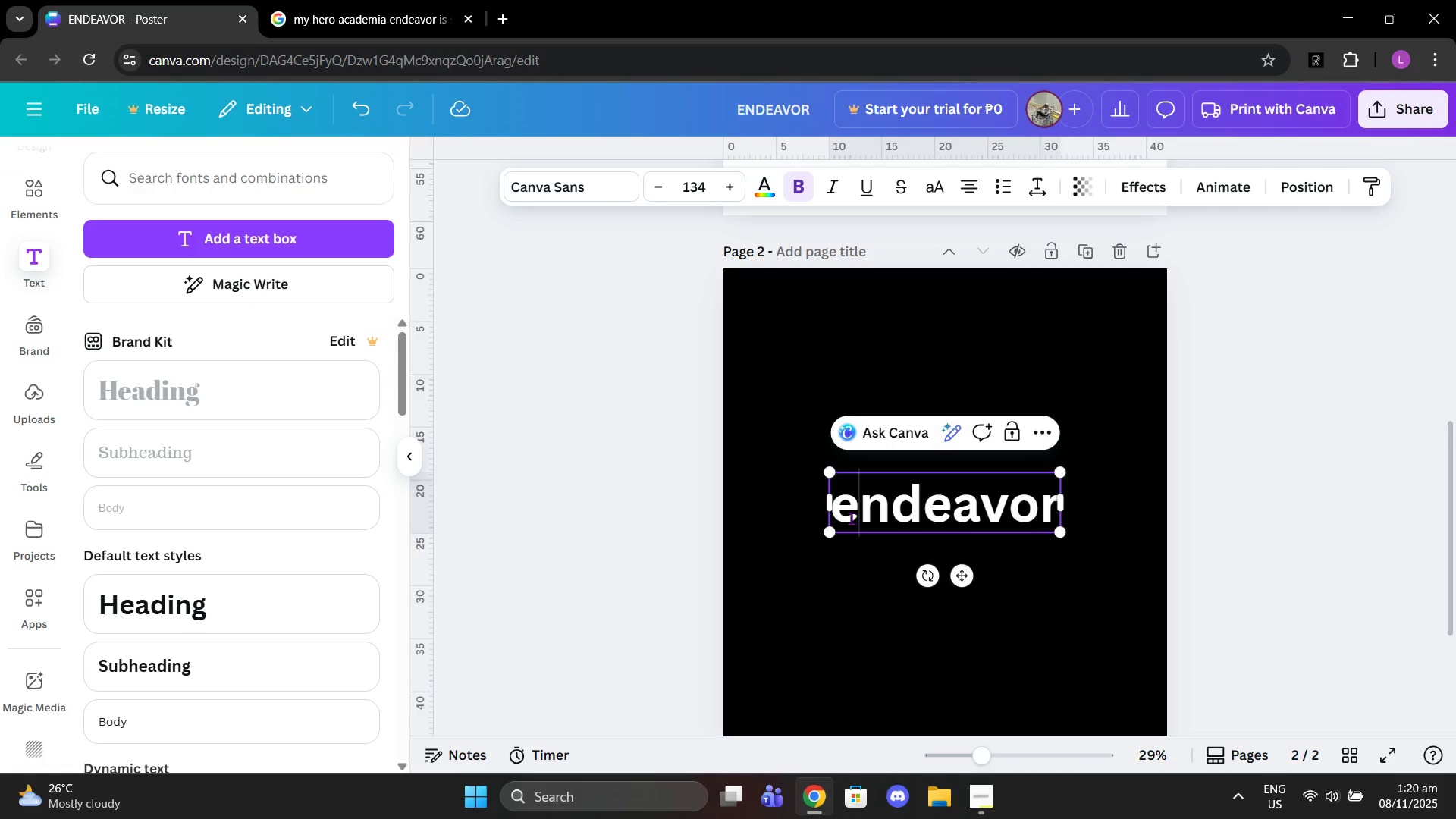 
left_click([848, 518])
 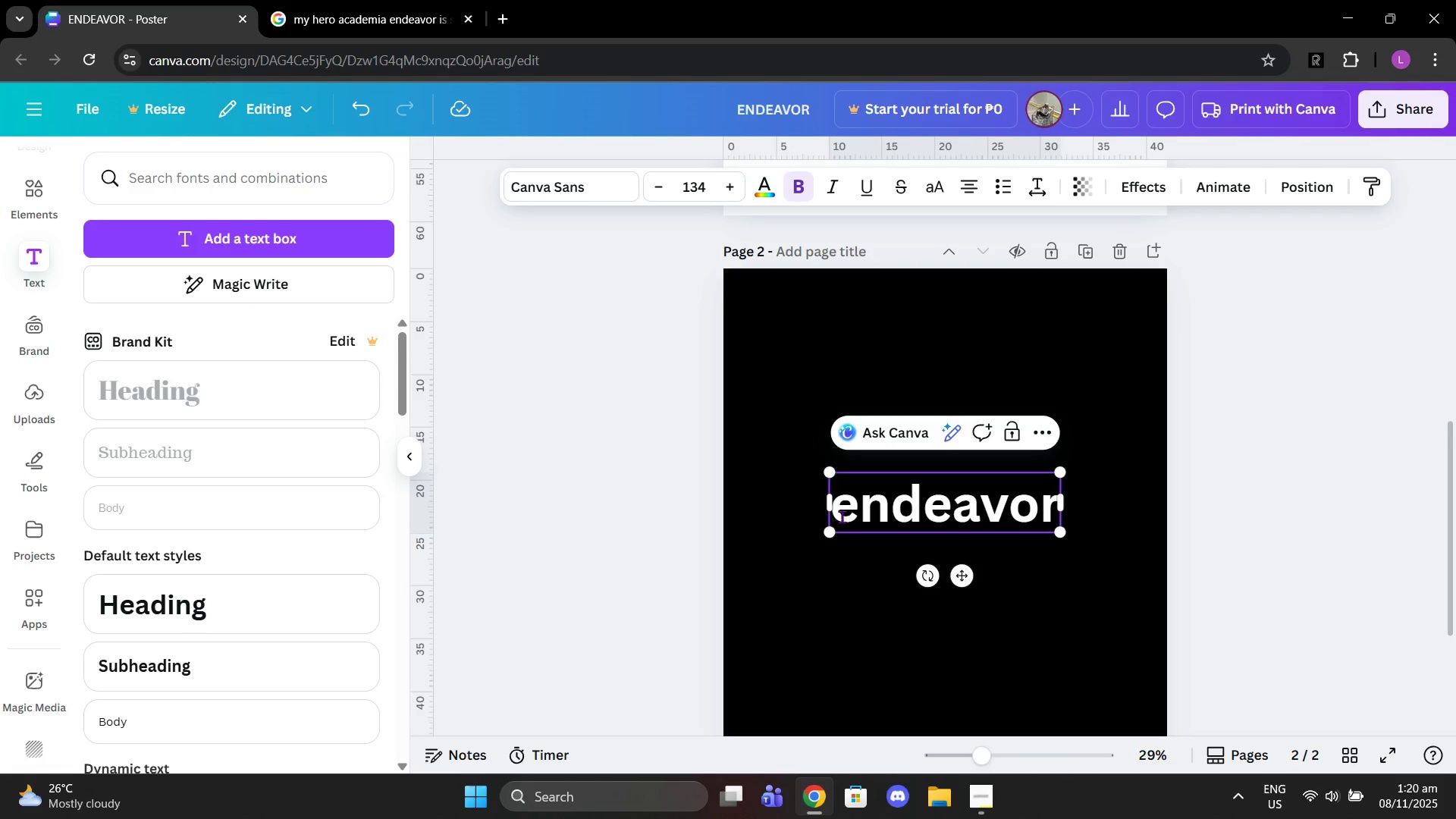 
left_click_drag(start_coordinate=[842, 516], to_coordinate=[1052, 504])
 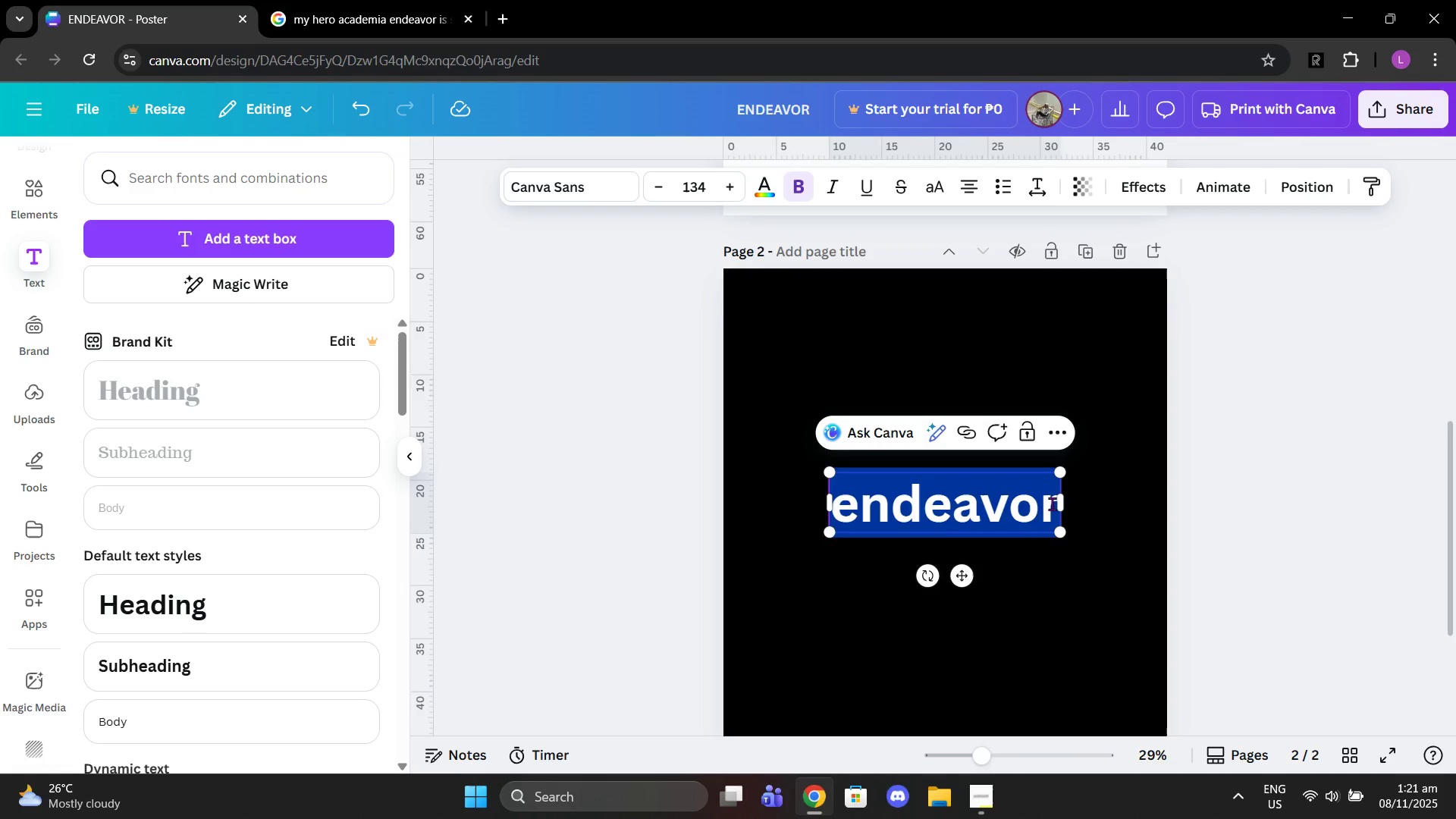 
key(Control+V)
 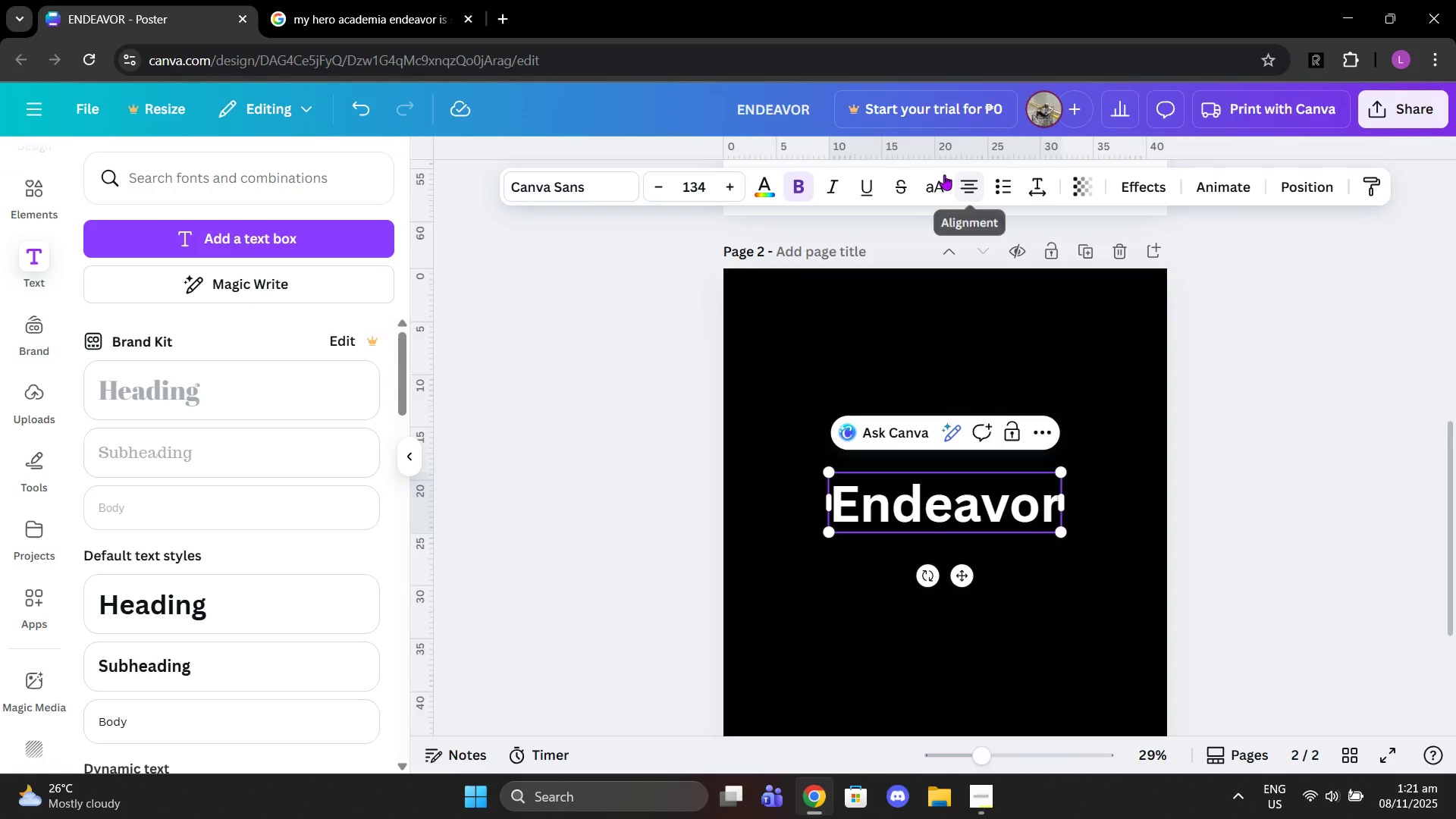 
left_click([941, 179])
 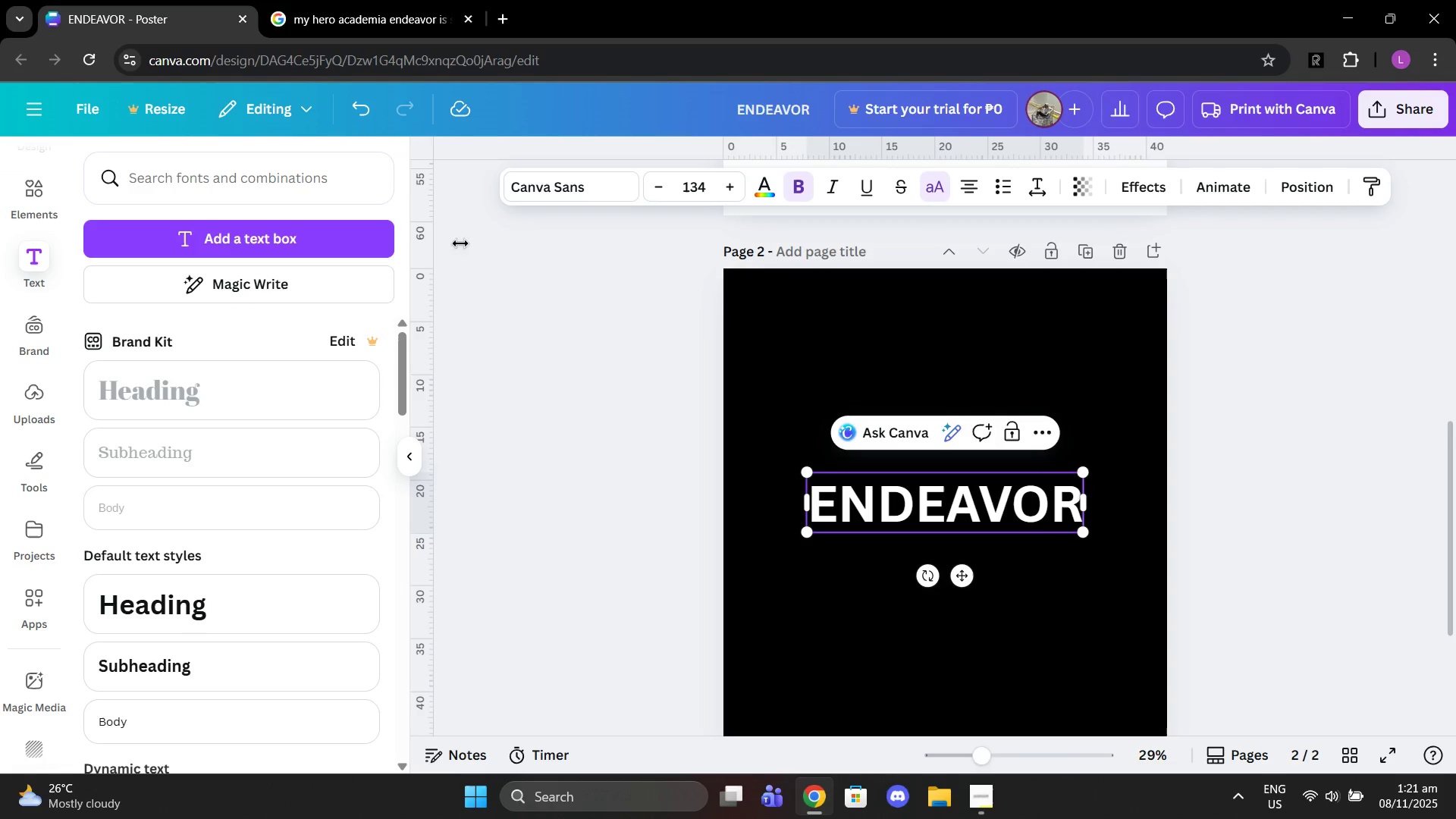 
left_click([537, 201])
 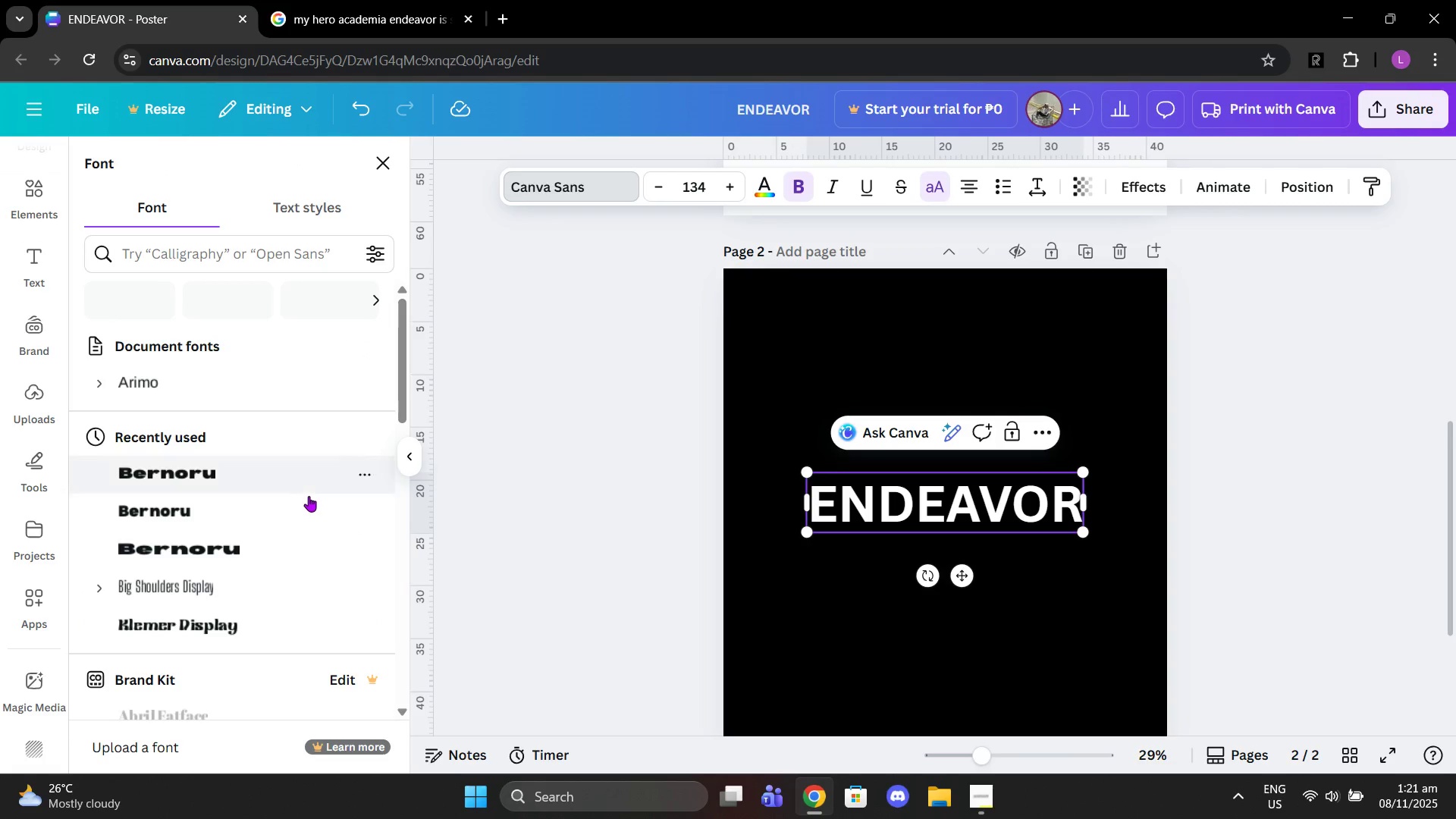 
scroll: coordinate [292, 453], scroll_direction: down, amount: 1.0
 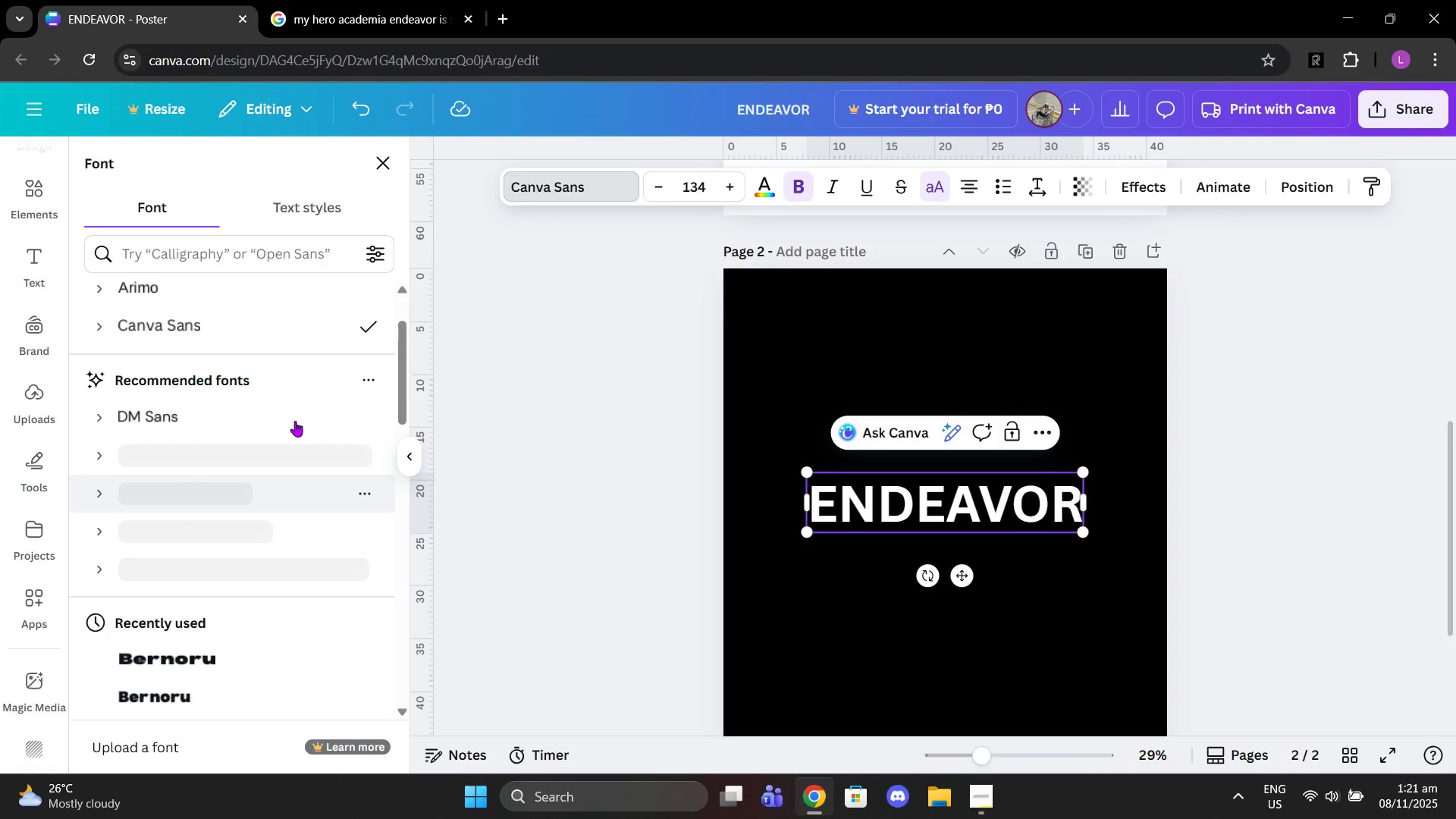 
scroll: coordinate [295, 421], scroll_direction: up, amount: 1.0
 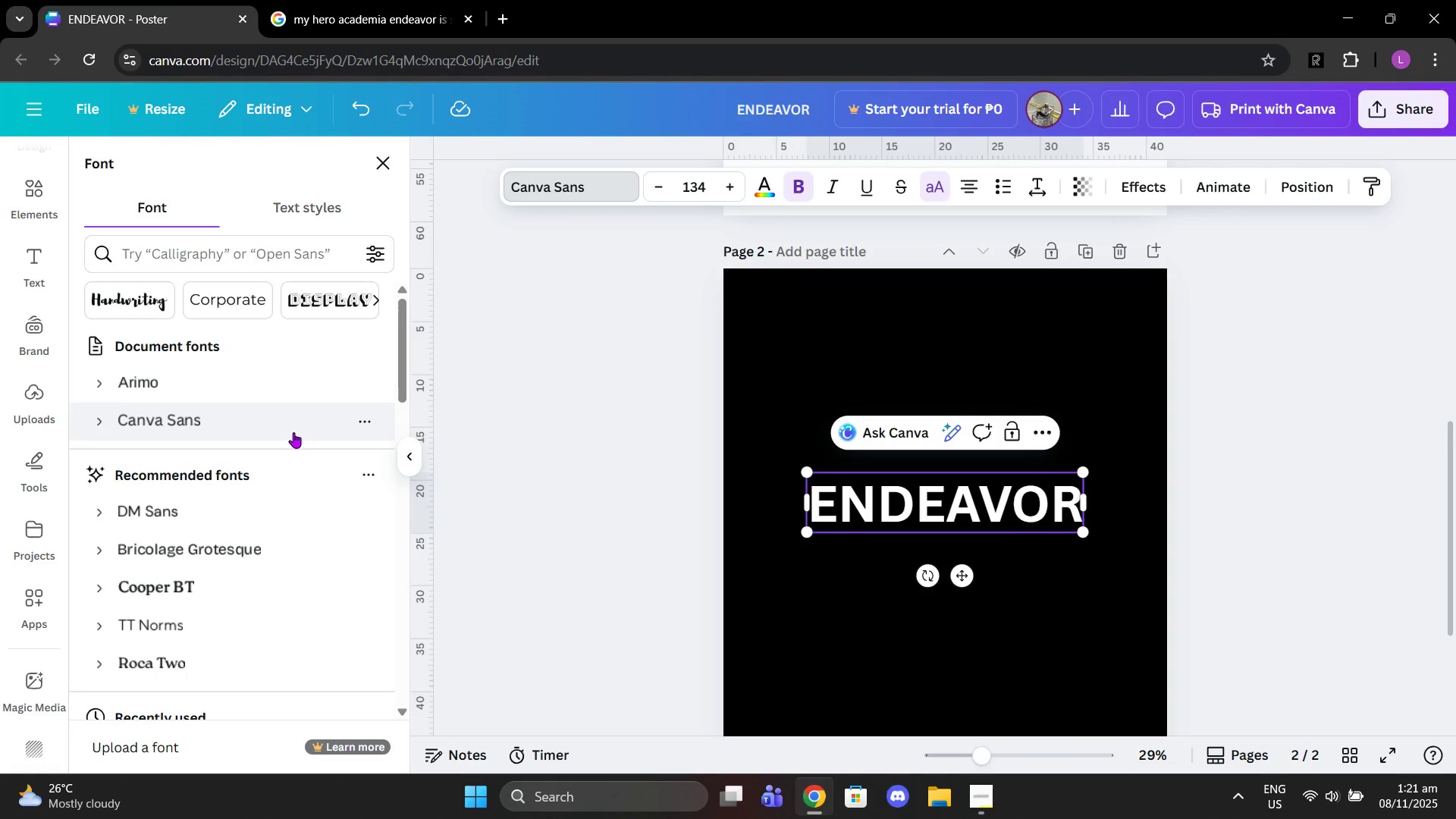 
scroll: coordinate [288, 475], scroll_direction: down, amount: 2.0
 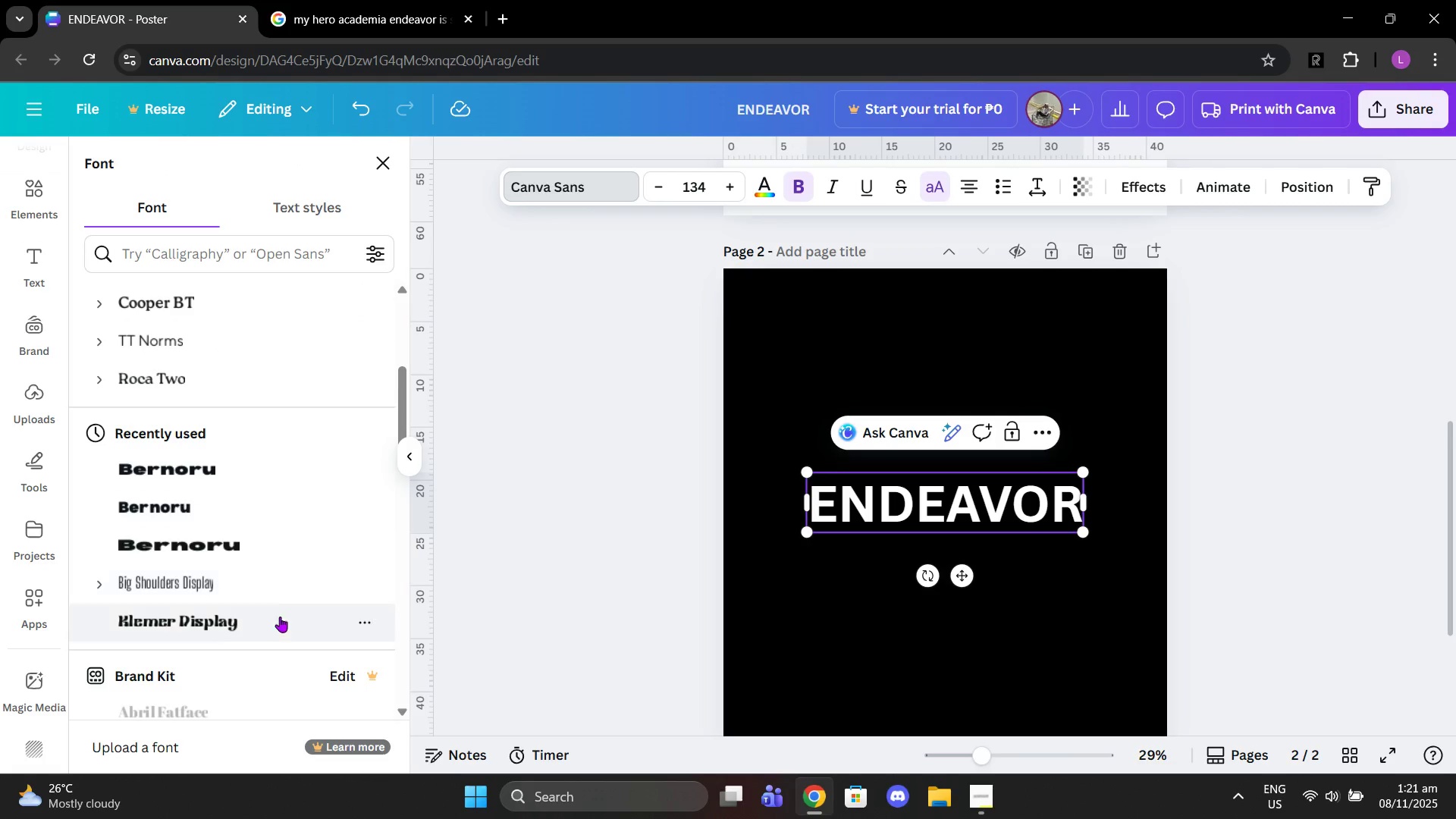 
left_click([279, 618])
 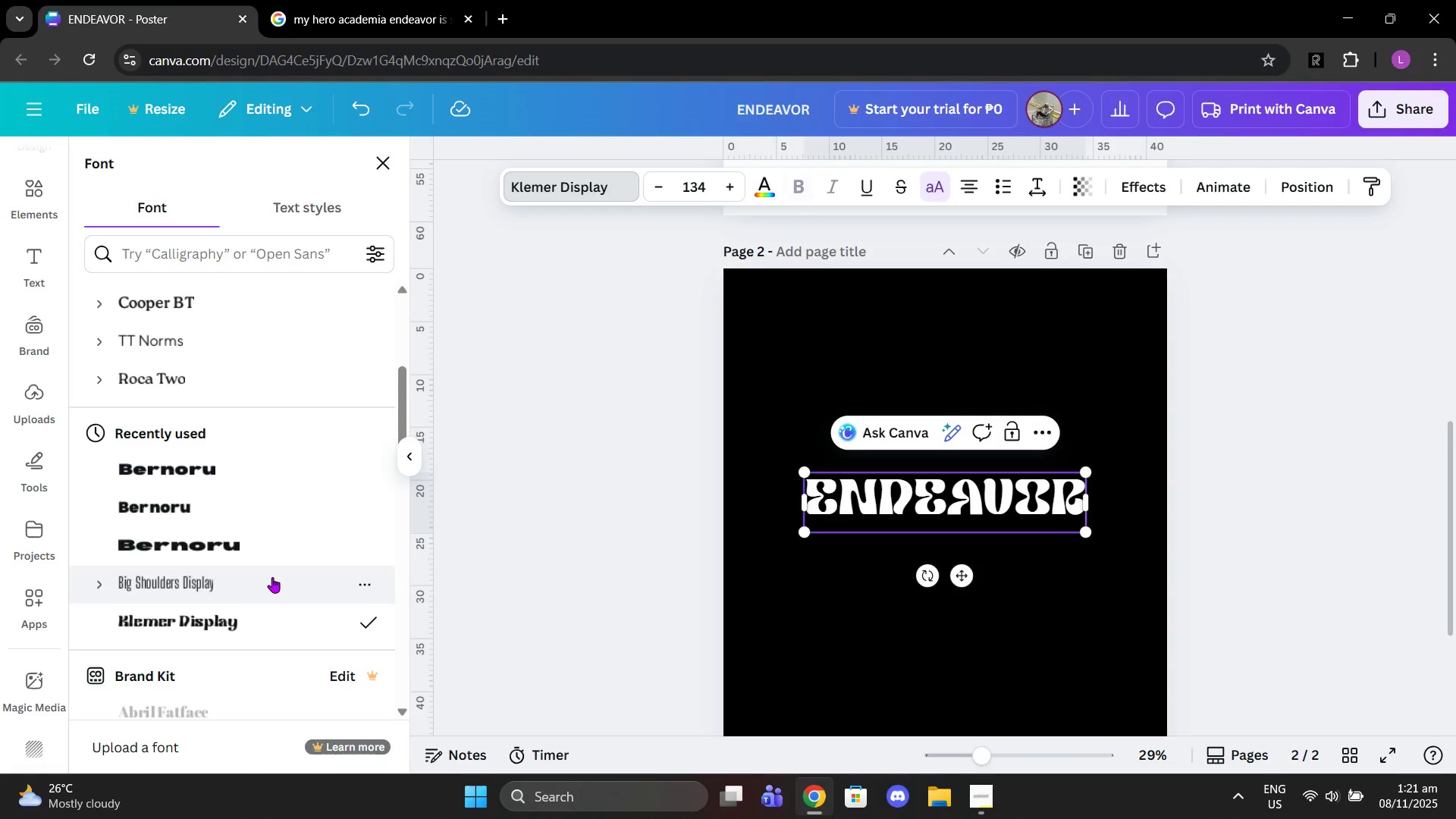 
left_click([270, 582])
 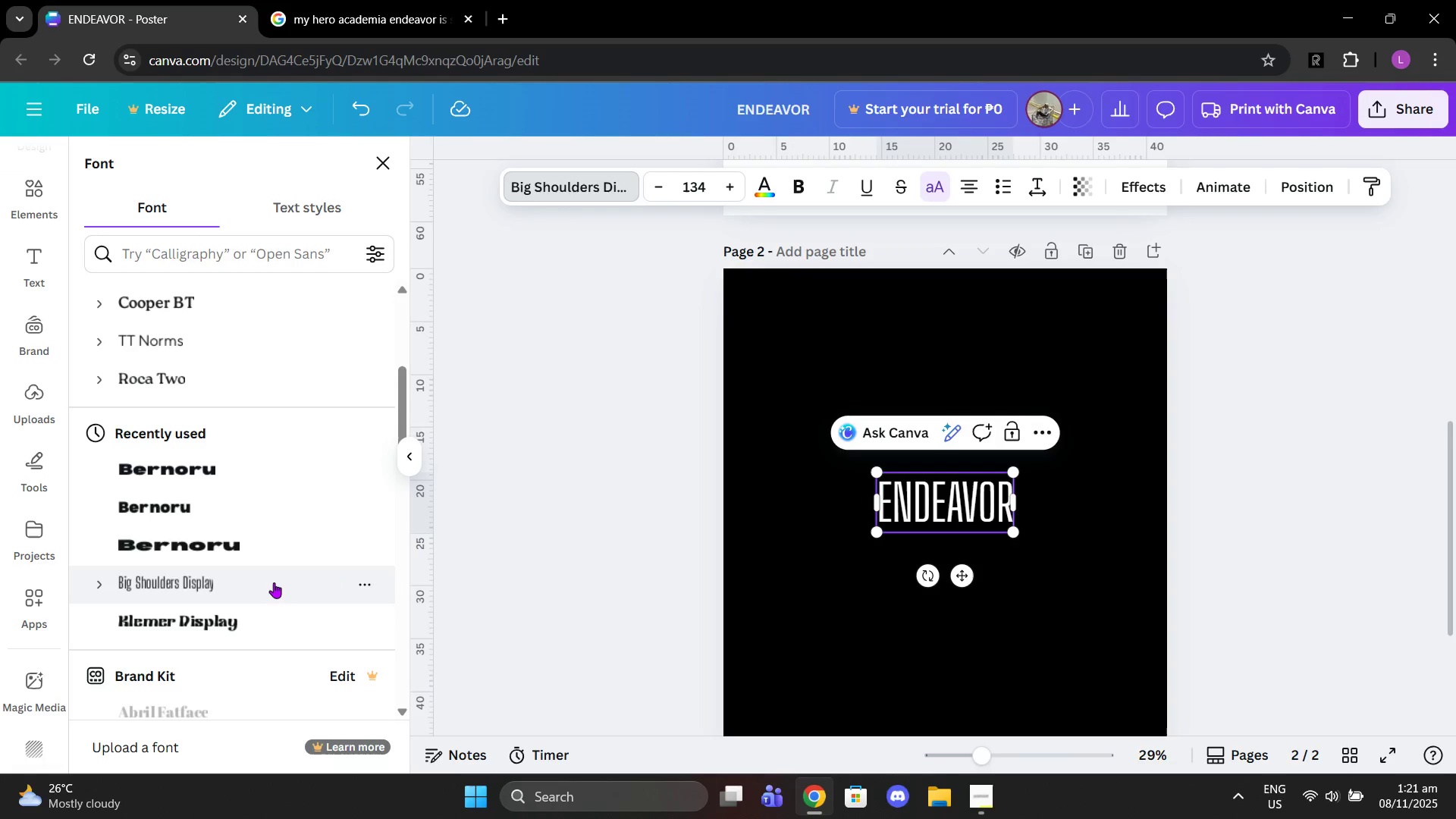 
left_click([259, 545])
 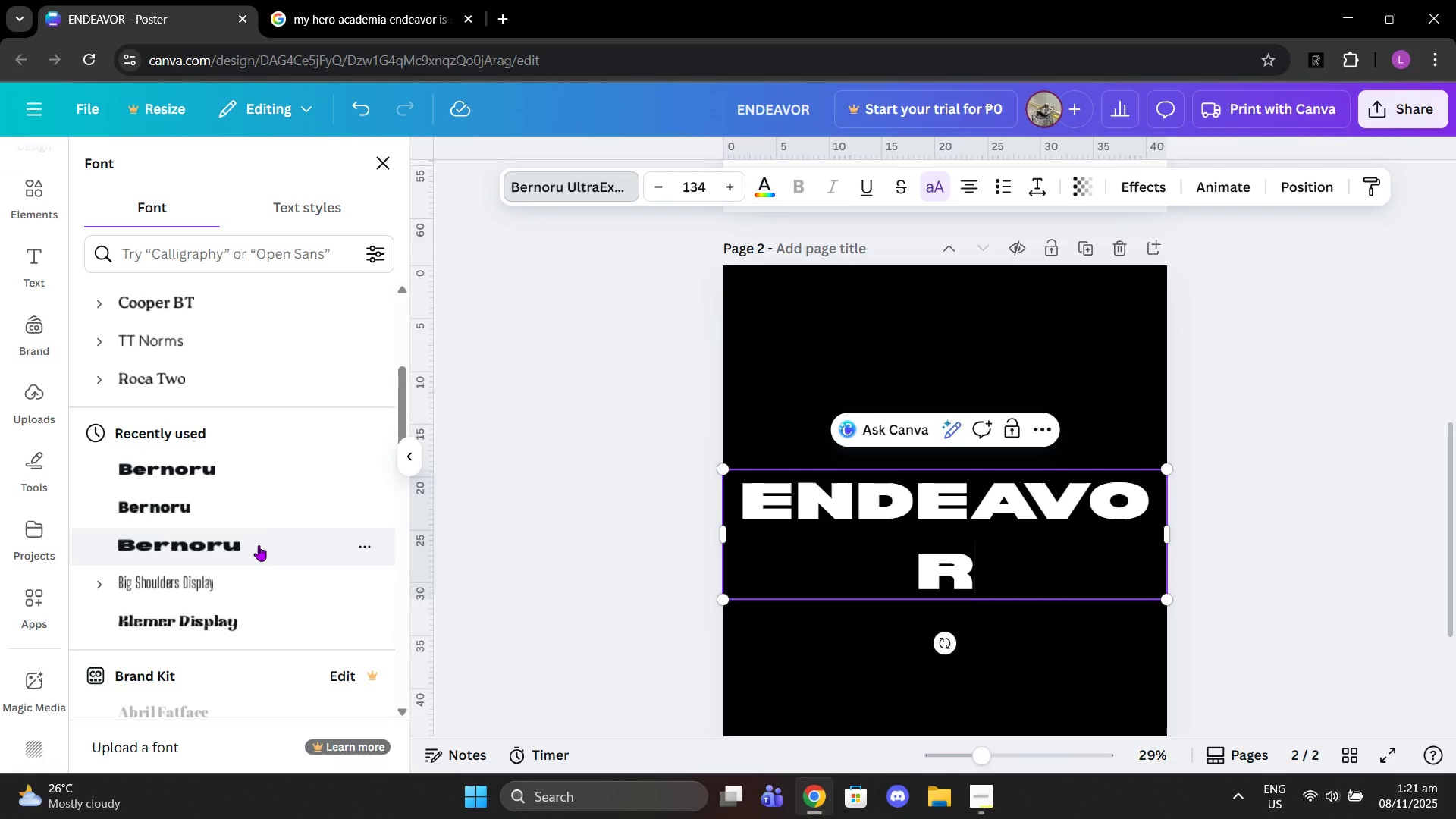 
left_click([245, 482])
 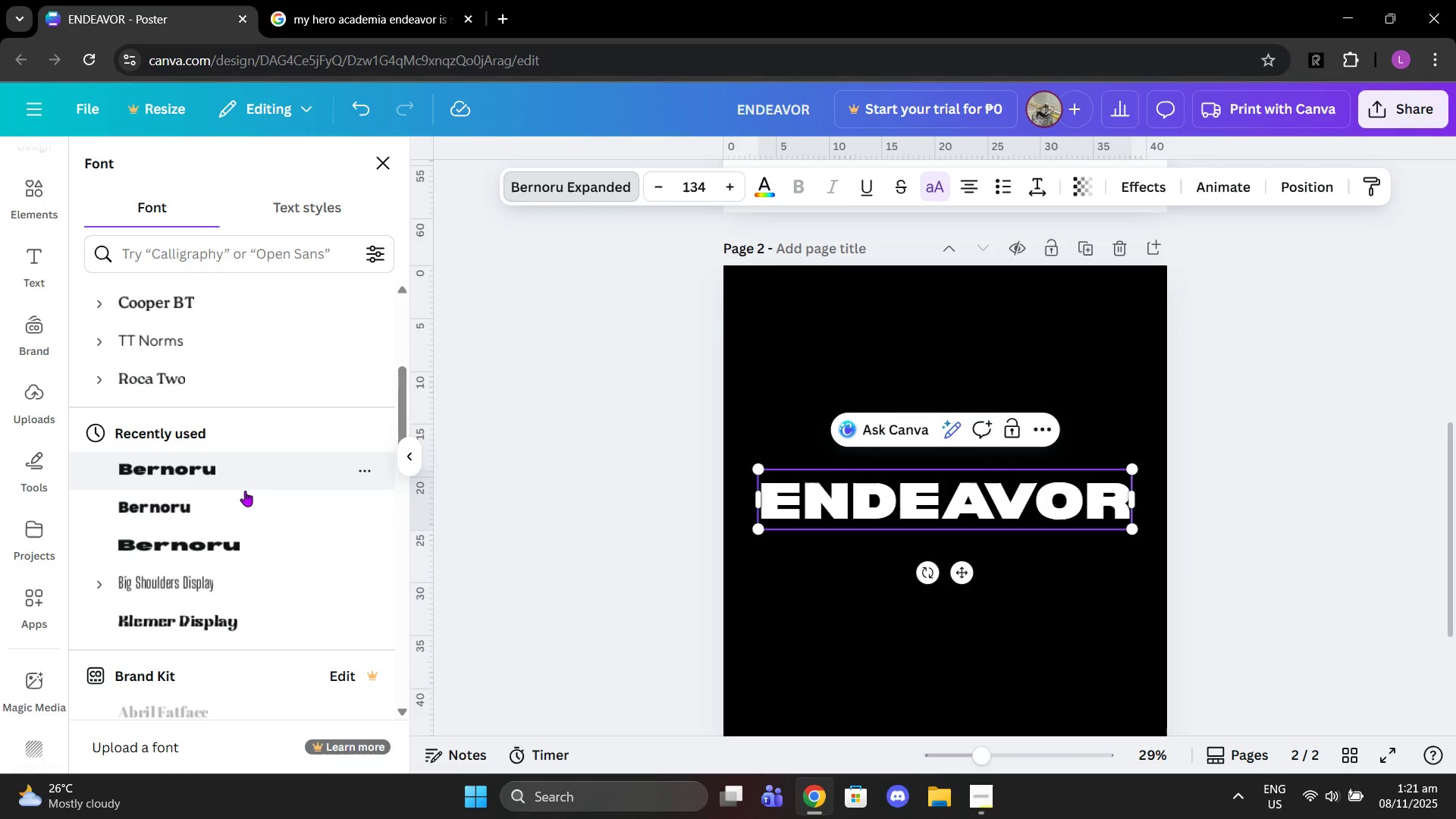 
left_click([248, 506])
 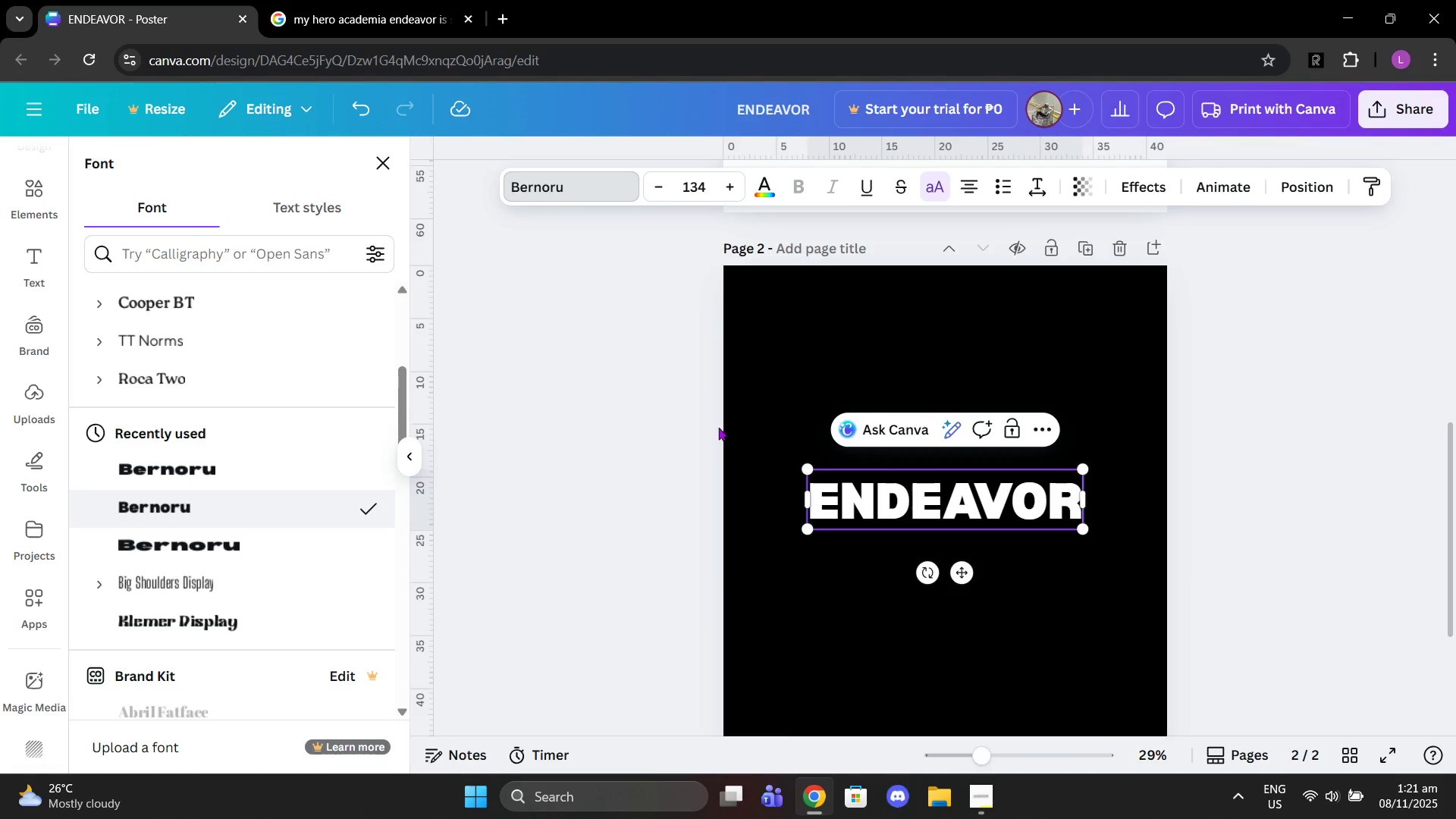 
left_click_drag(start_coordinate=[805, 464], to_coordinate=[660, 270])
 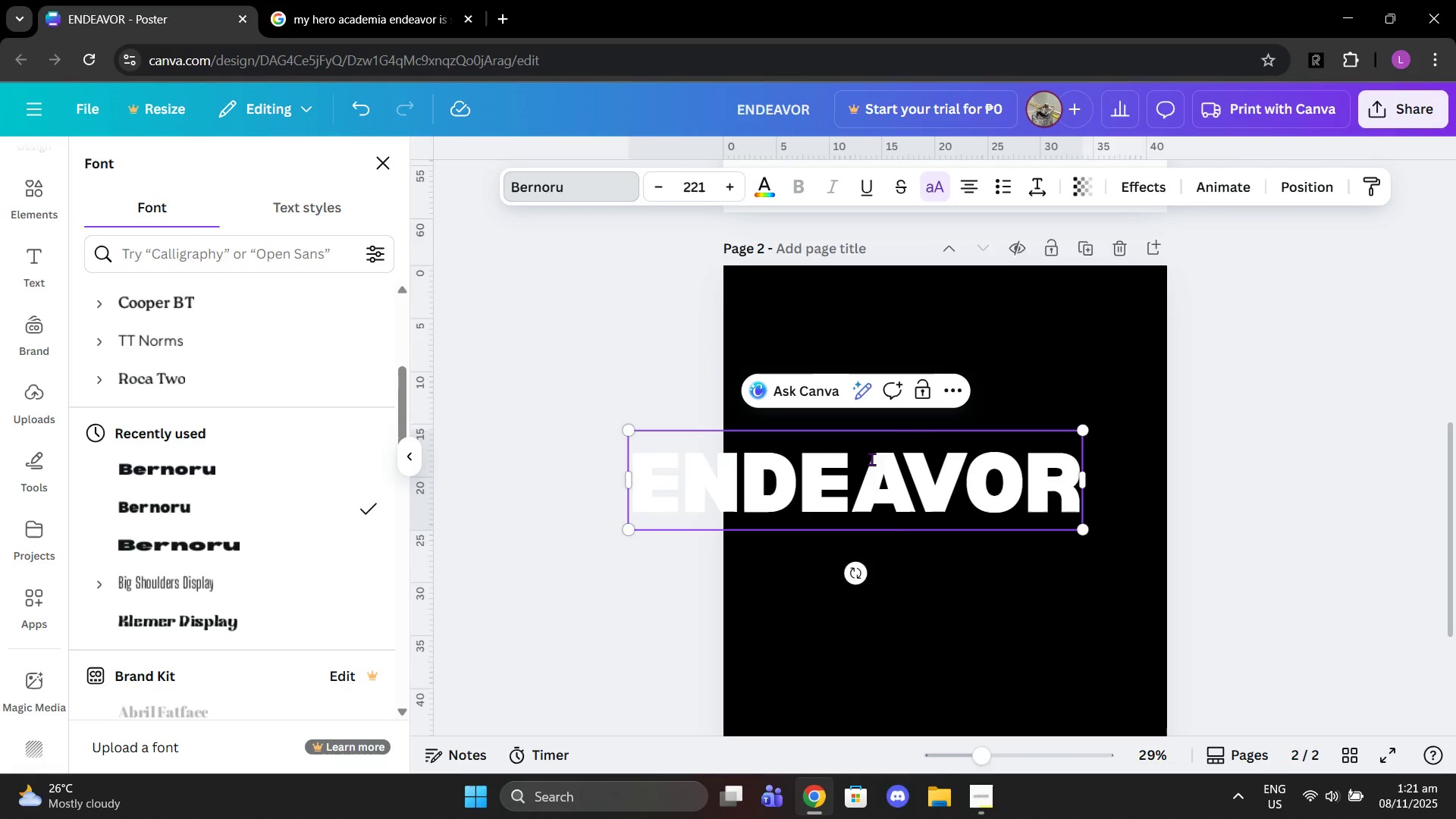 
left_click_drag(start_coordinate=[875, 466], to_coordinate=[949, 358])
 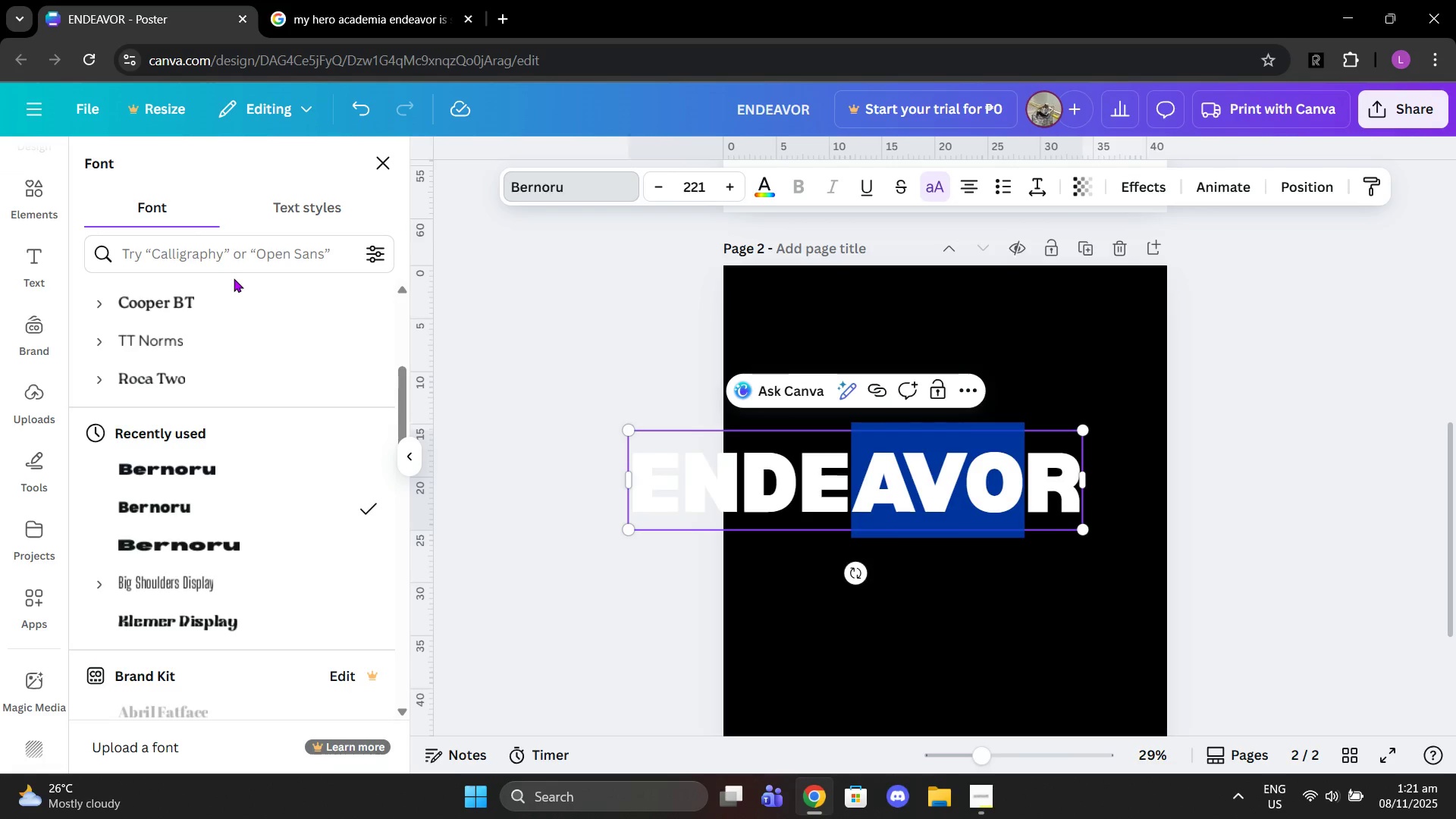 
left_click([231, 267])
 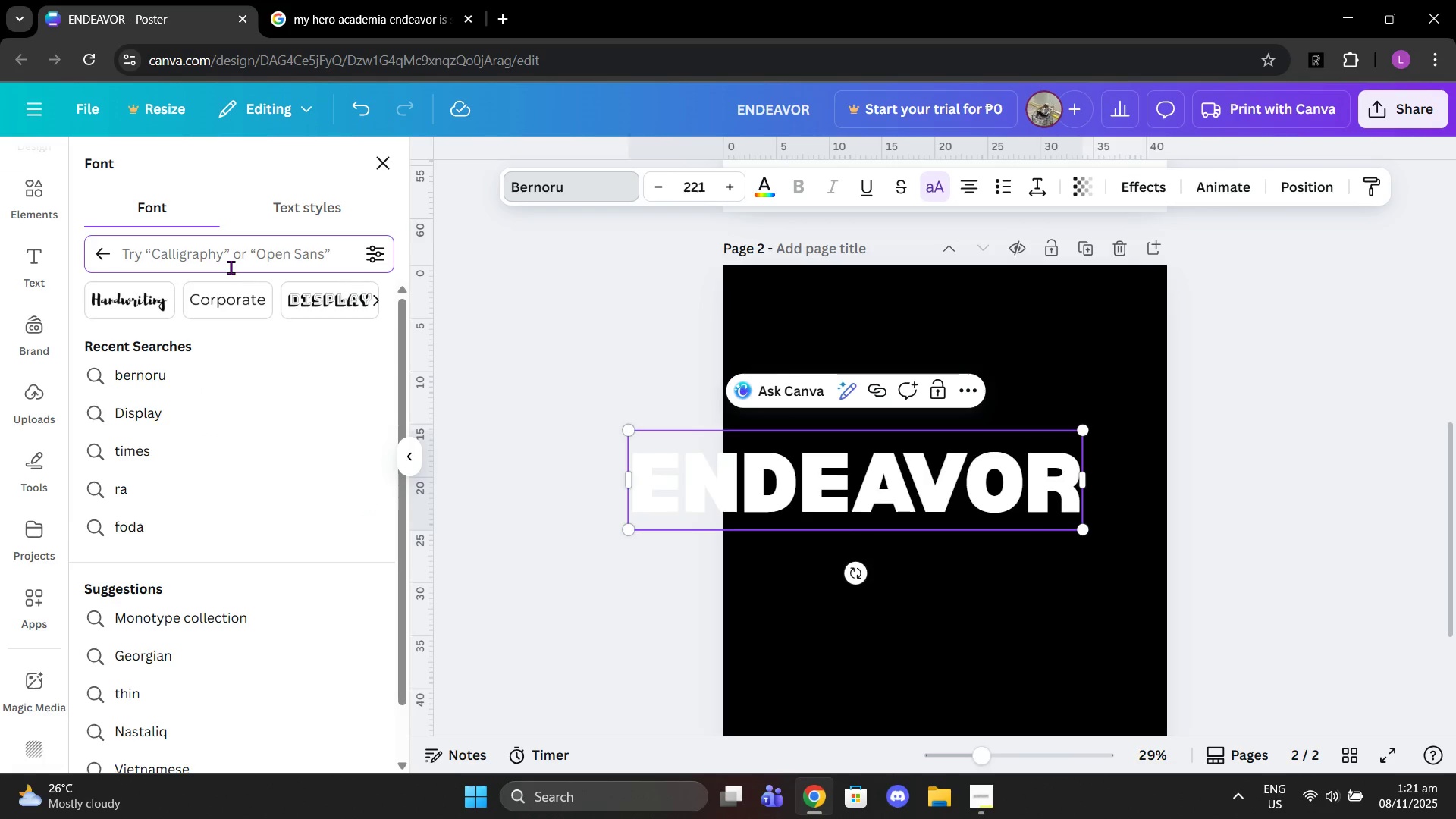 
type(condensed)
 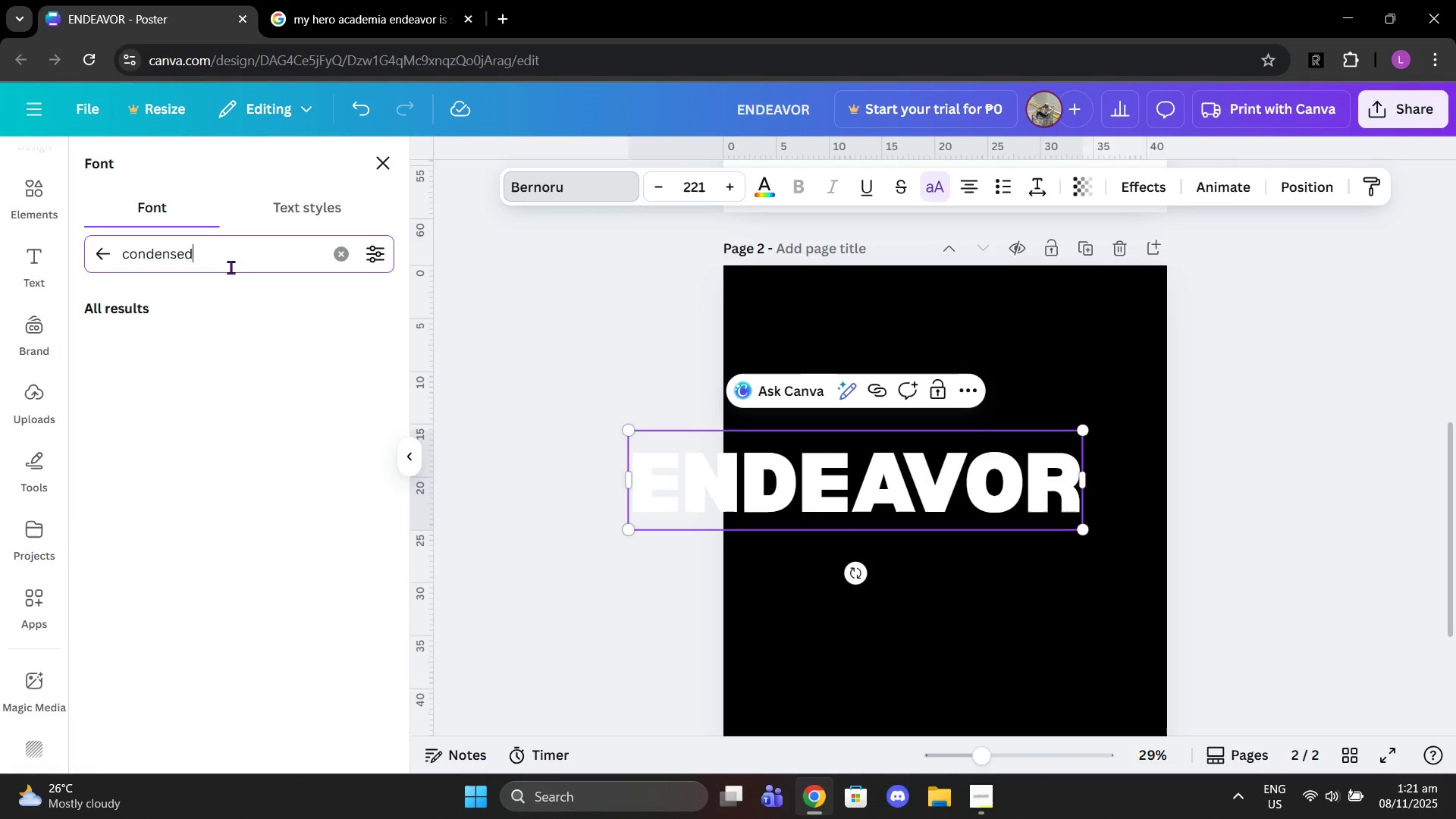 
key(Enter)
 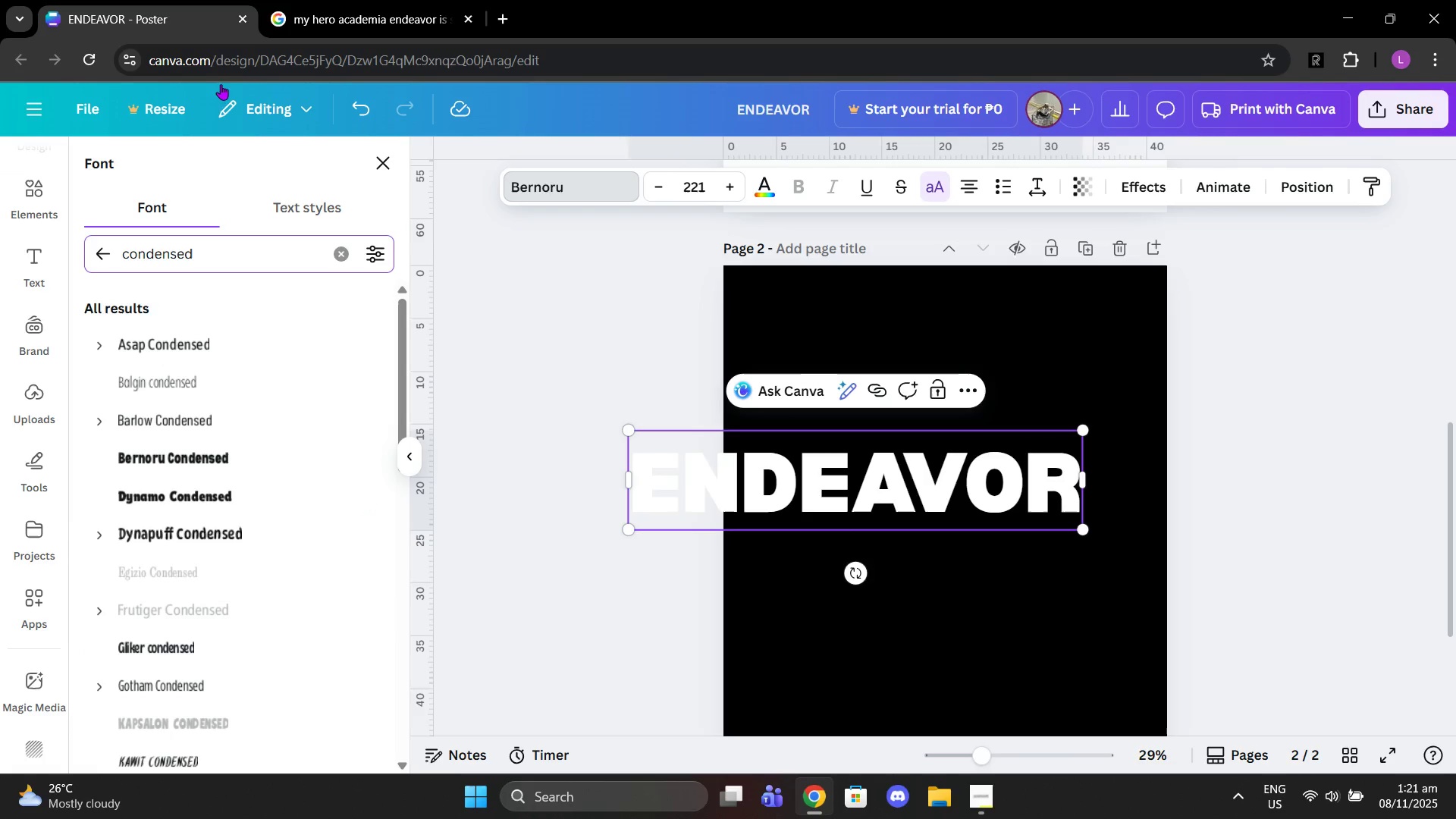 
wait(5.28)
 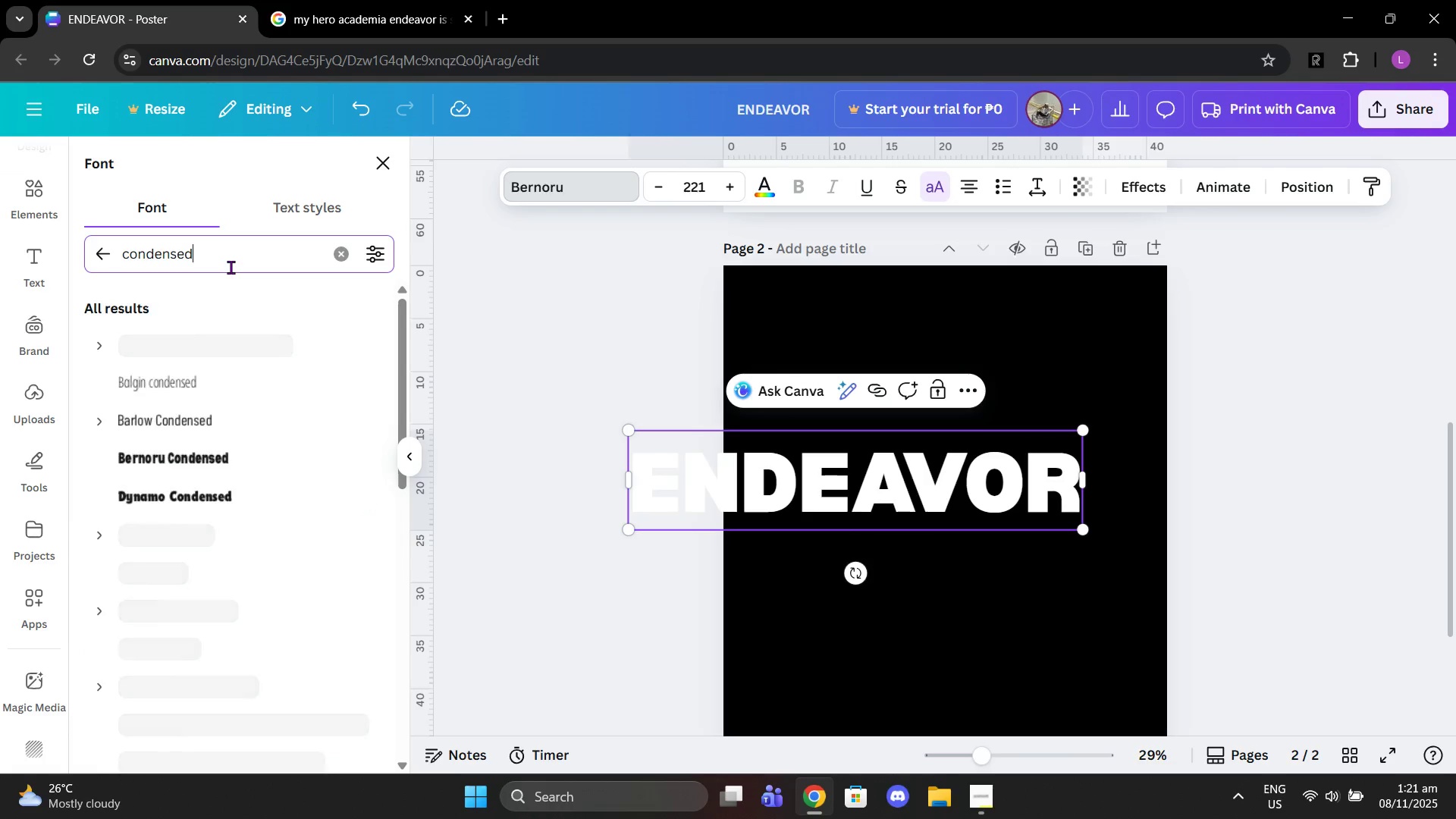 
left_click([169, 403])
 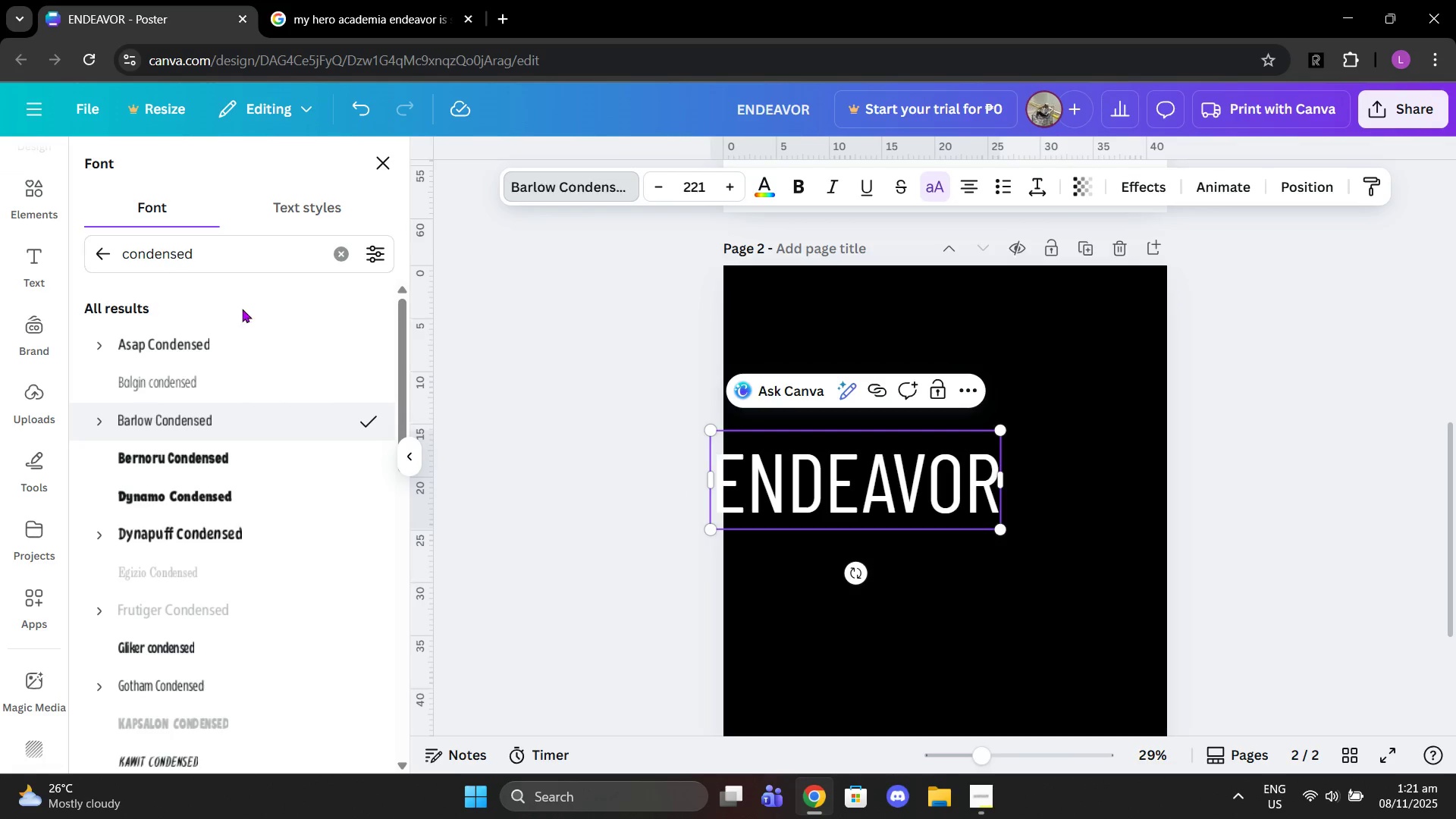 
left_click([167, 344])
 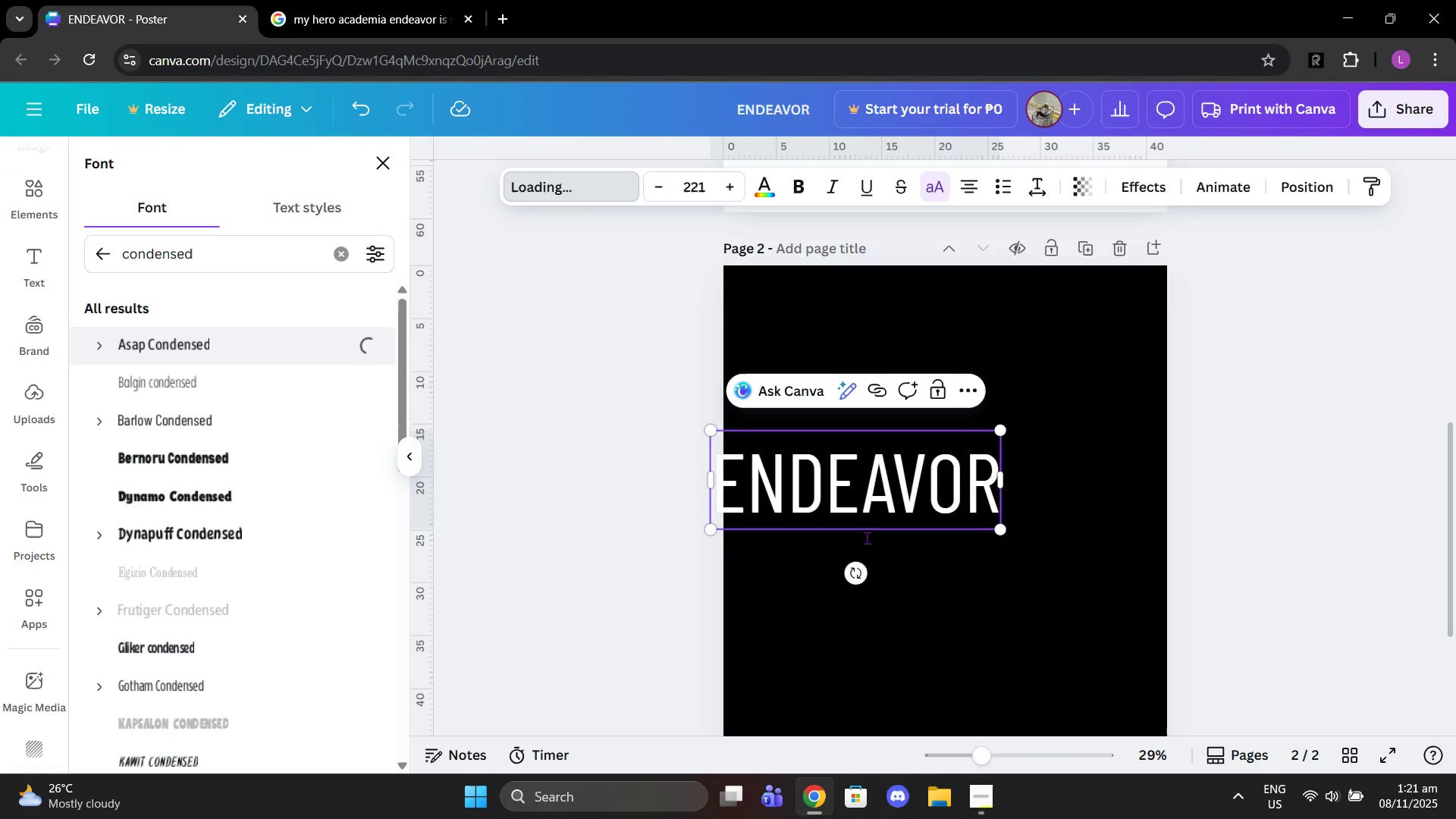 
left_click_drag(start_coordinate=[856, 505], to_coordinate=[918, 501])
 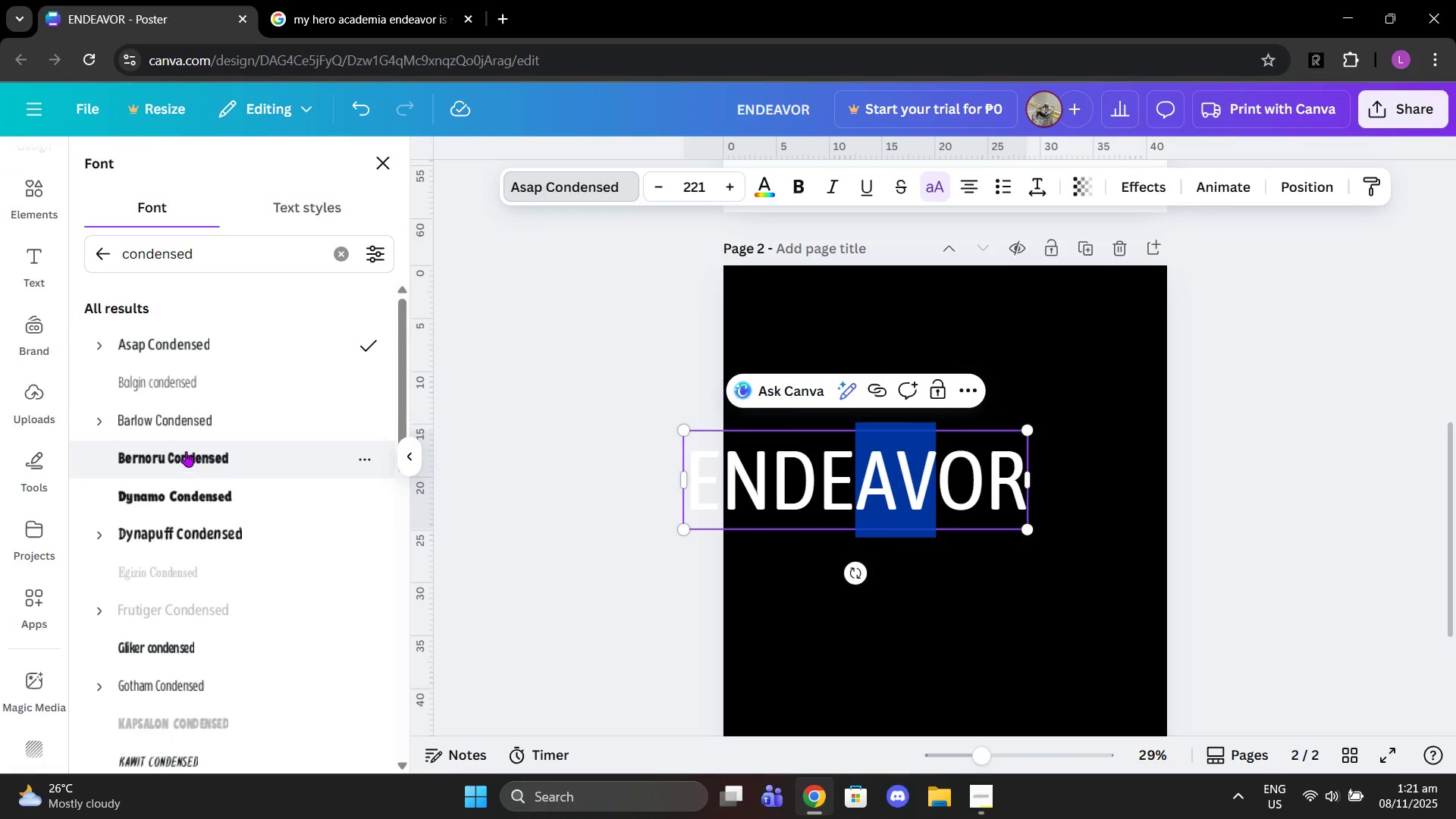 
scroll: coordinate [211, 560], scroll_direction: none, amount: 0.0
 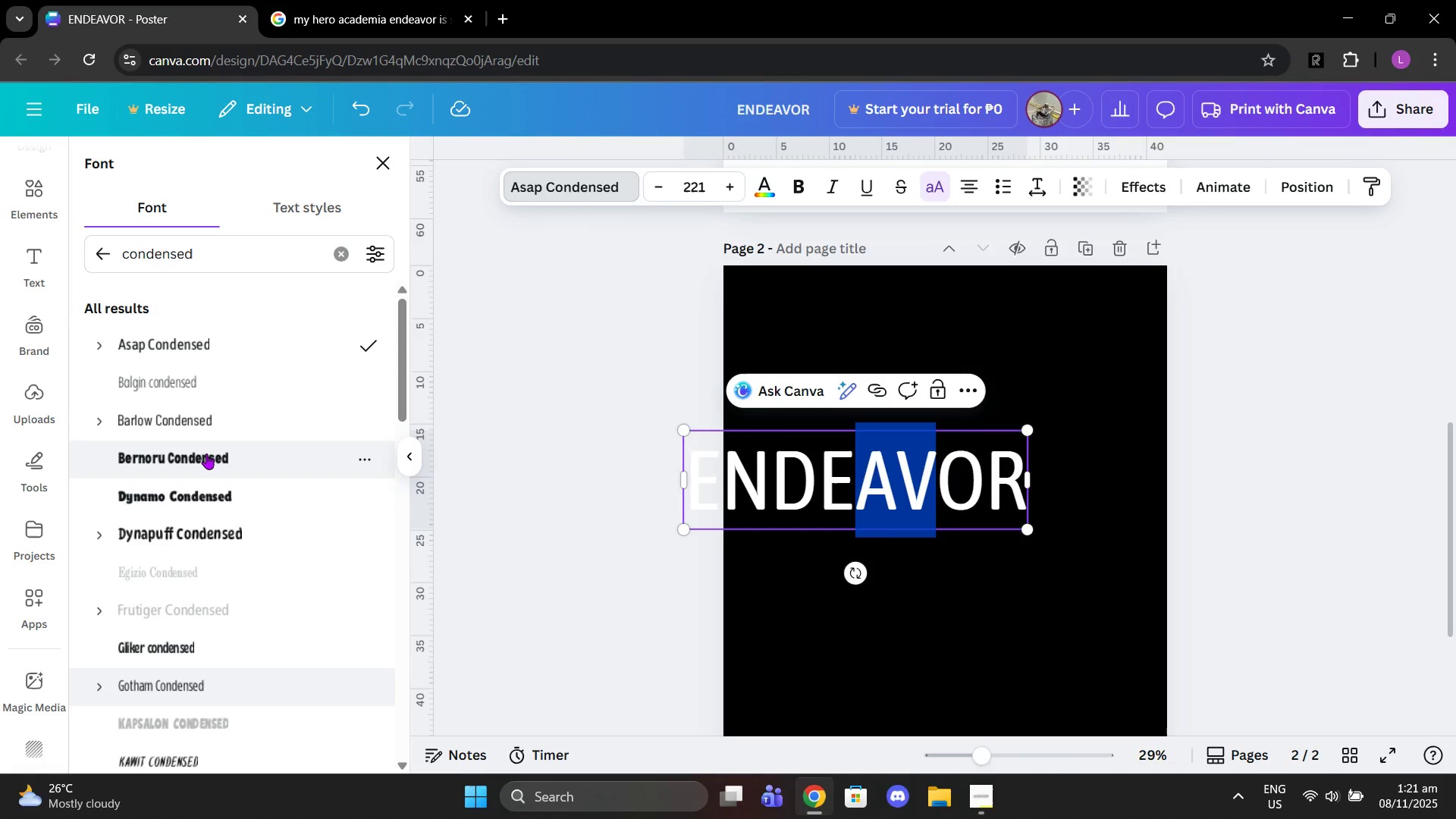 
left_click([206, 453])
 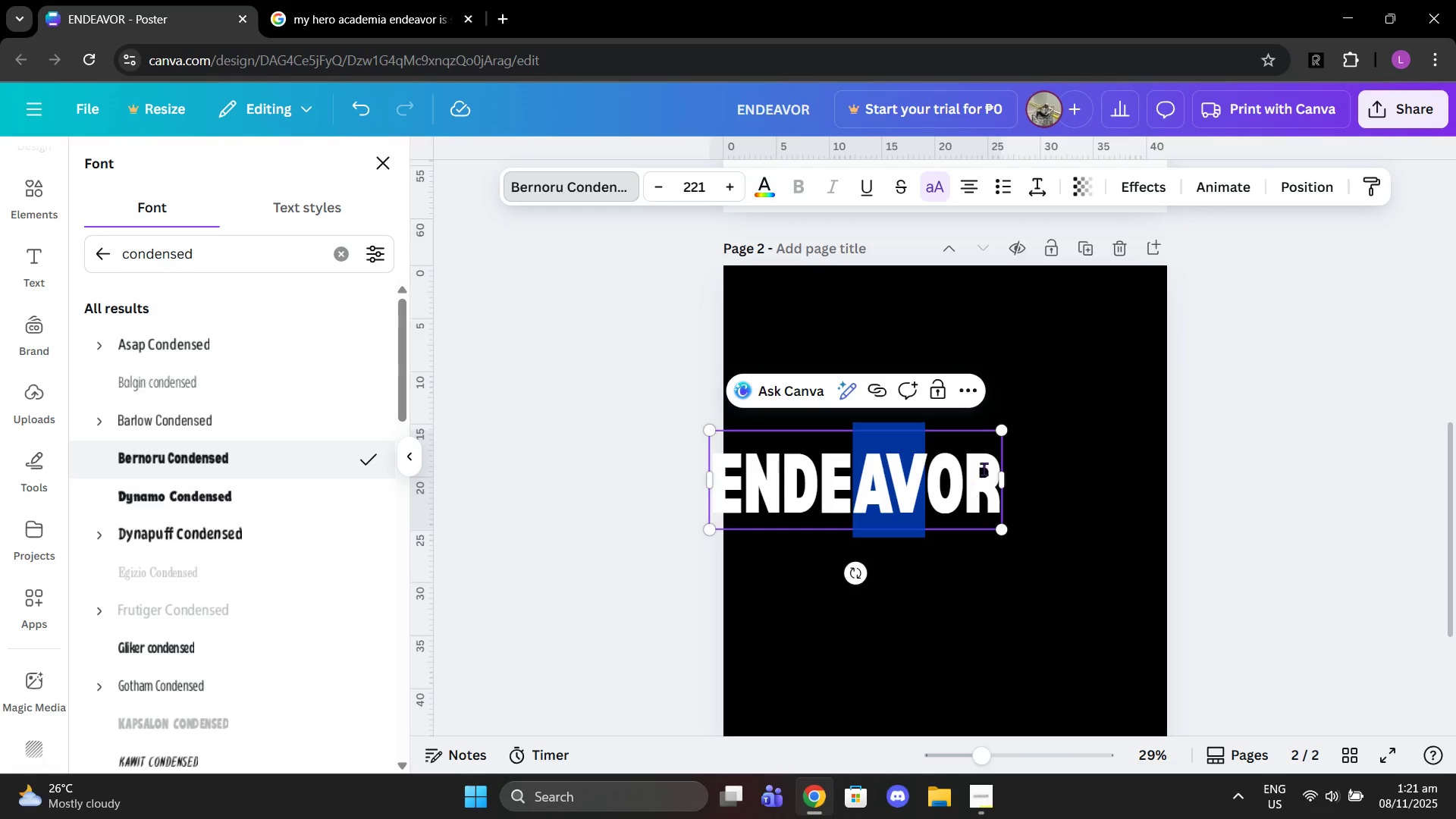 
left_click_drag(start_coordinate=[1003, 438], to_coordinate=[1062, 402])
 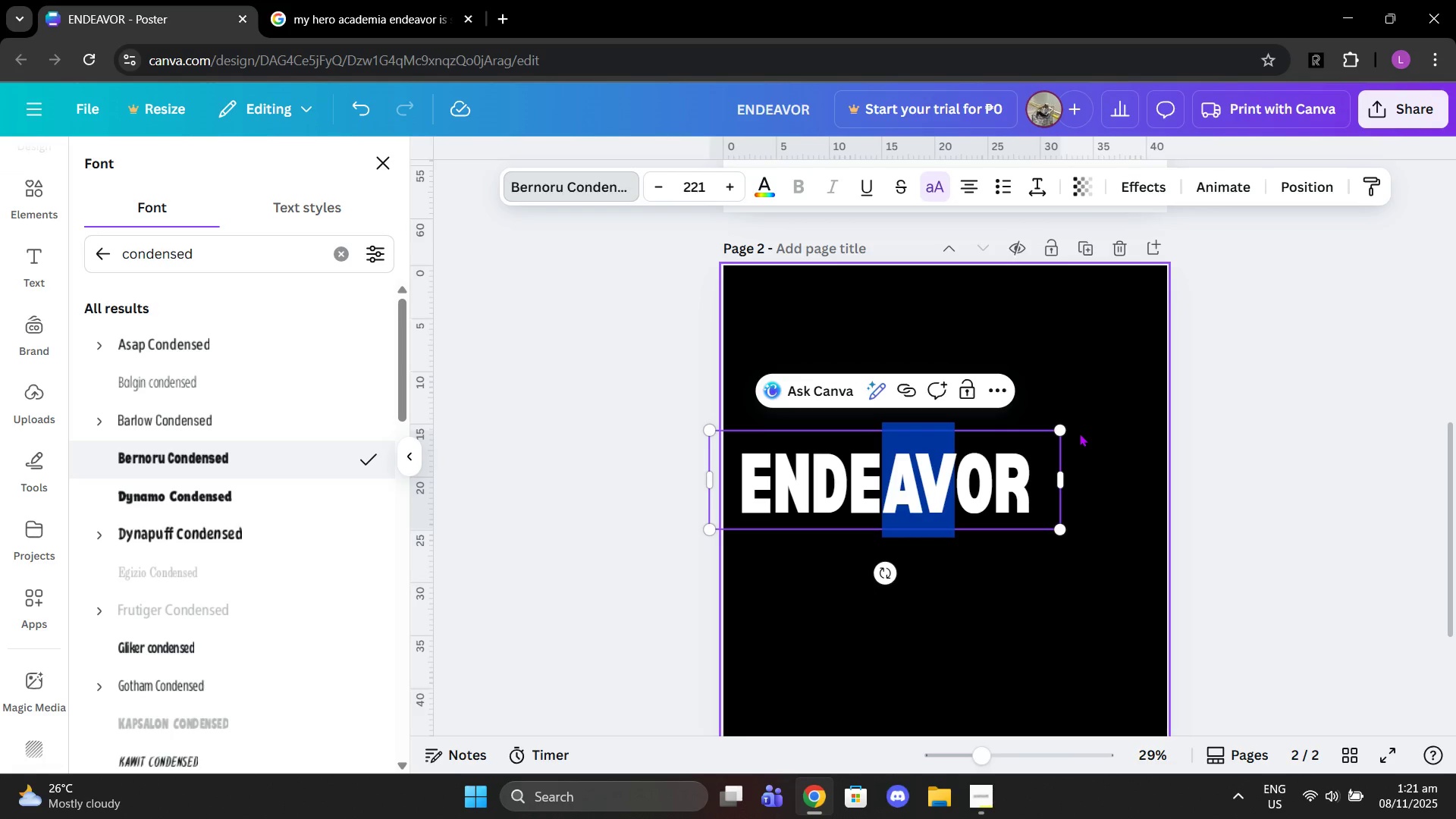 
key(Control+Z)
 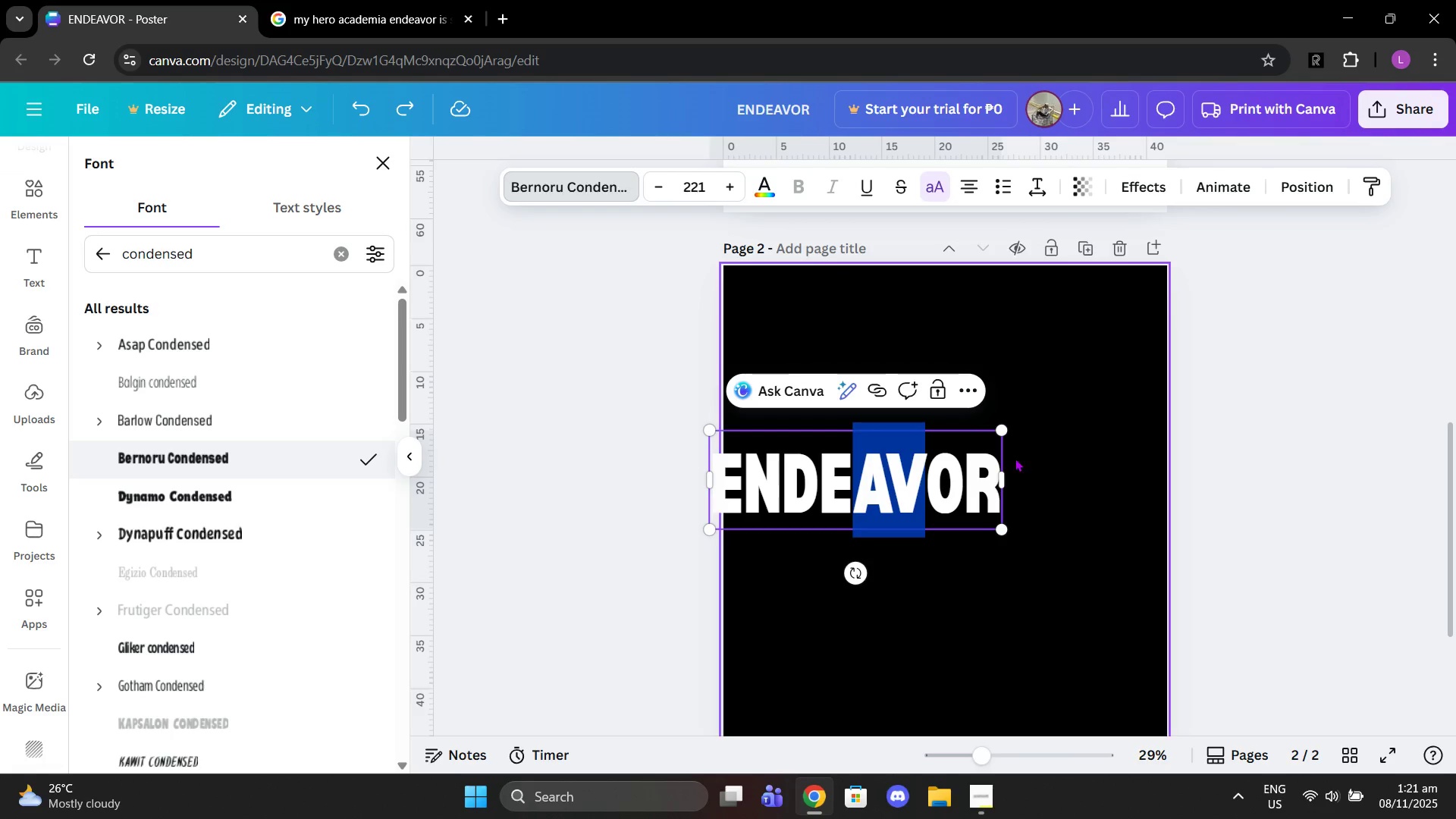 
left_click_drag(start_coordinate=[999, 432], to_coordinate=[1085, 384])
 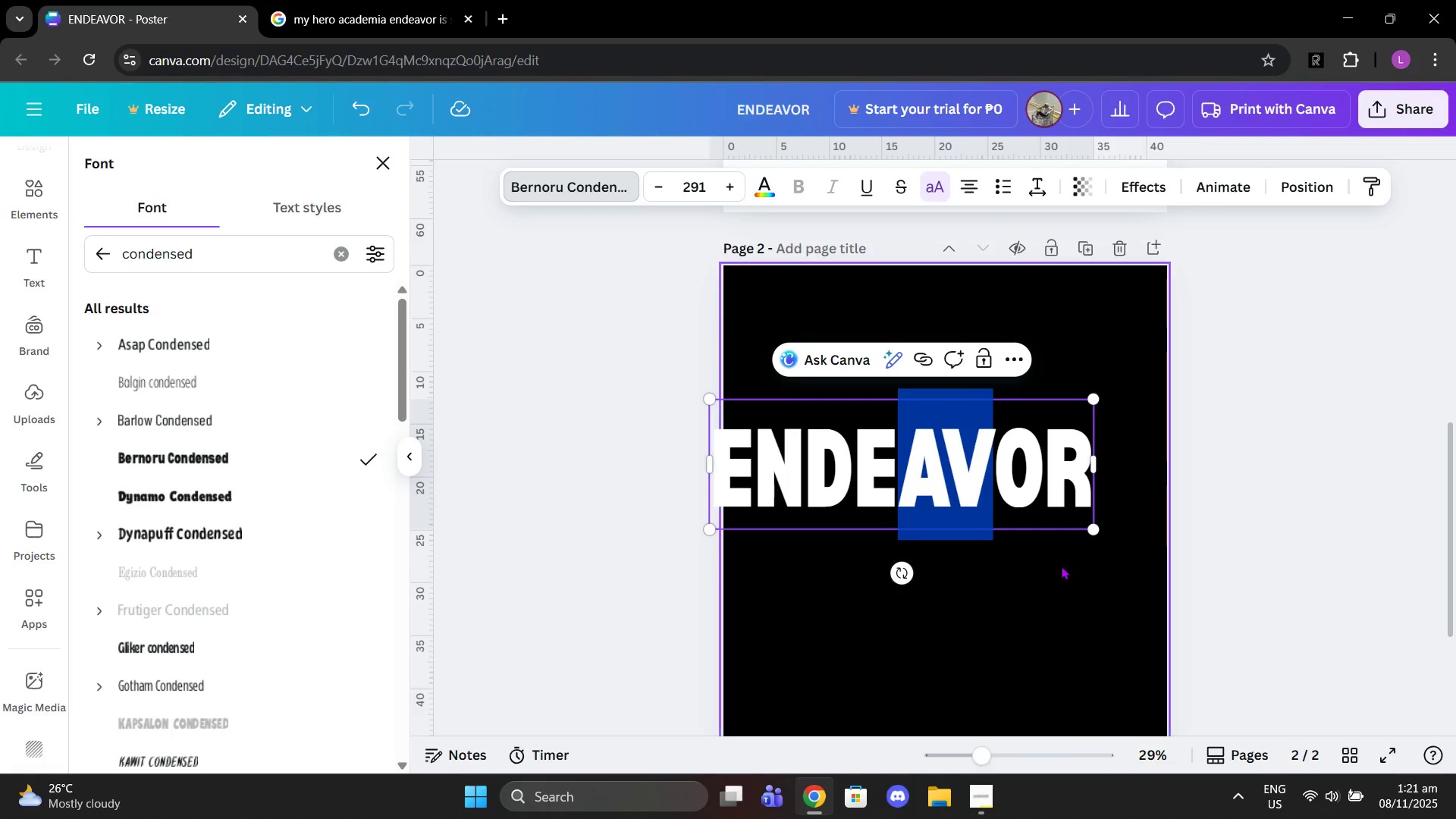 
left_click([1062, 566])
 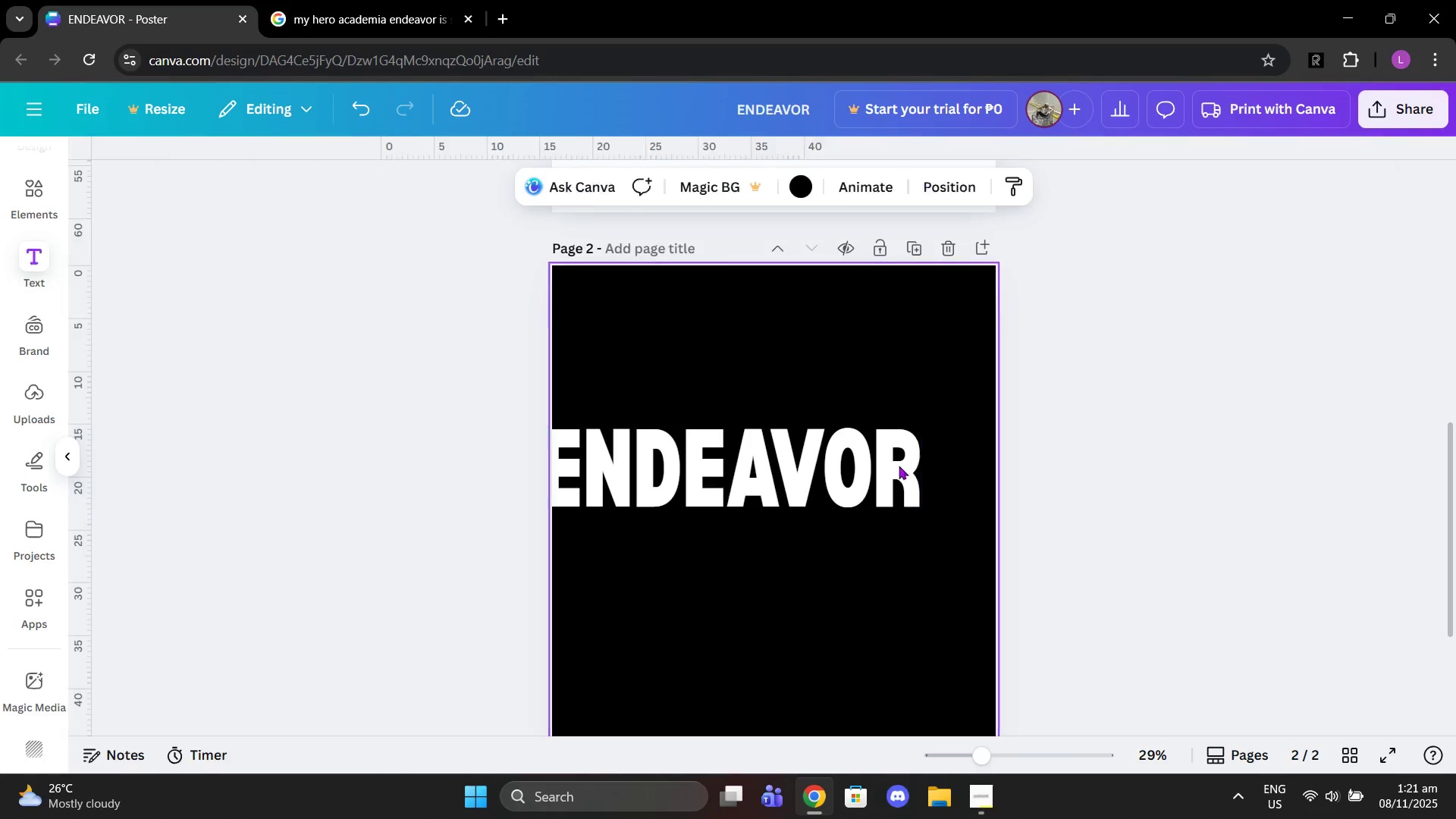 
left_click_drag(start_coordinate=[887, 464], to_coordinate=[927, 362])
 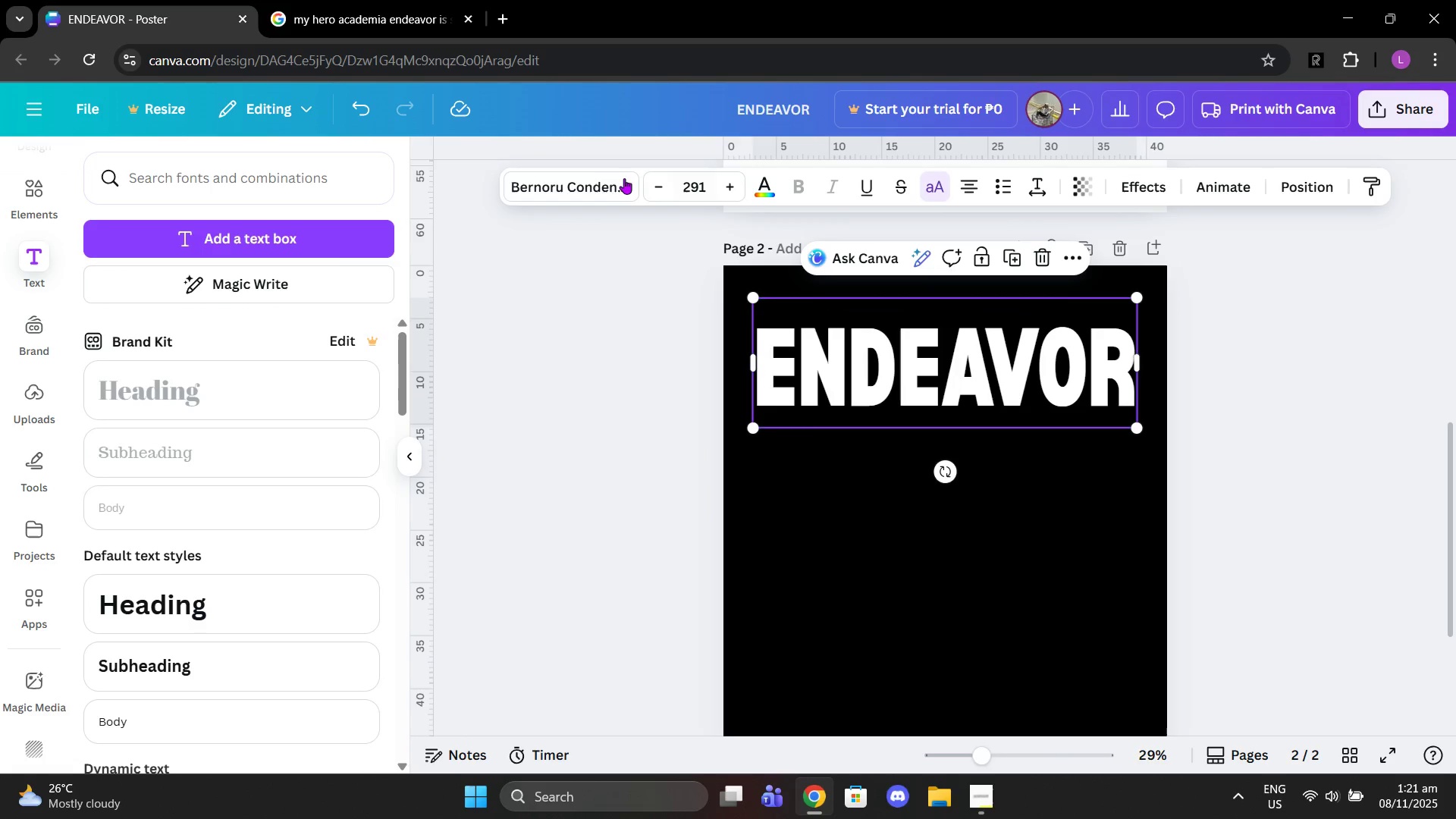 
left_click([603, 182])
 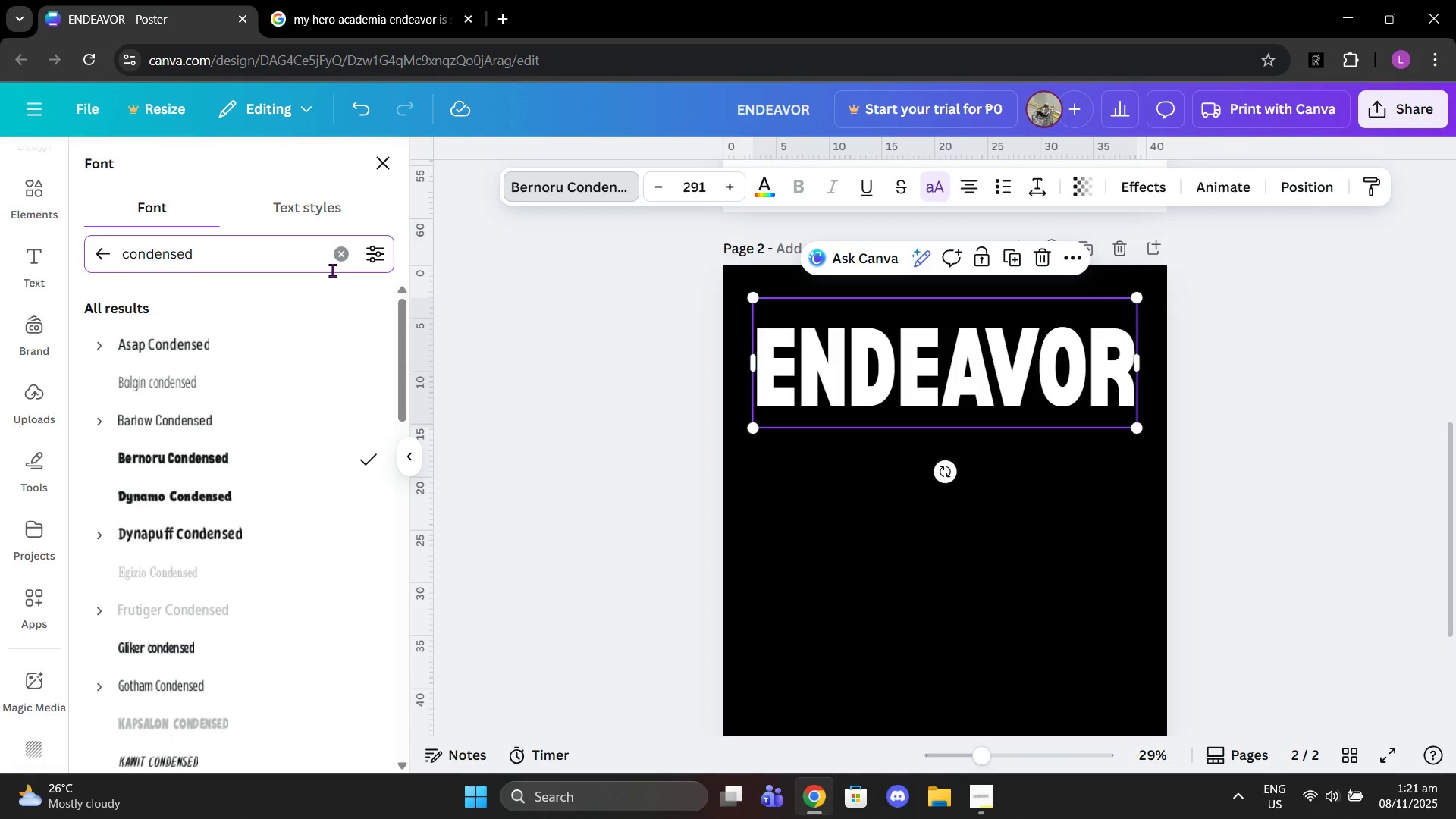 
double_click([334, 268])
 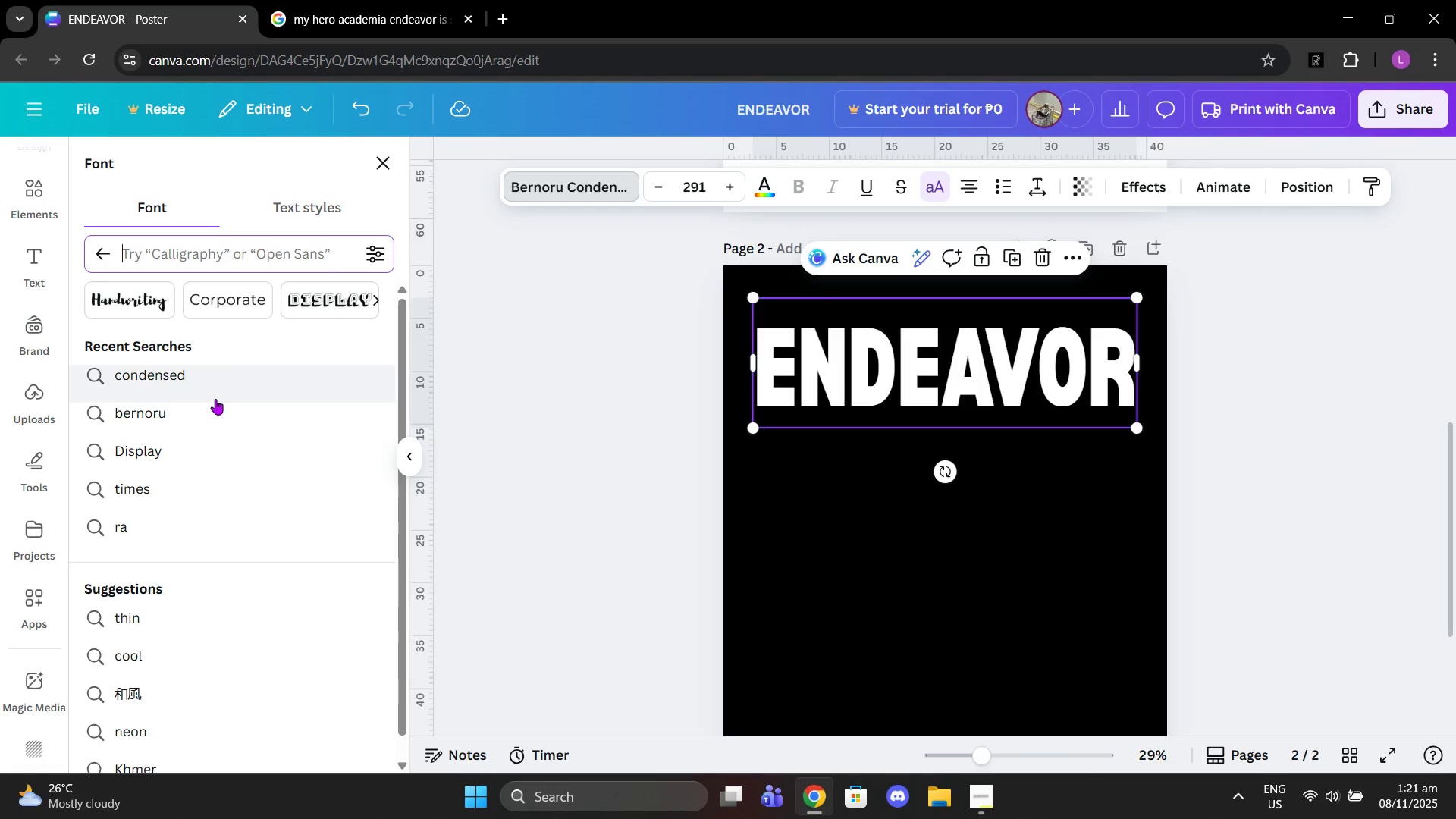 
left_click([213, 414])
 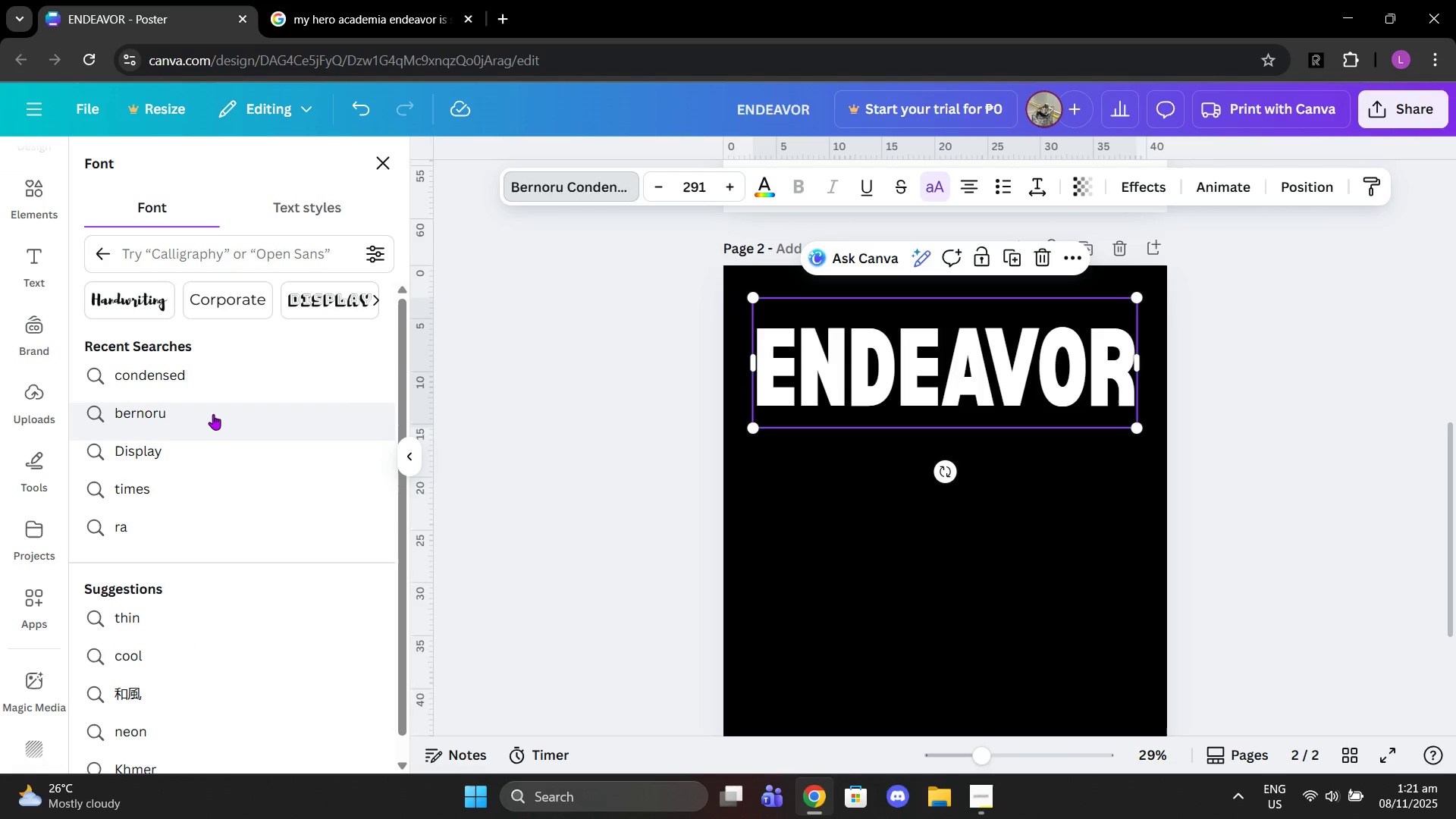 
left_click([213, 414])
 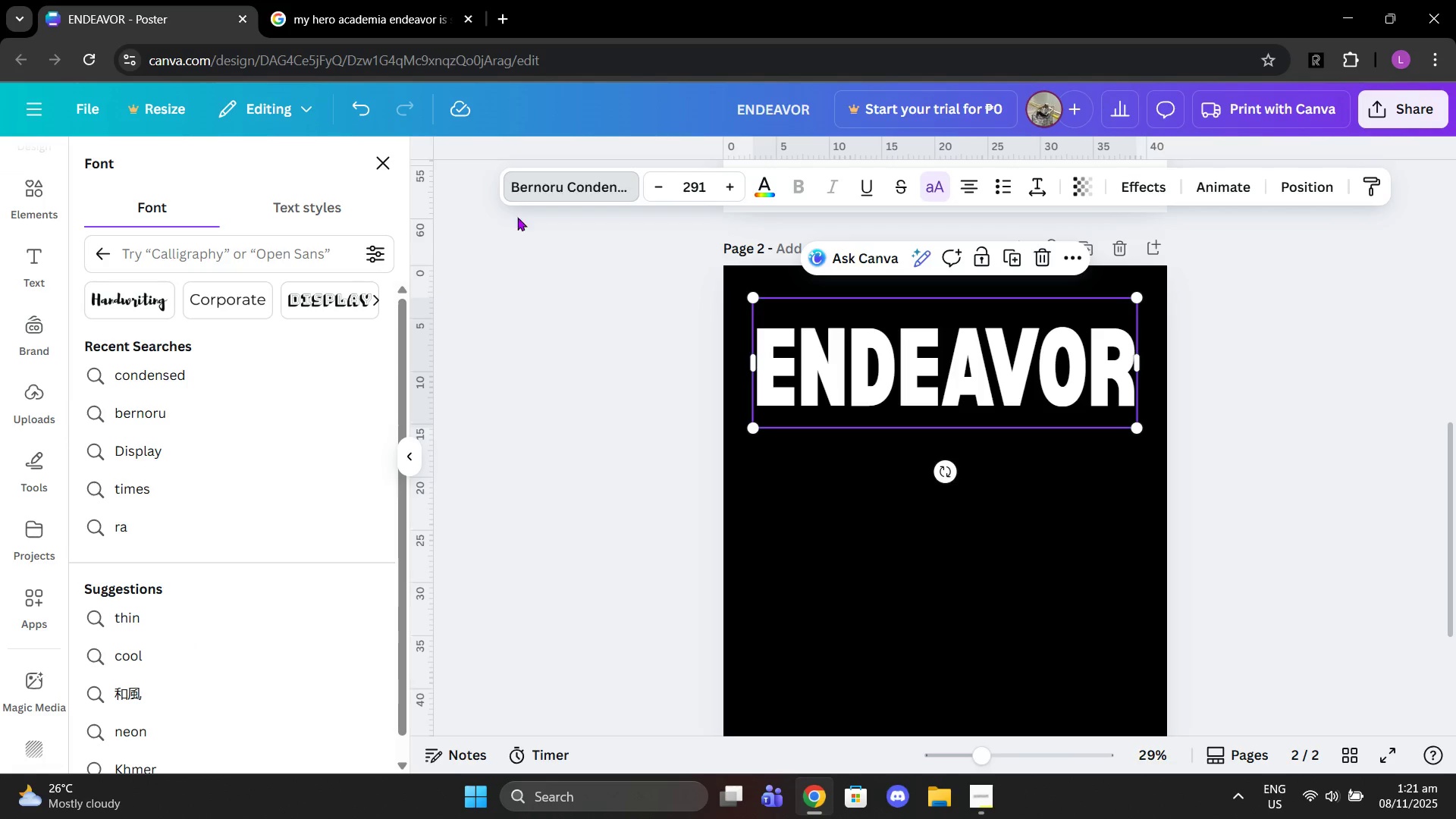 
left_click([557, 191])
 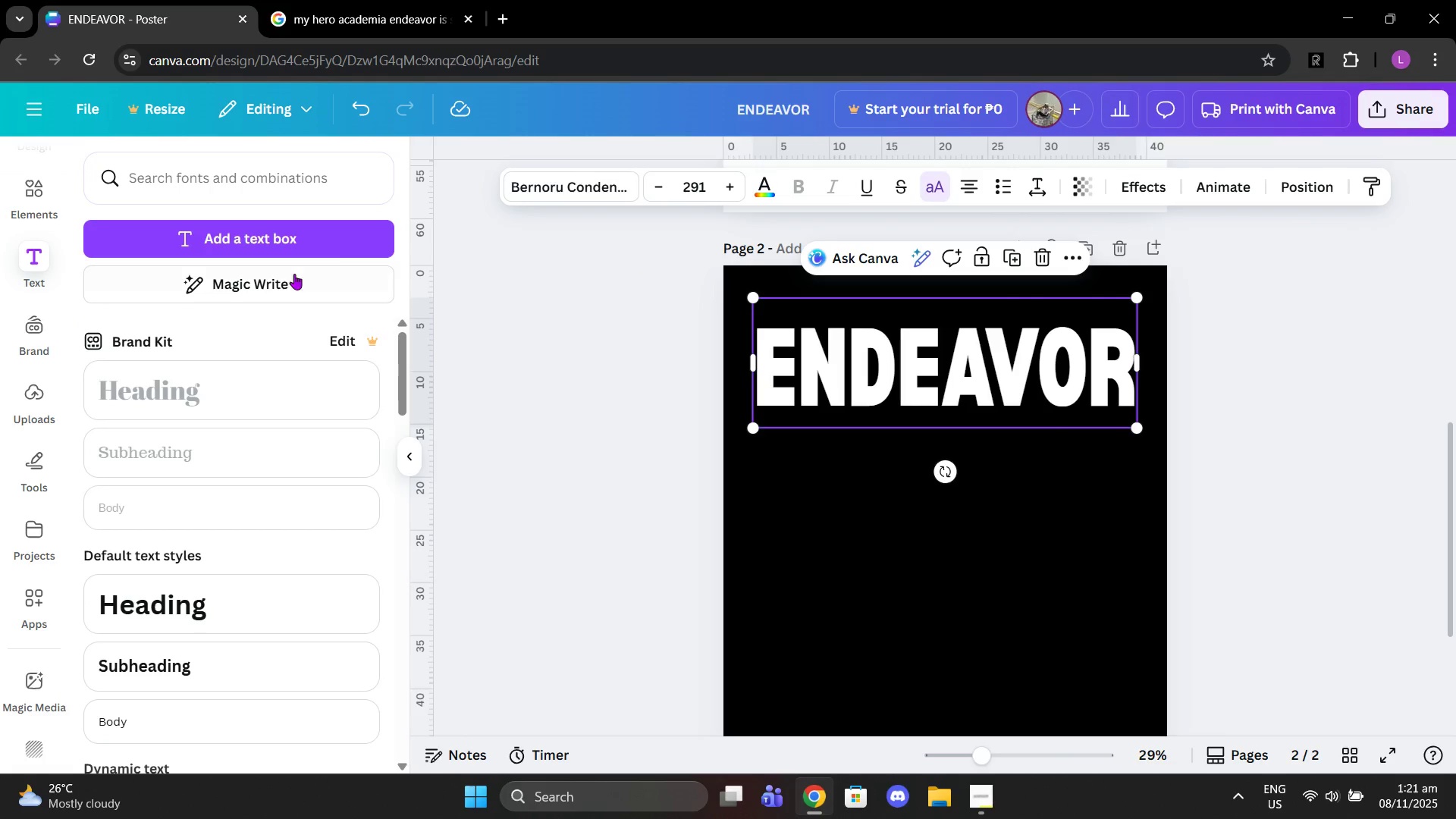 
left_click([533, 200])
 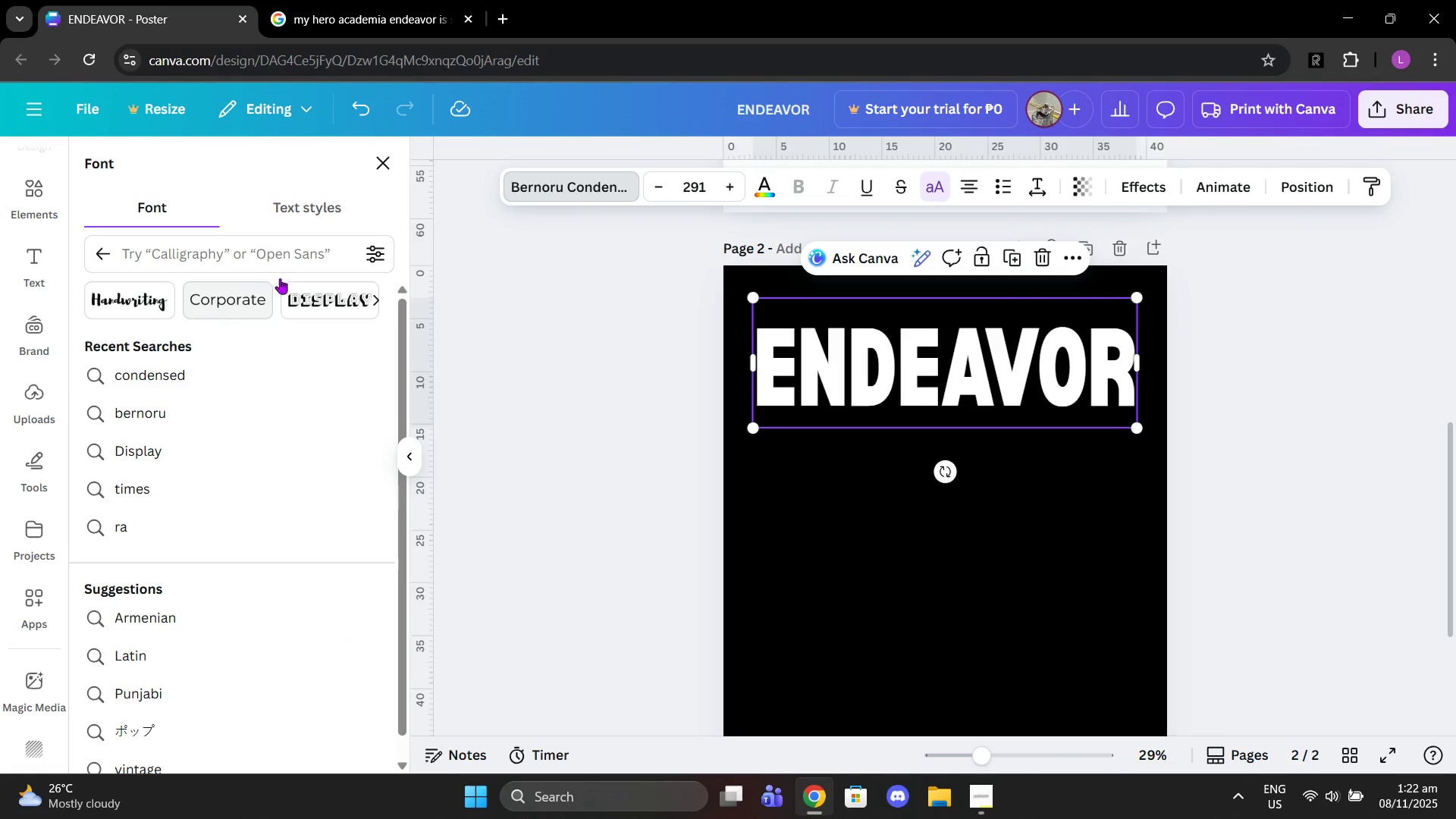 
left_click([330, 301])
 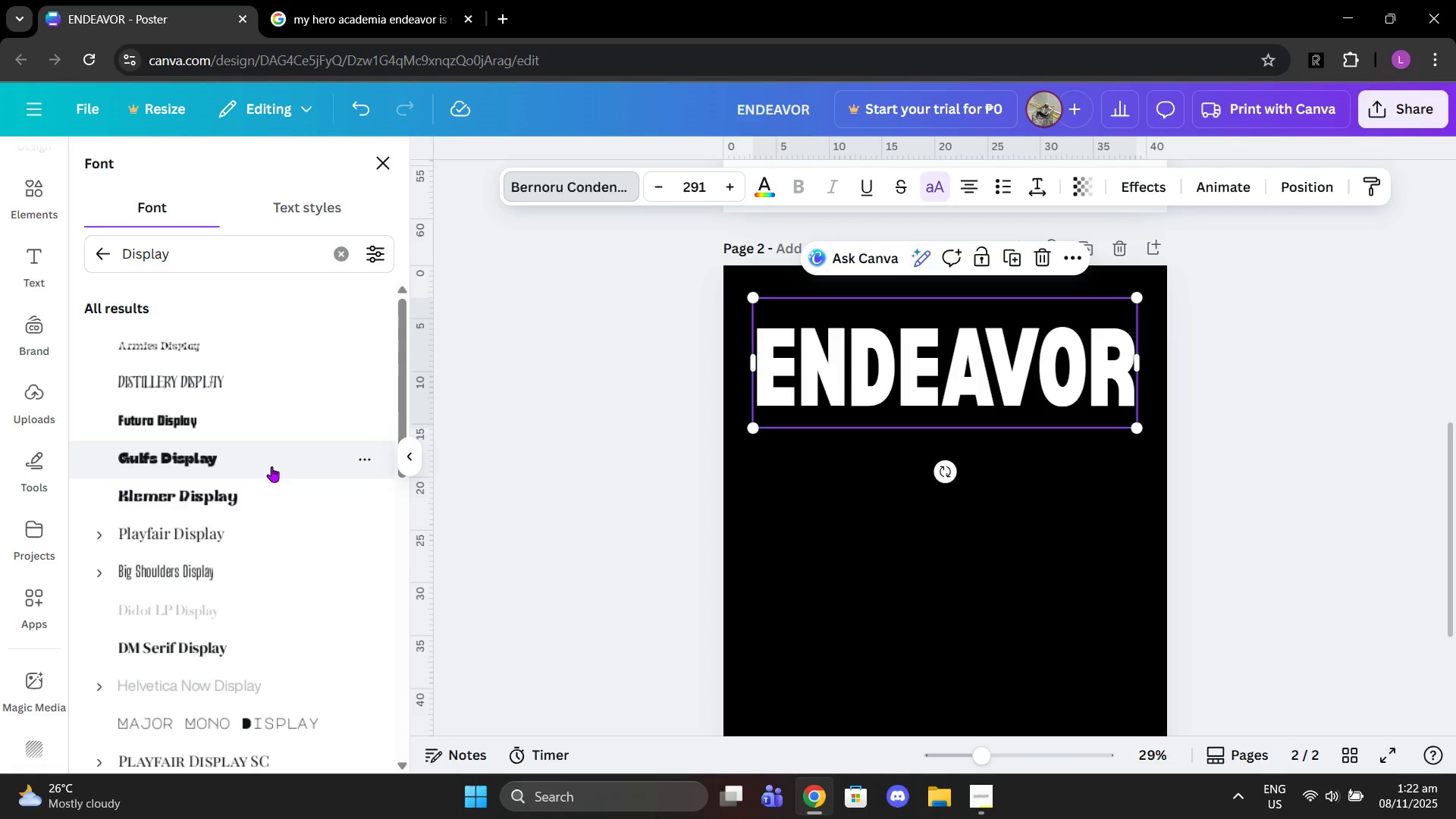 
scroll: coordinate [273, 494], scroll_direction: down, amount: 49.0
 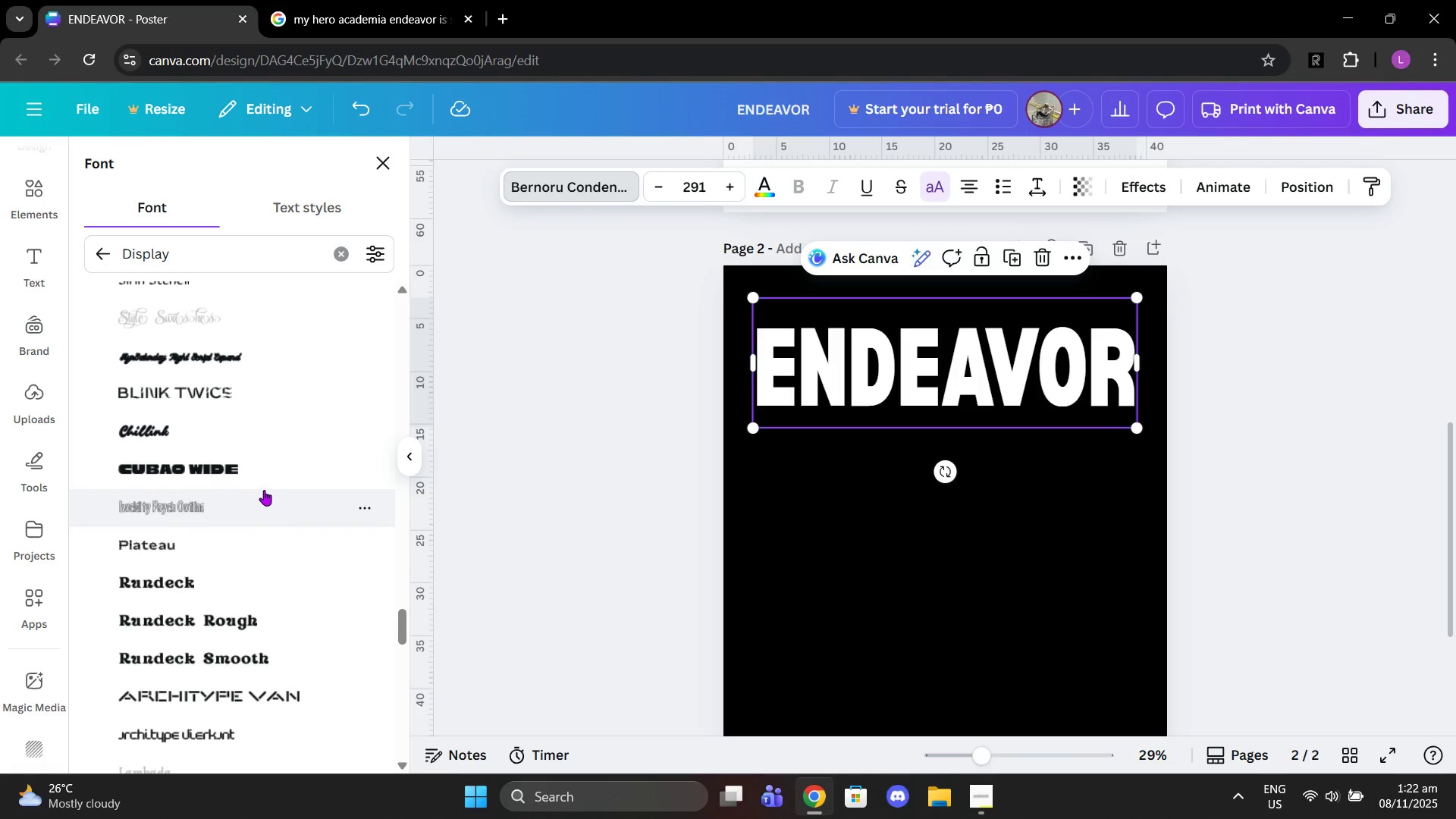 
left_click([247, 450])
 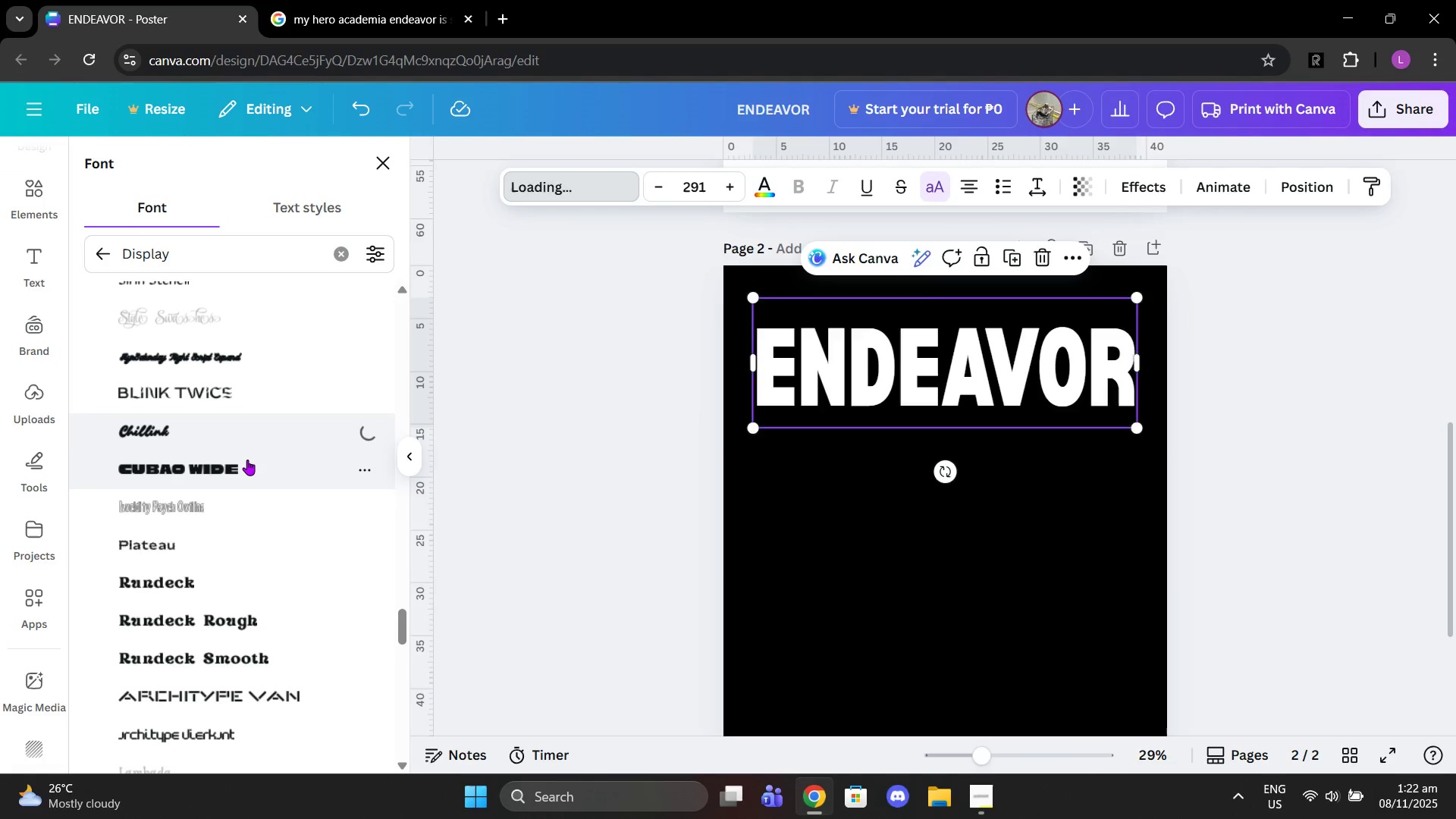 
left_click([247, 460])
 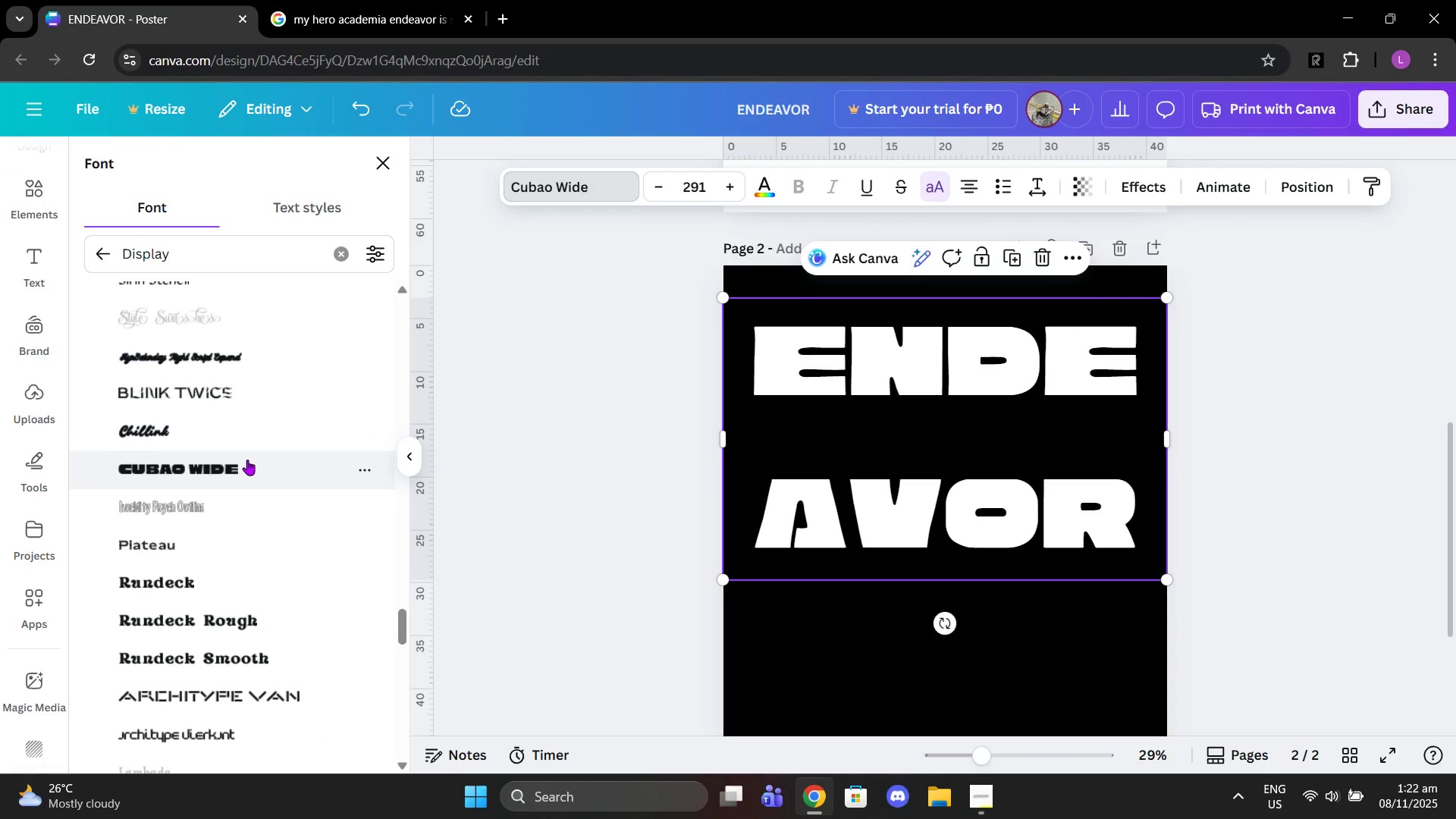 
scroll: coordinate [245, 469], scroll_direction: down, amount: 3.0
 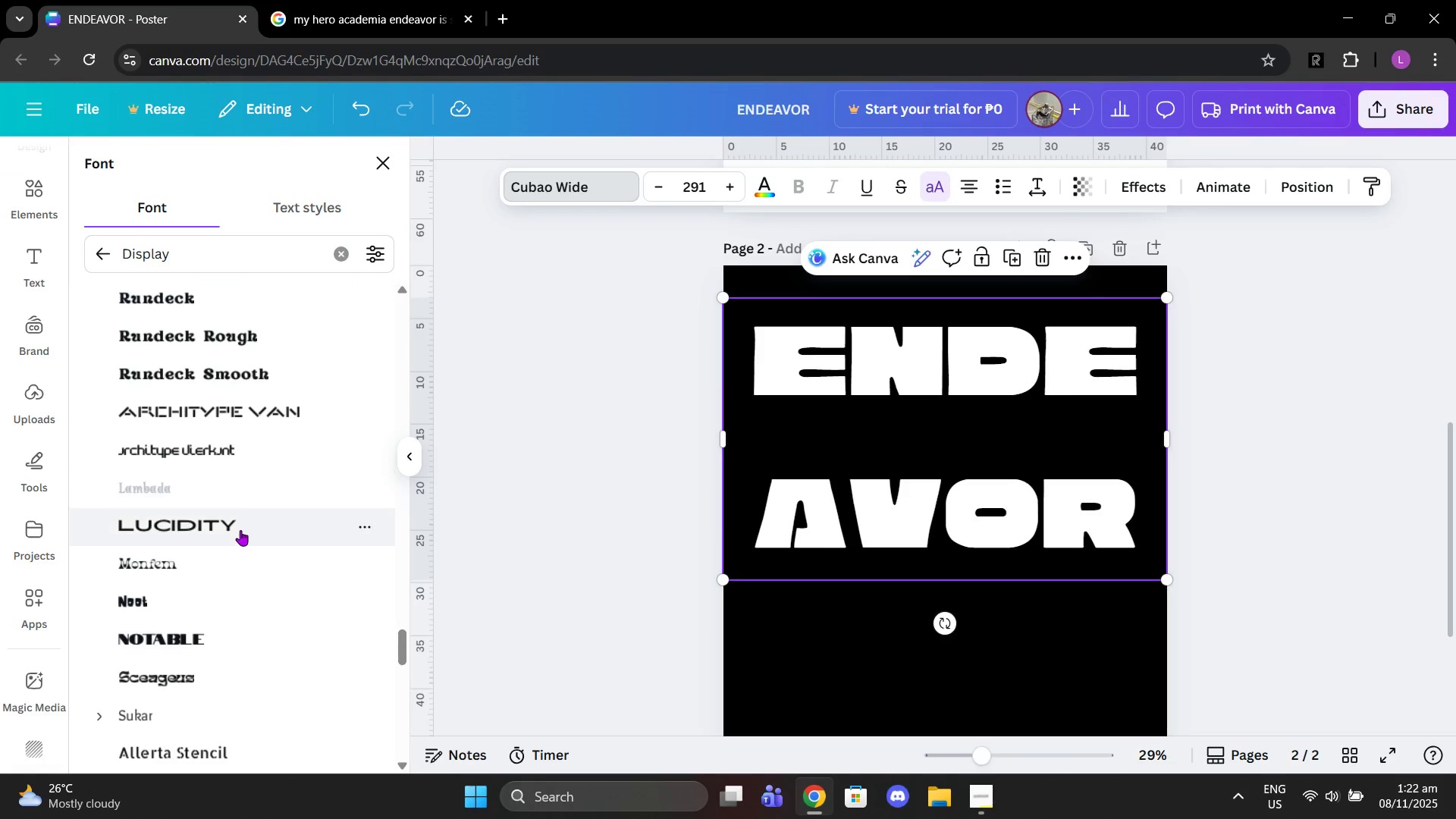 
left_click([240, 530])
 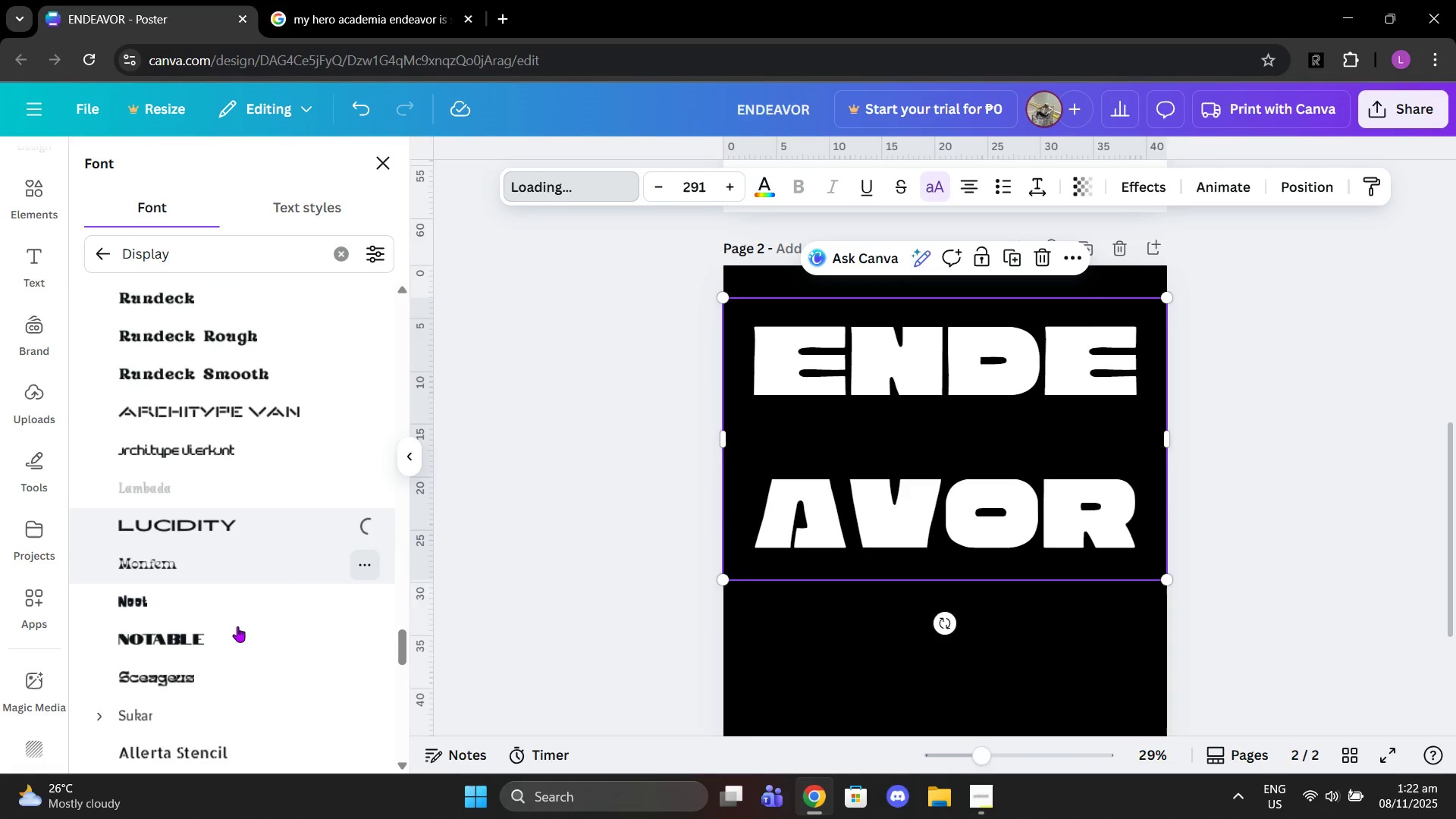 
left_click([237, 626])
 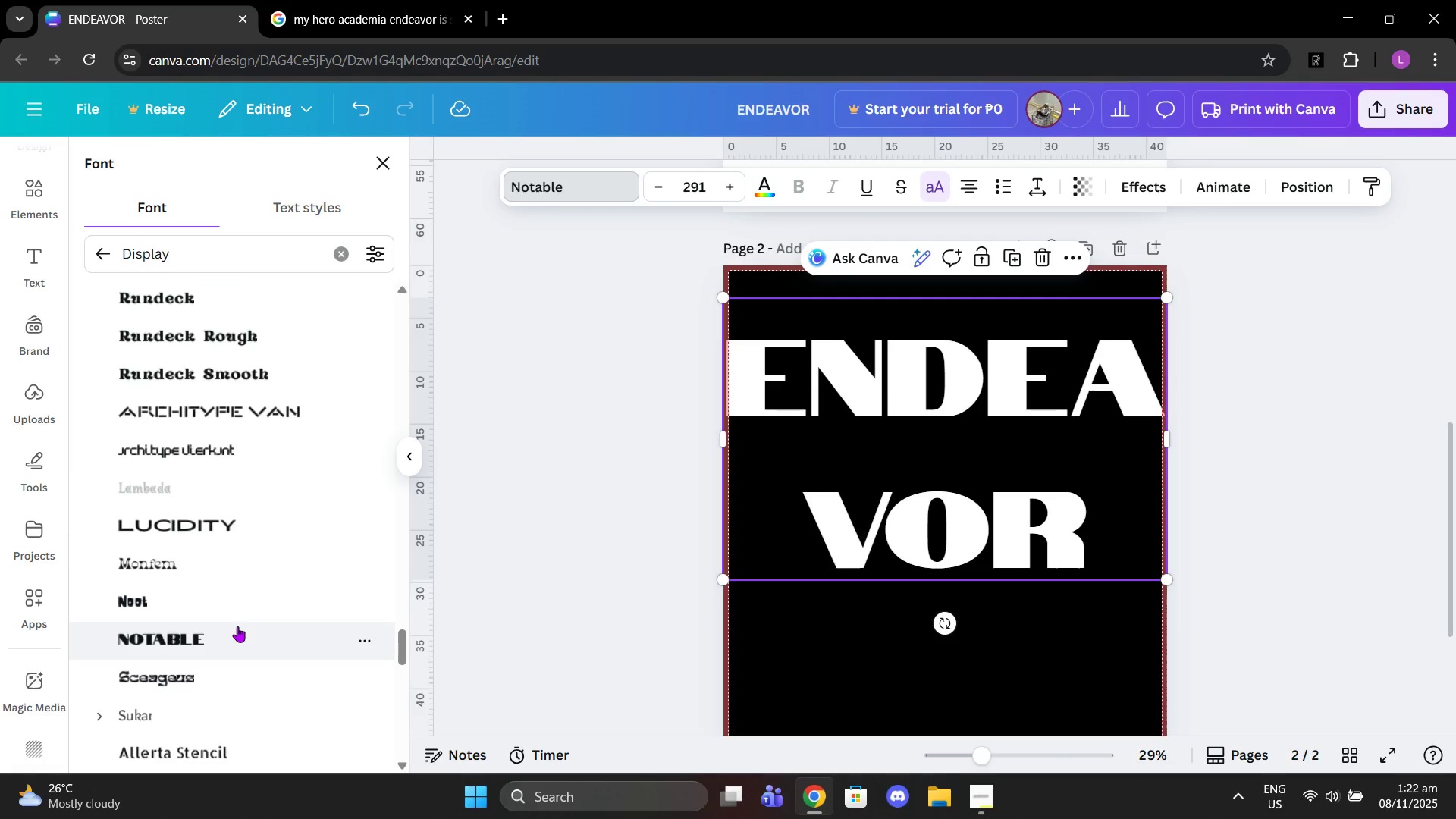 
scroll: coordinate [275, 591], scroll_direction: down, amount: 12.0
 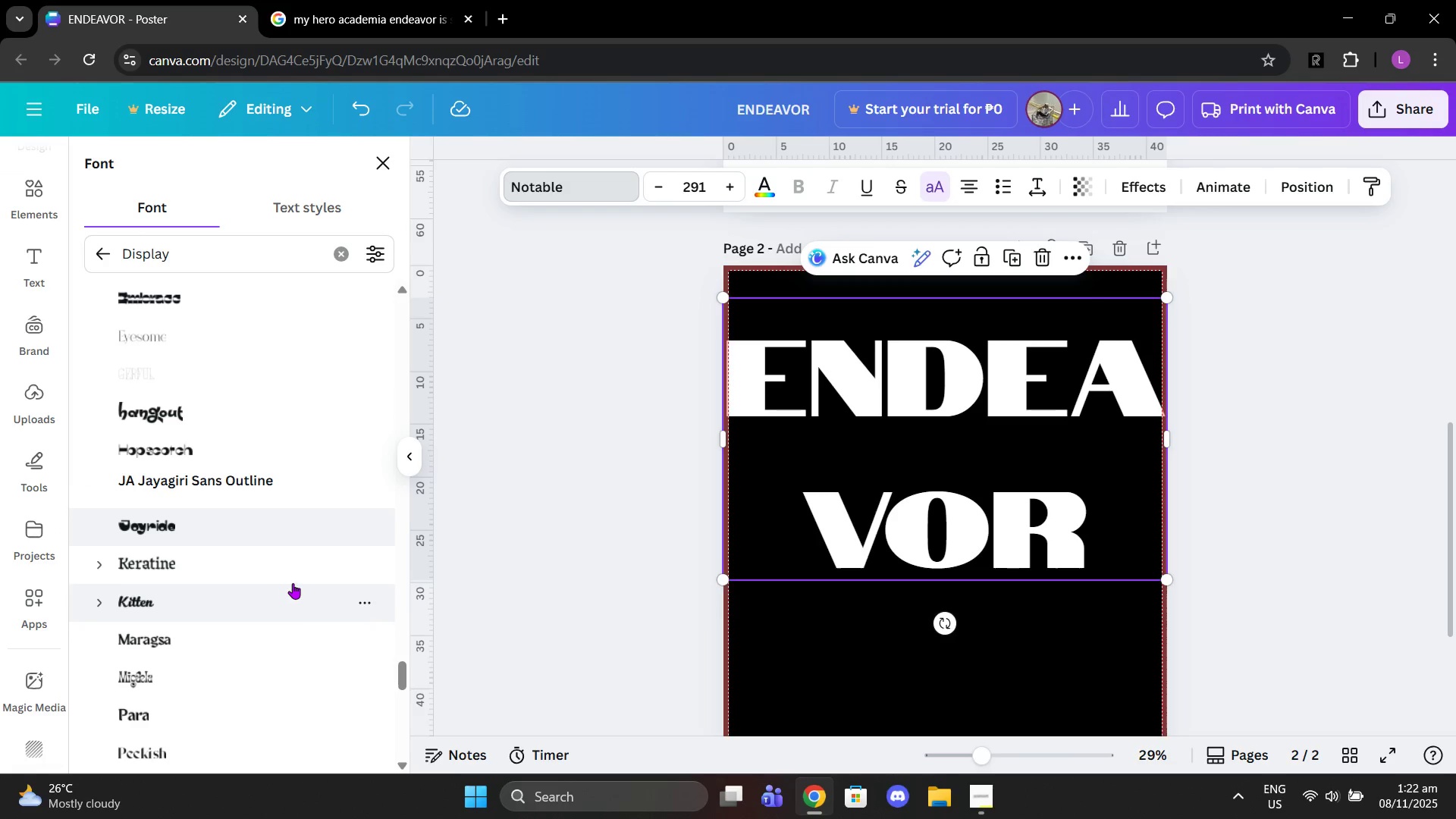 
scroll: coordinate [285, 669], scroll_direction: down, amount: 6.0
 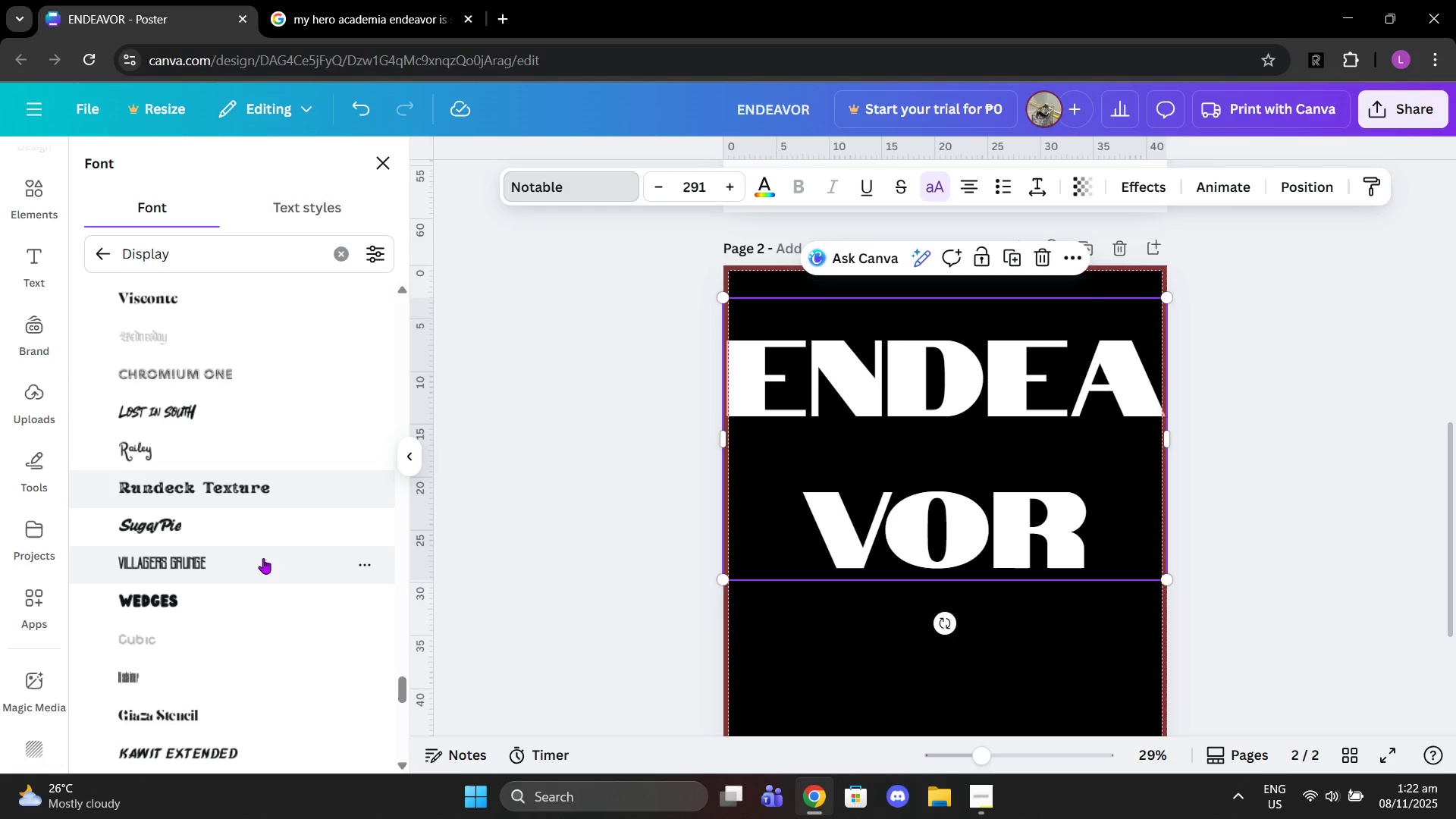 
left_click([263, 558])
 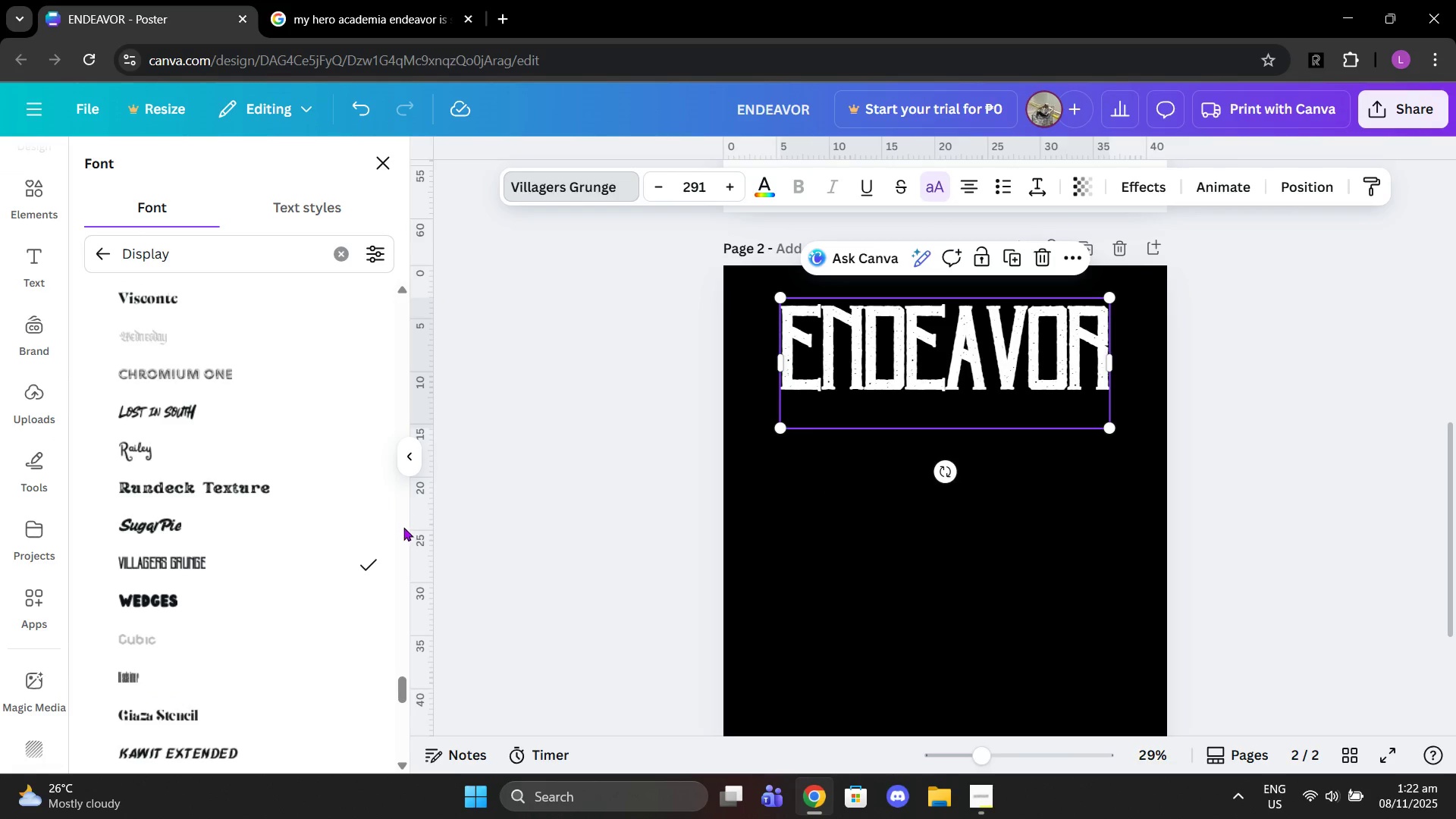 
scroll: coordinate [374, 655], scroll_direction: down, amount: 3.0
 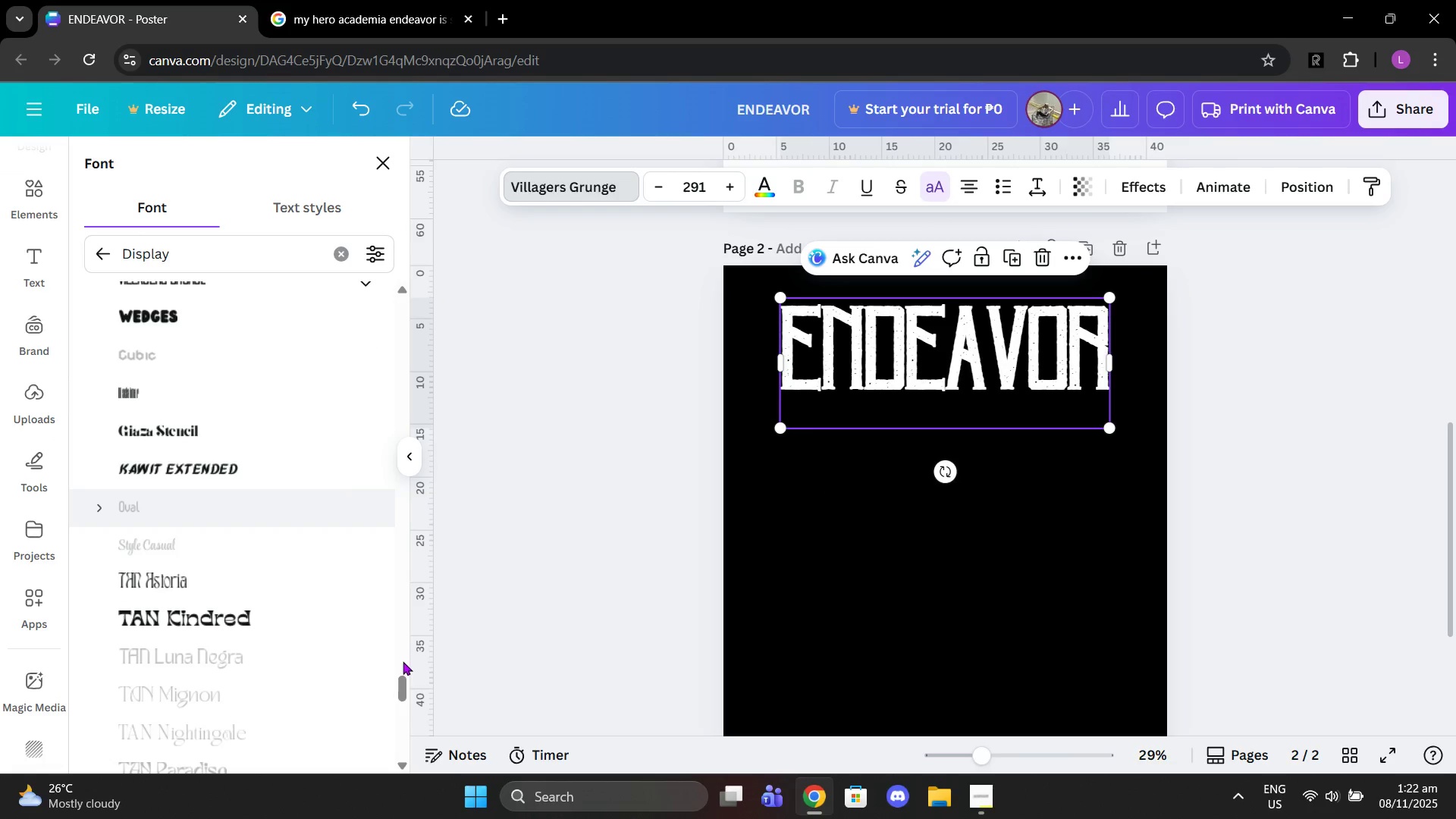 
left_click_drag(start_coordinate=[403, 675], to_coordinate=[403, 500])
 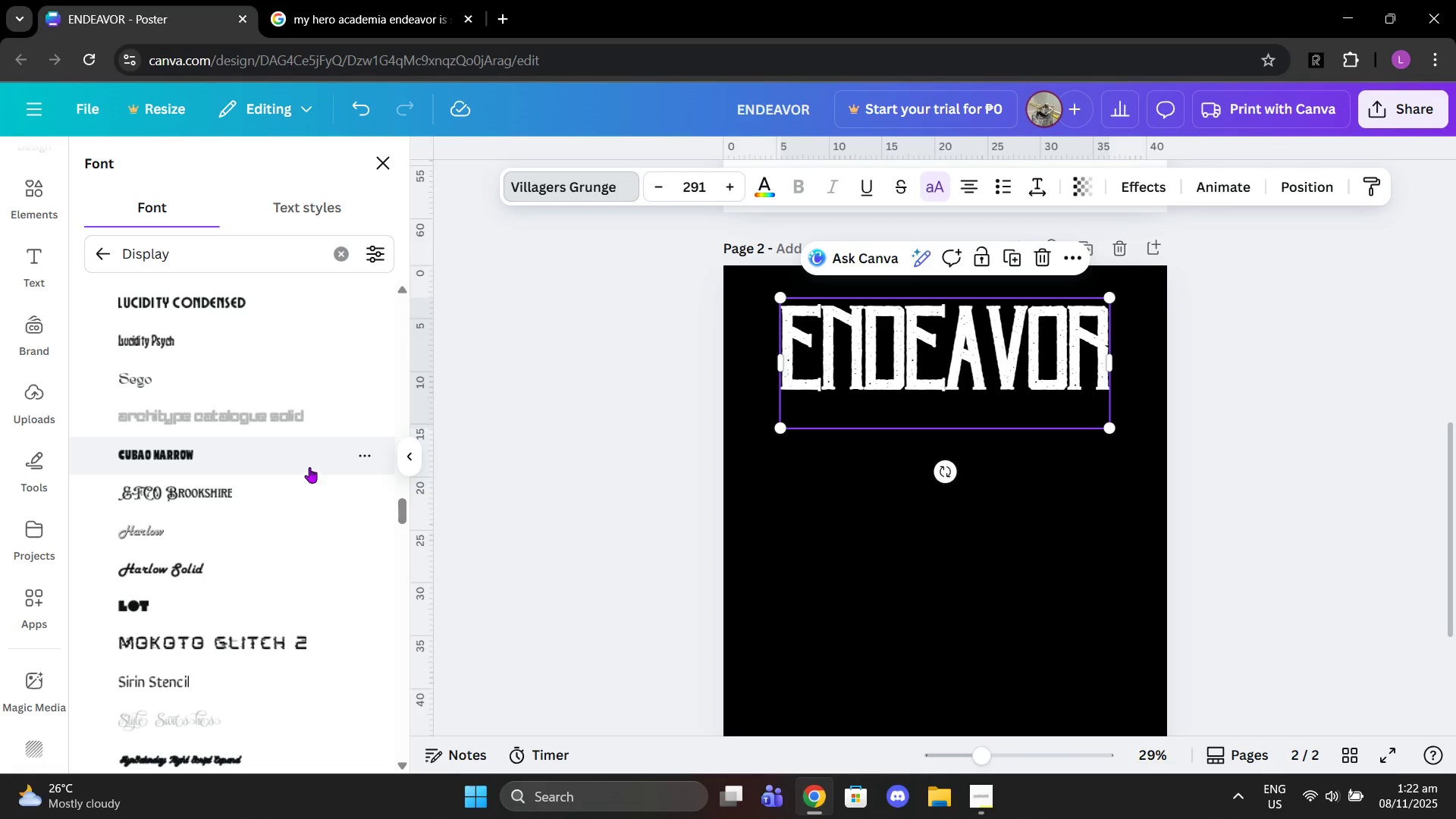 
left_click([309, 467])
 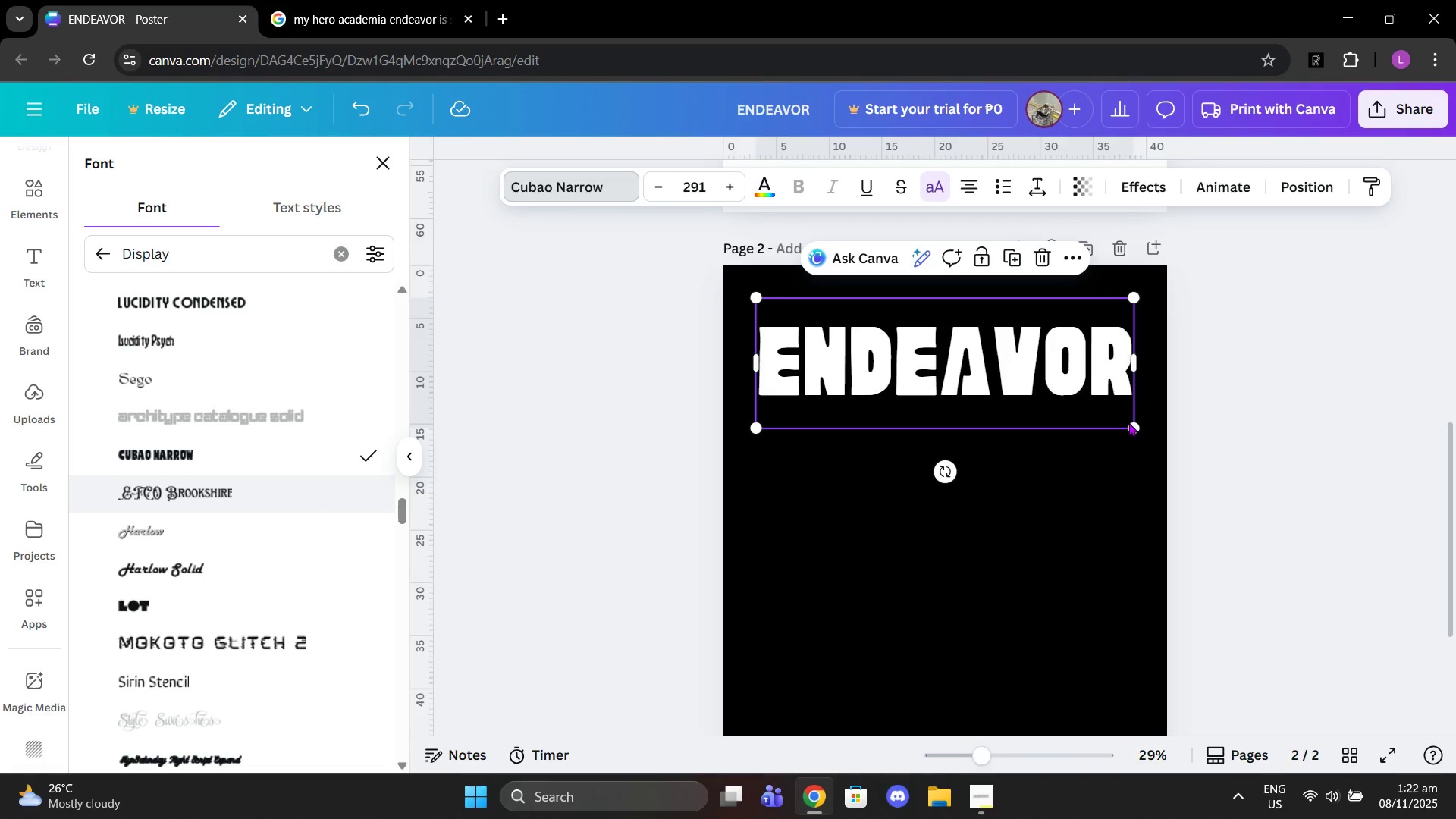 
wait(7.59)
 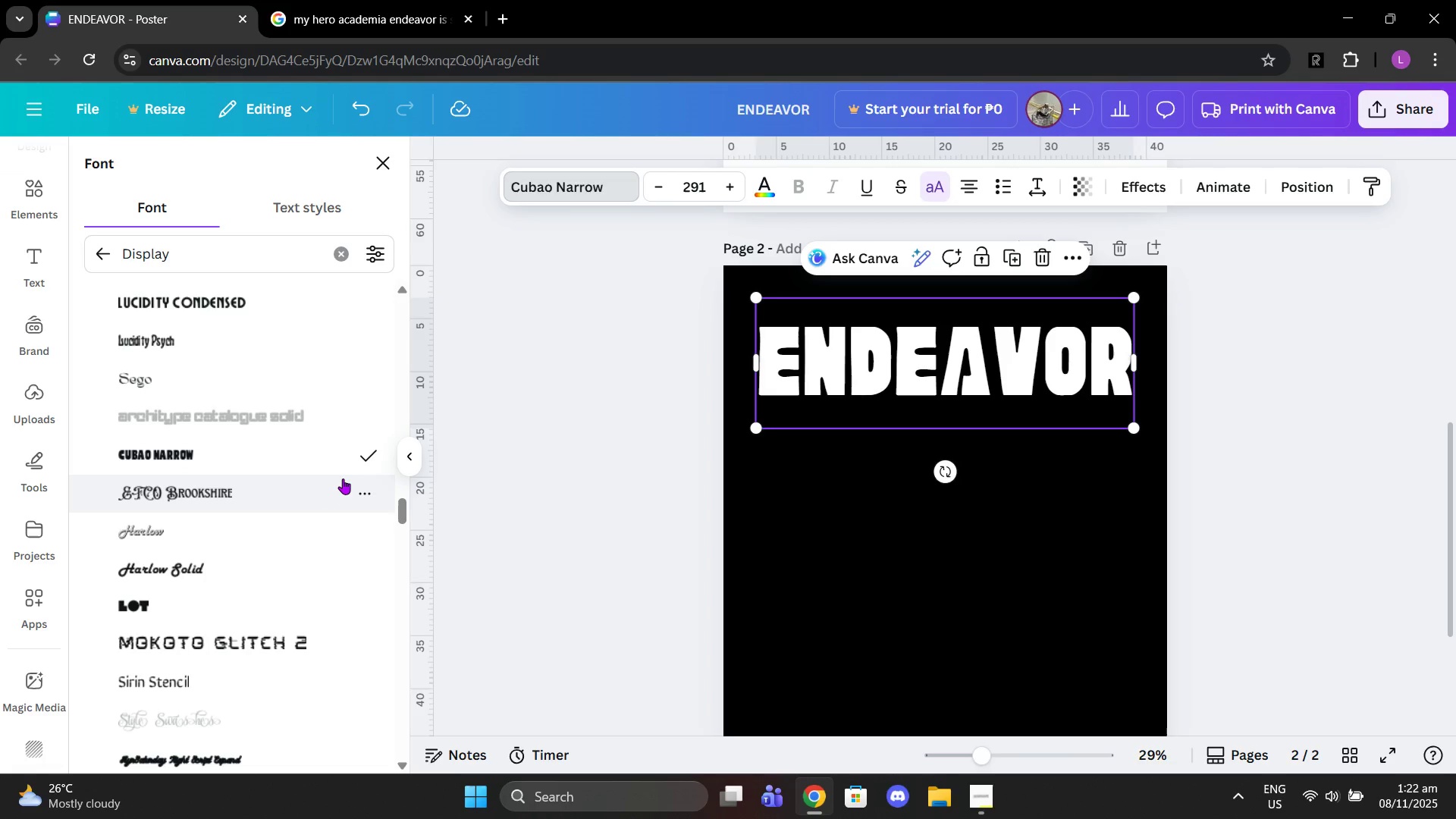 
left_click([1320, 395])
 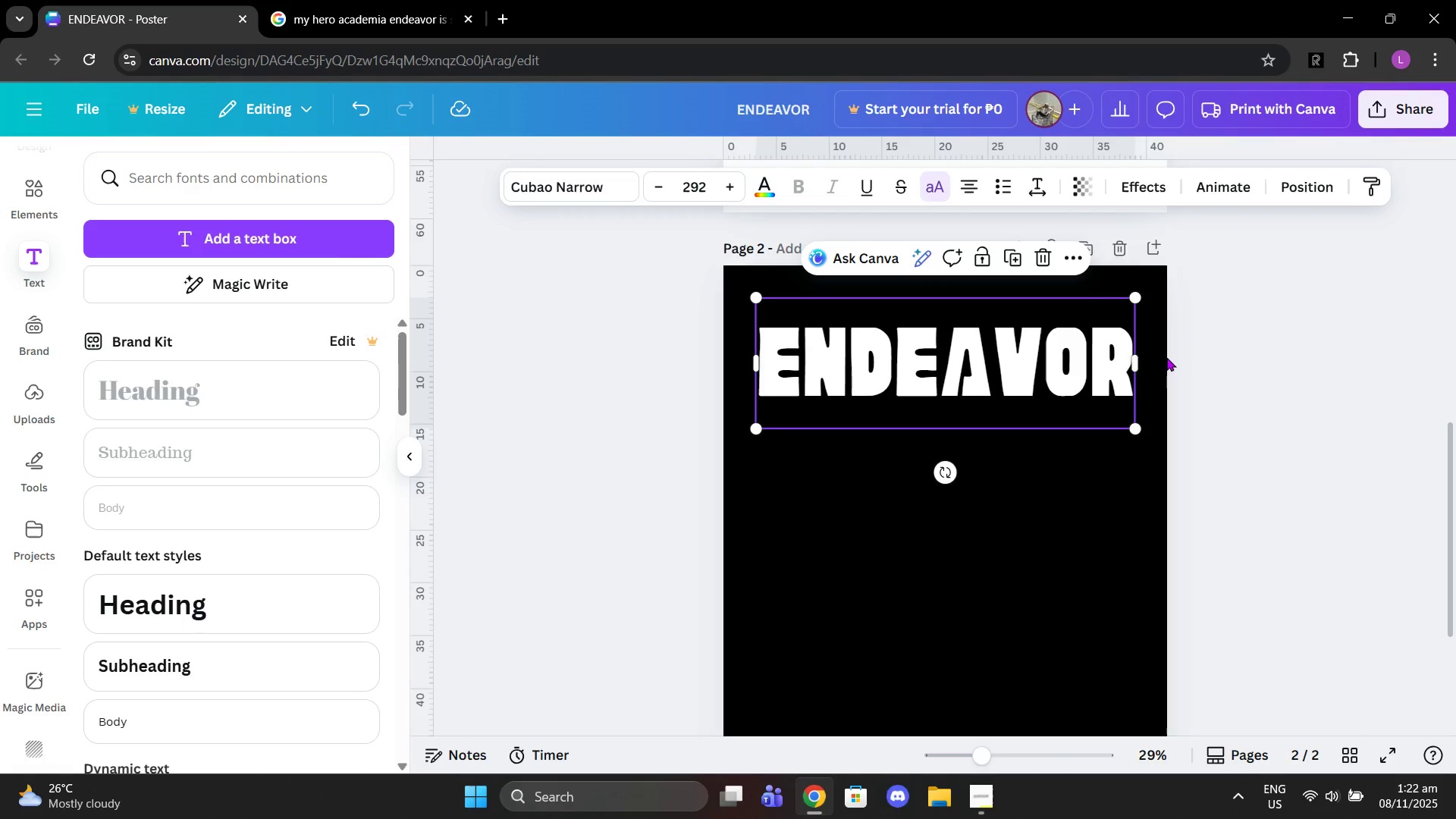 
left_click_drag(start_coordinate=[1047, 386], to_coordinate=[1044, 381])
 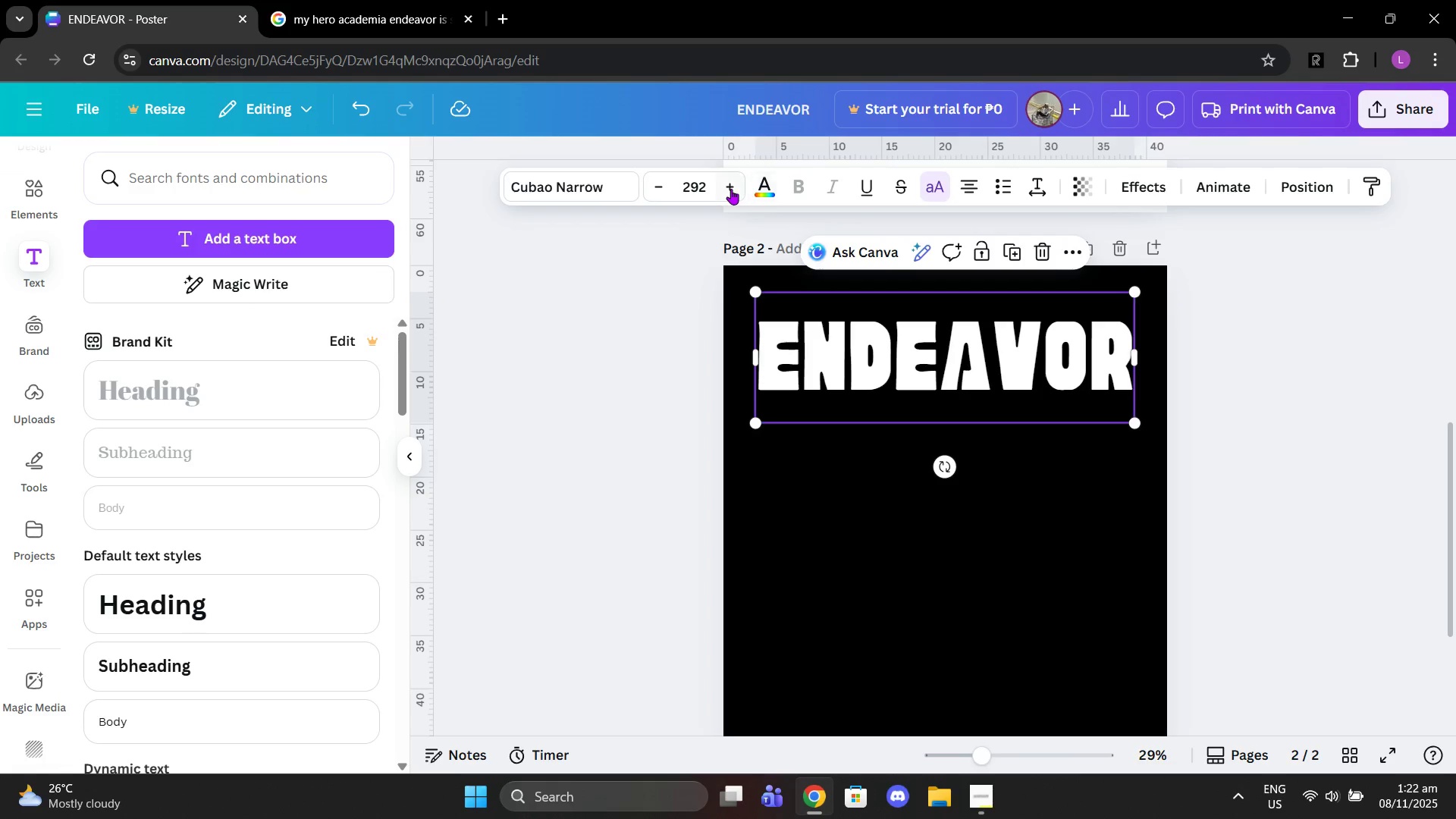 
double_click([730, 189])
 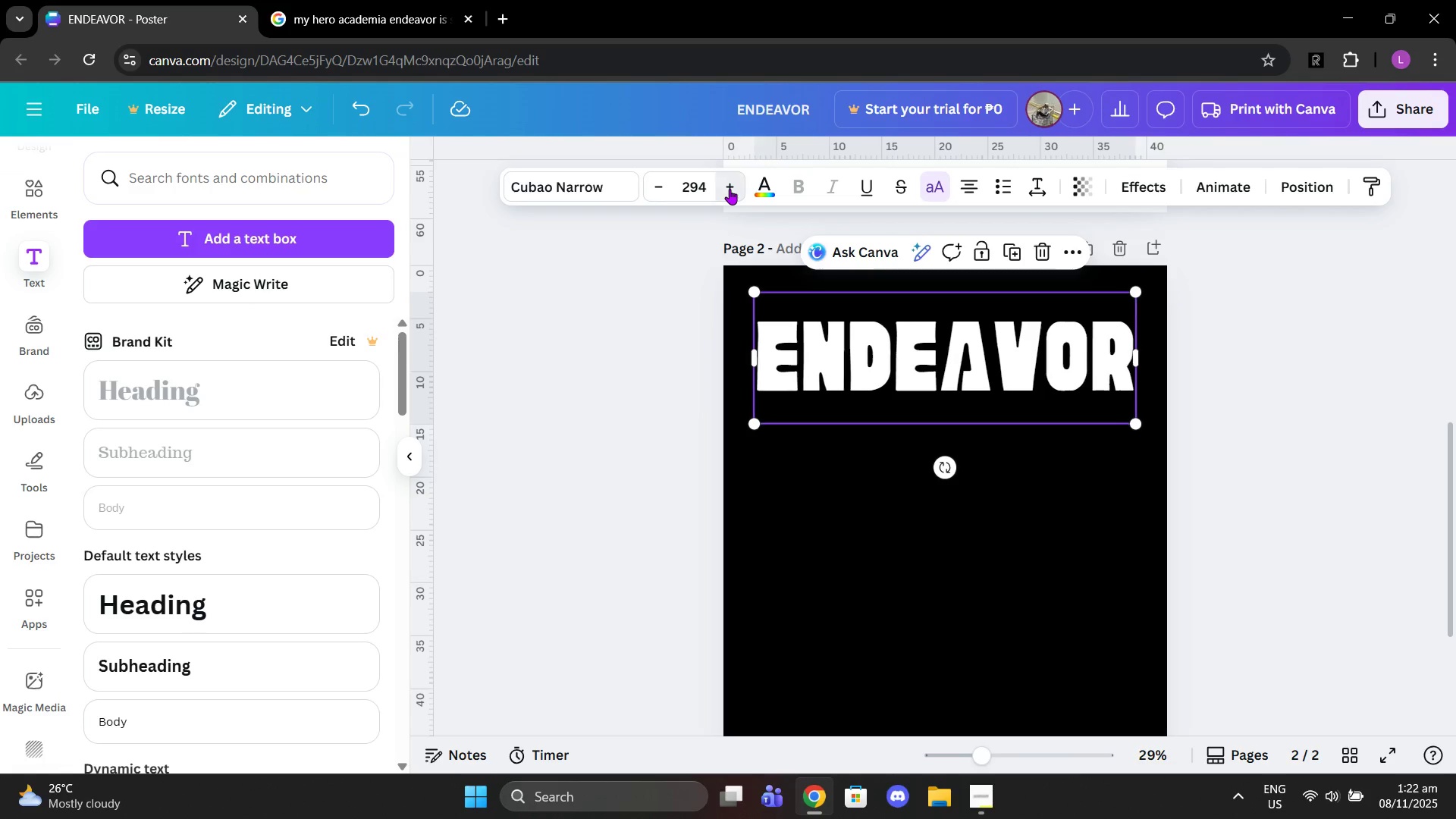 
triple_click([730, 189])
 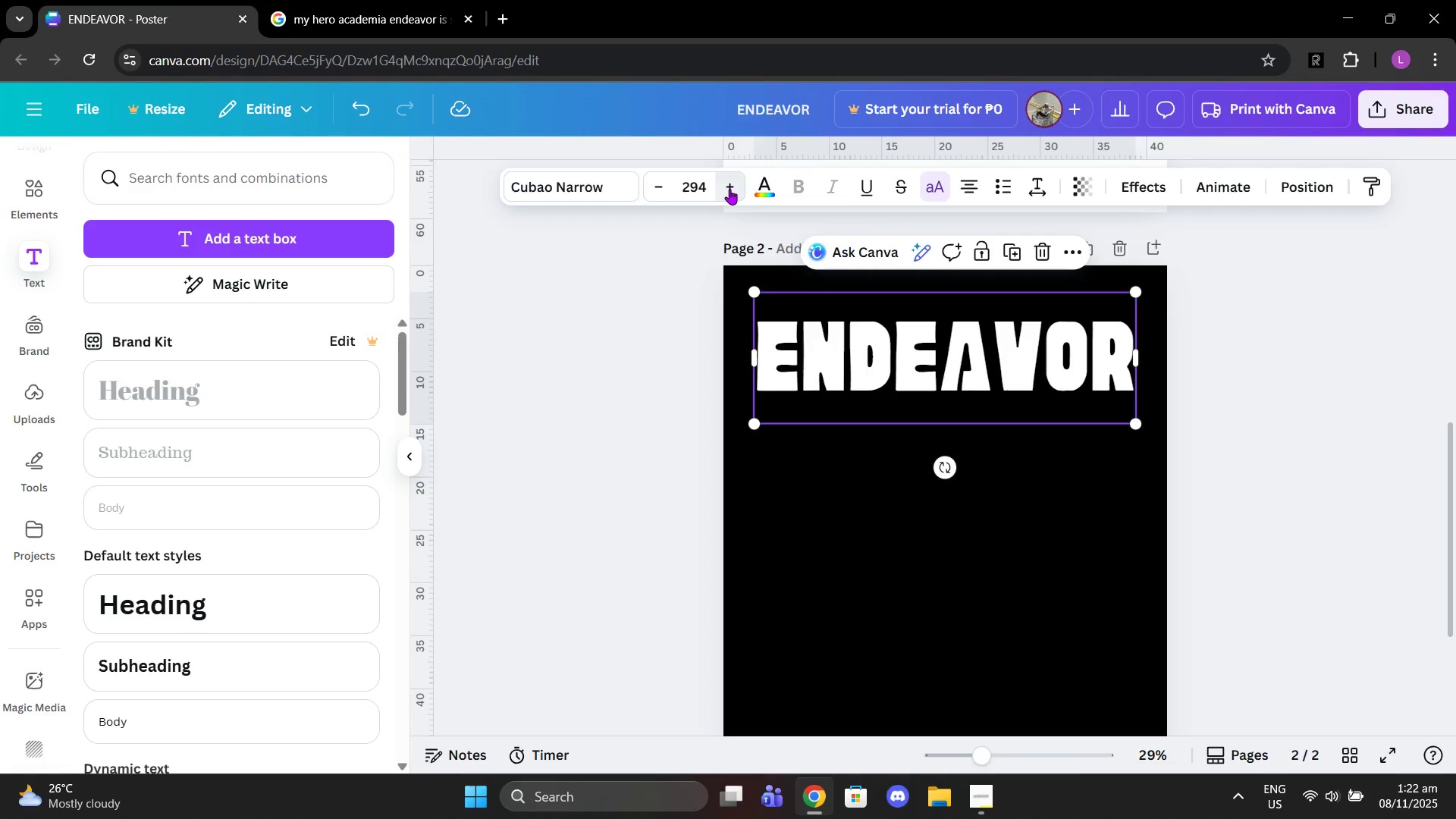 
triple_click([730, 189])
 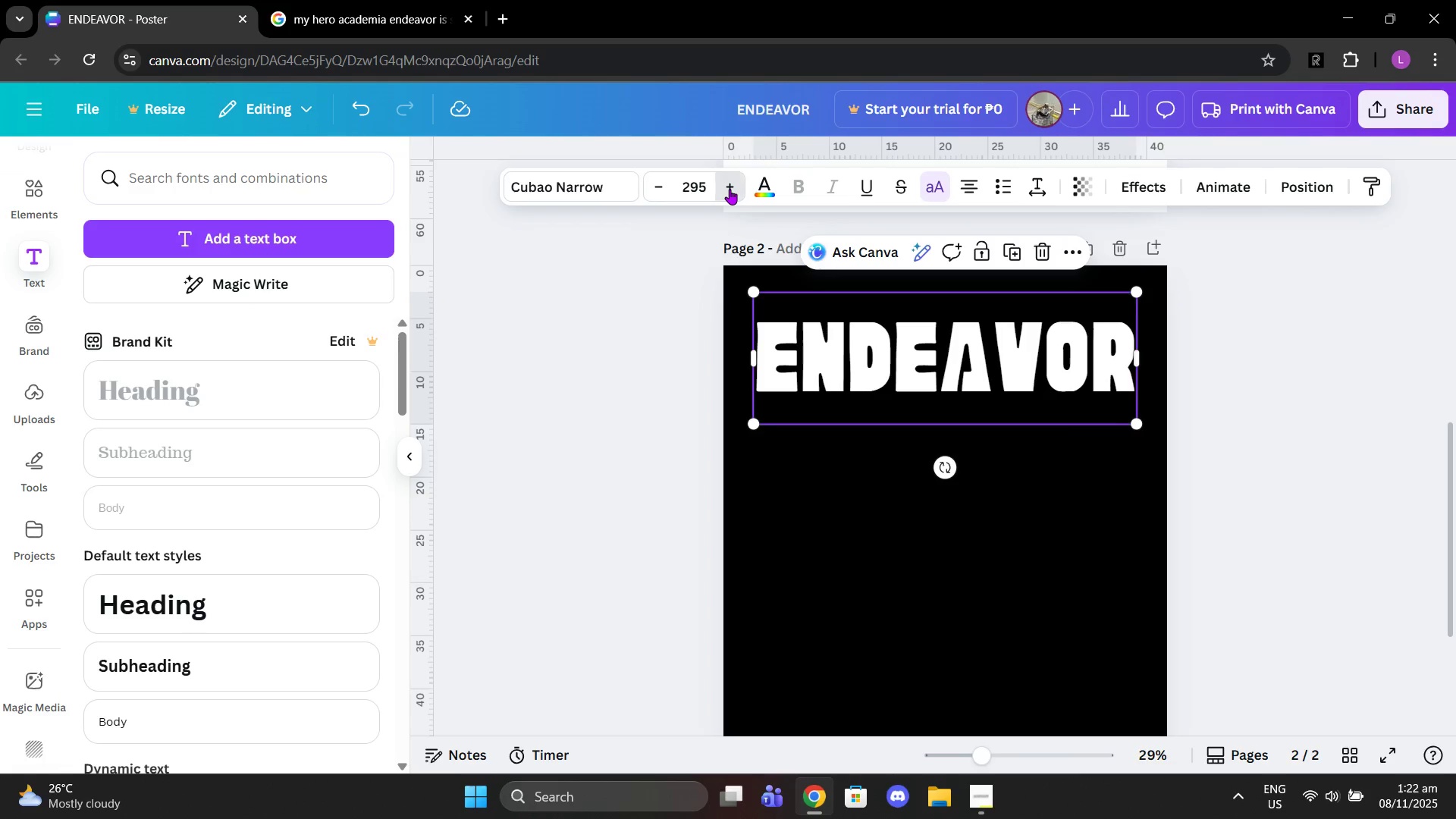 
triple_click([730, 189])
 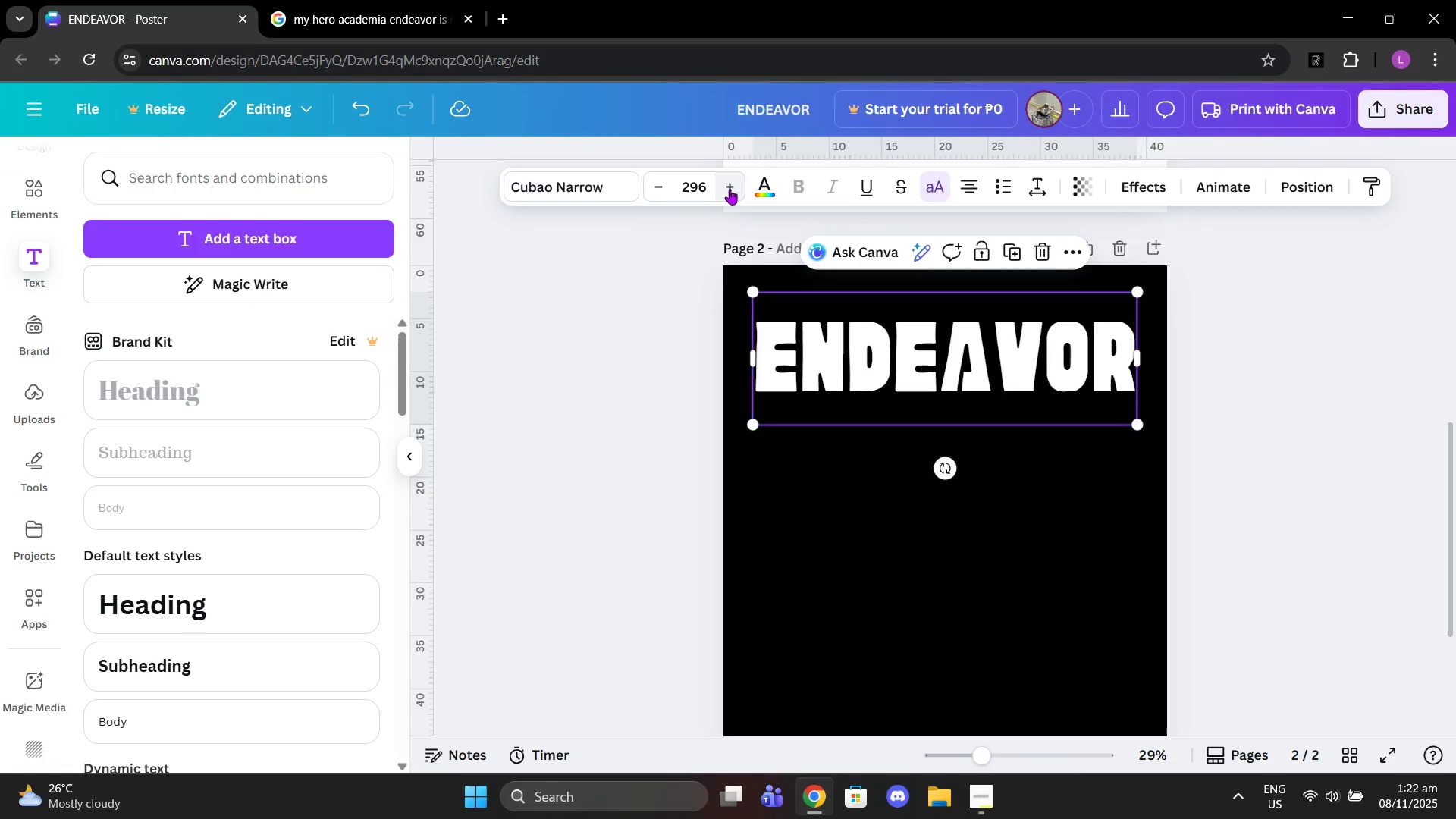 
triple_click([730, 189])
 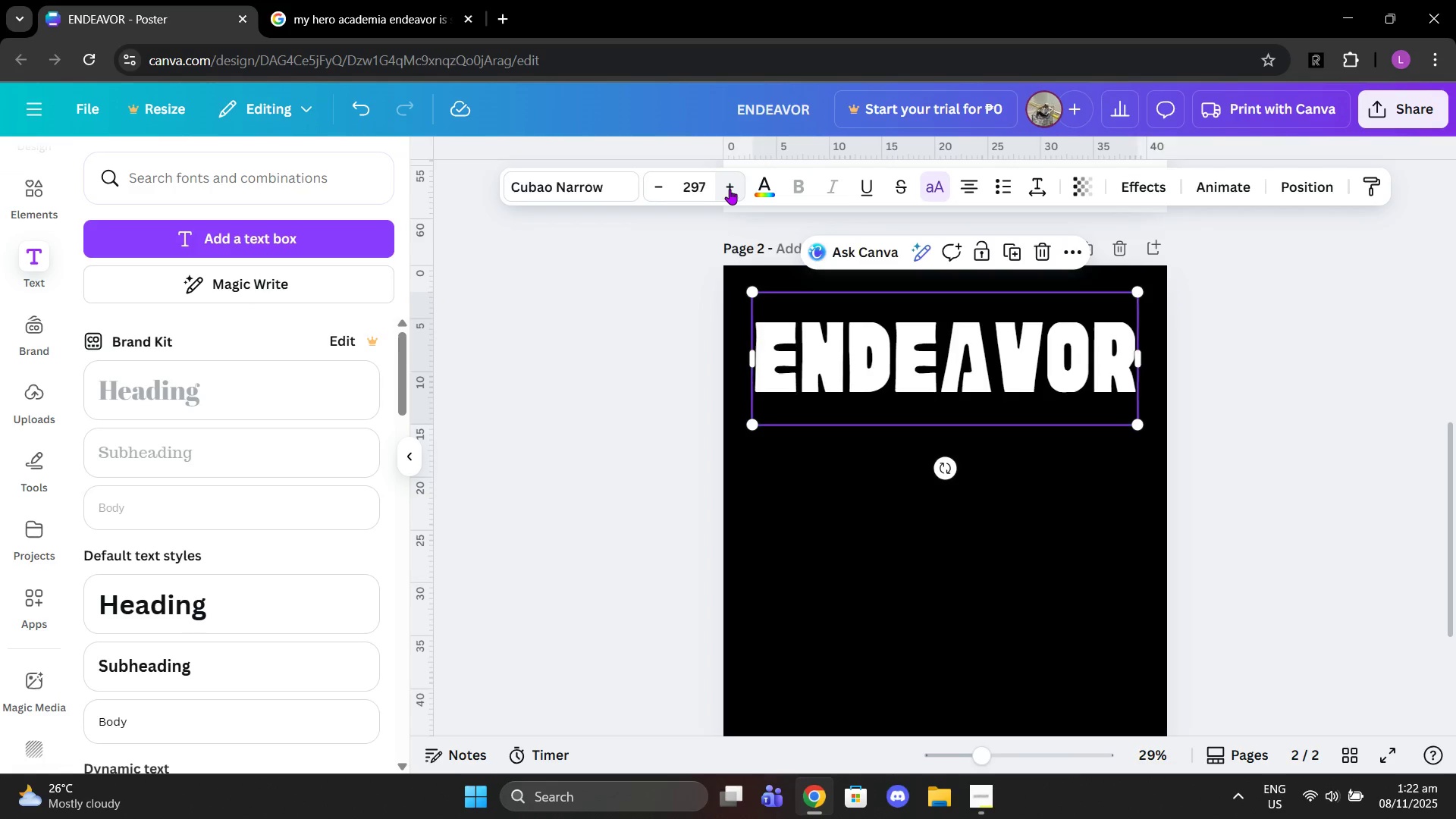 
triple_click([730, 189])
 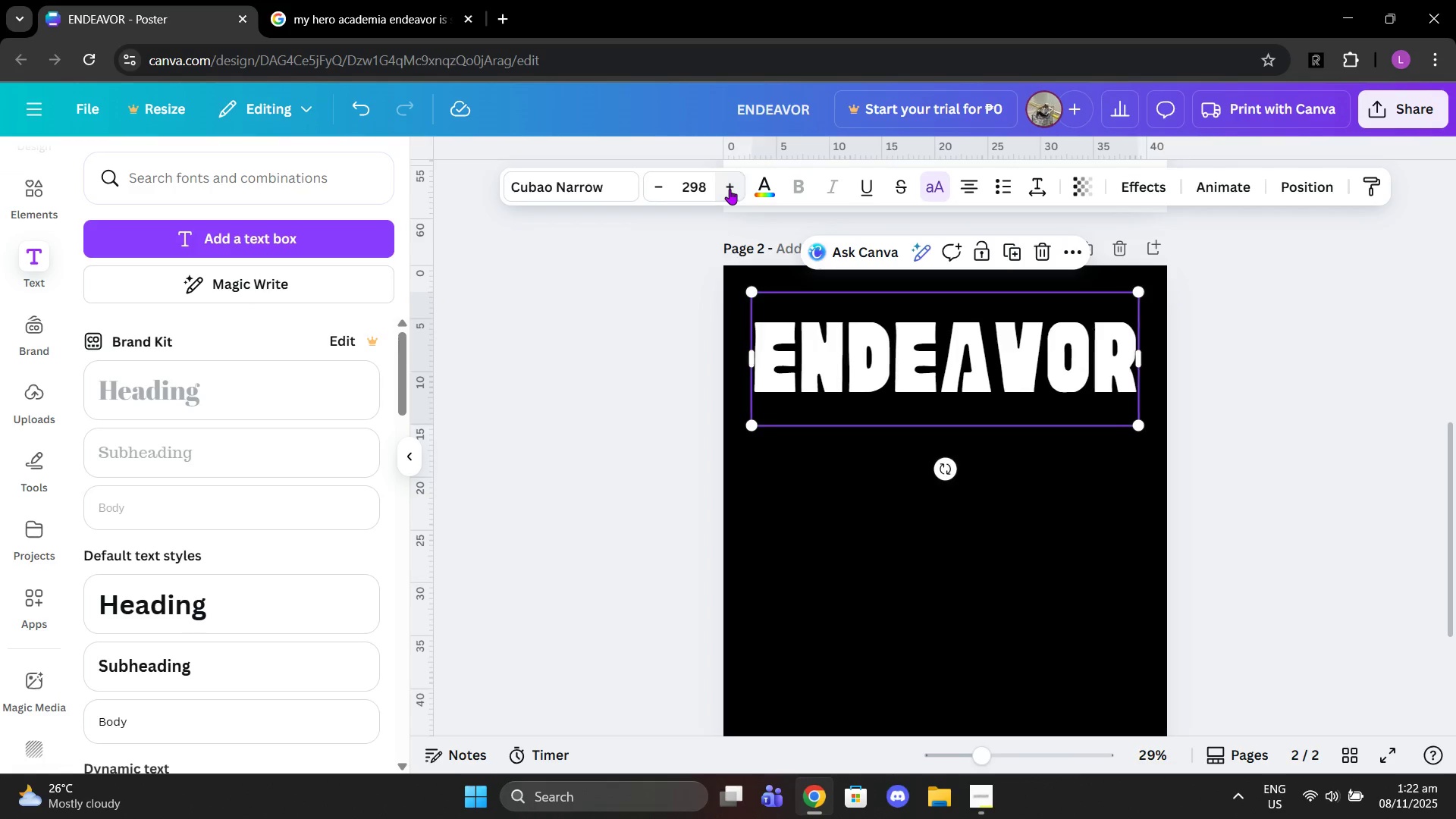 
triple_click([730, 189])
 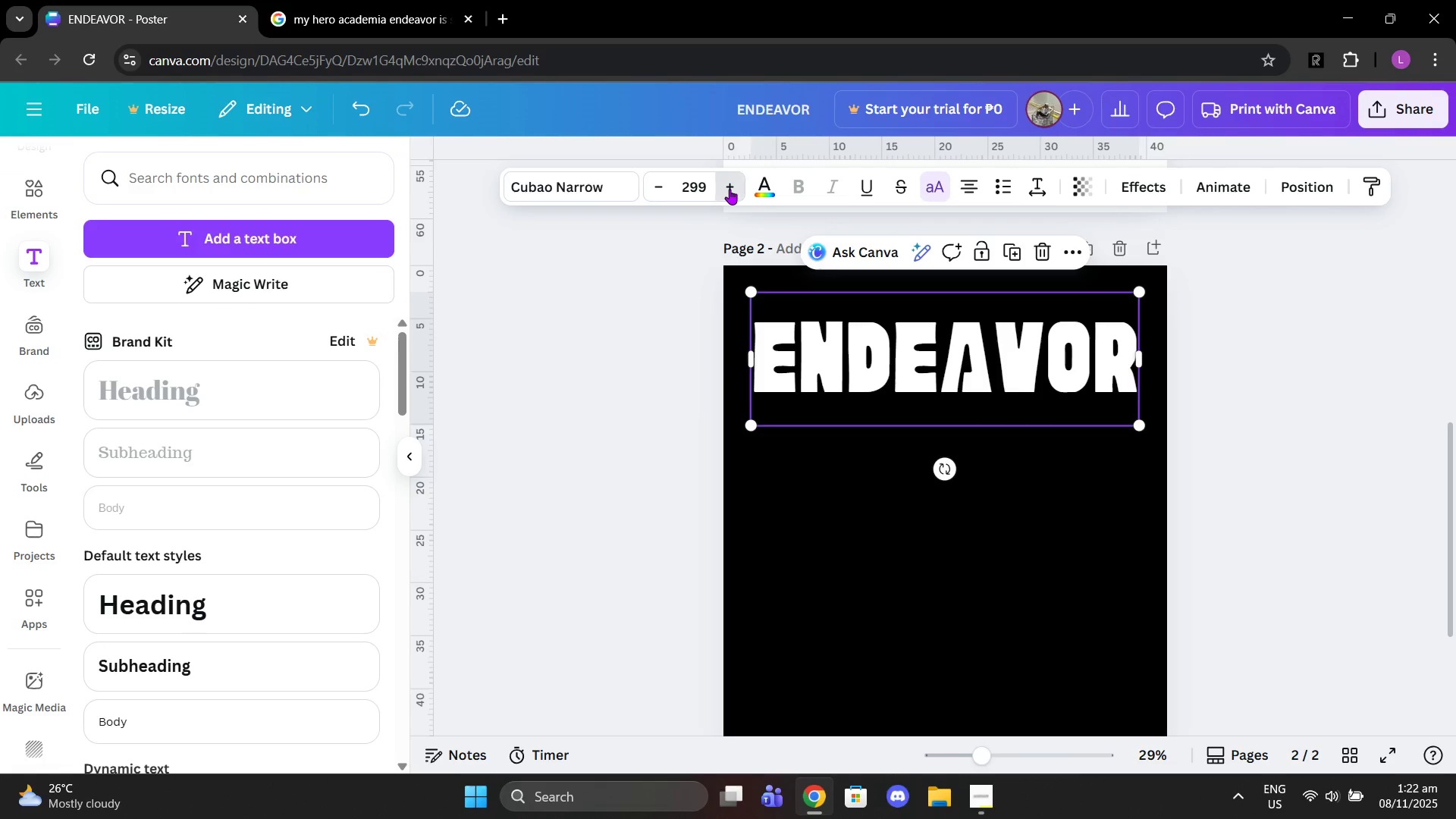 
triple_click([730, 189])
 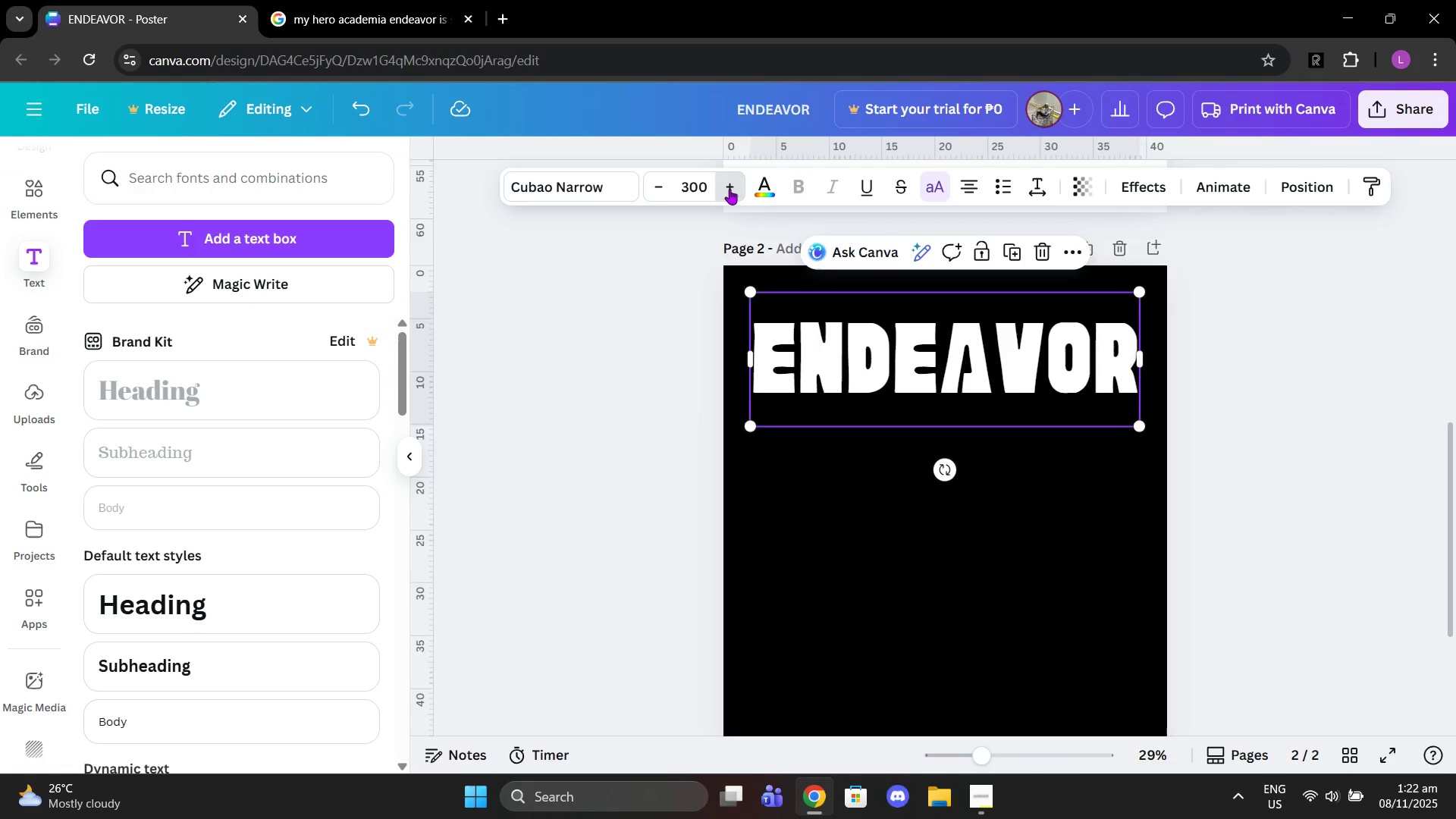 
triple_click([730, 189])
 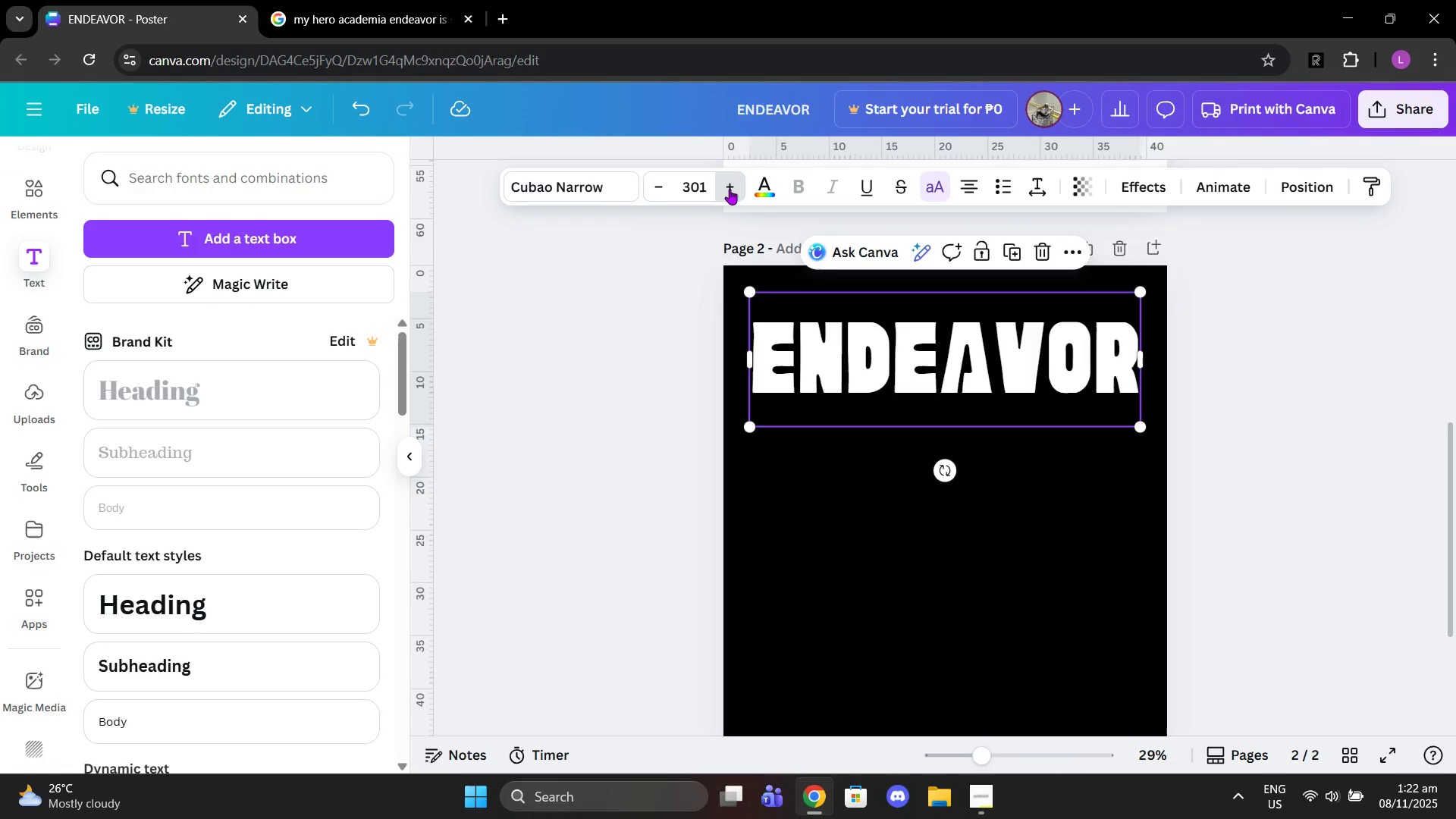 
triple_click([730, 189])
 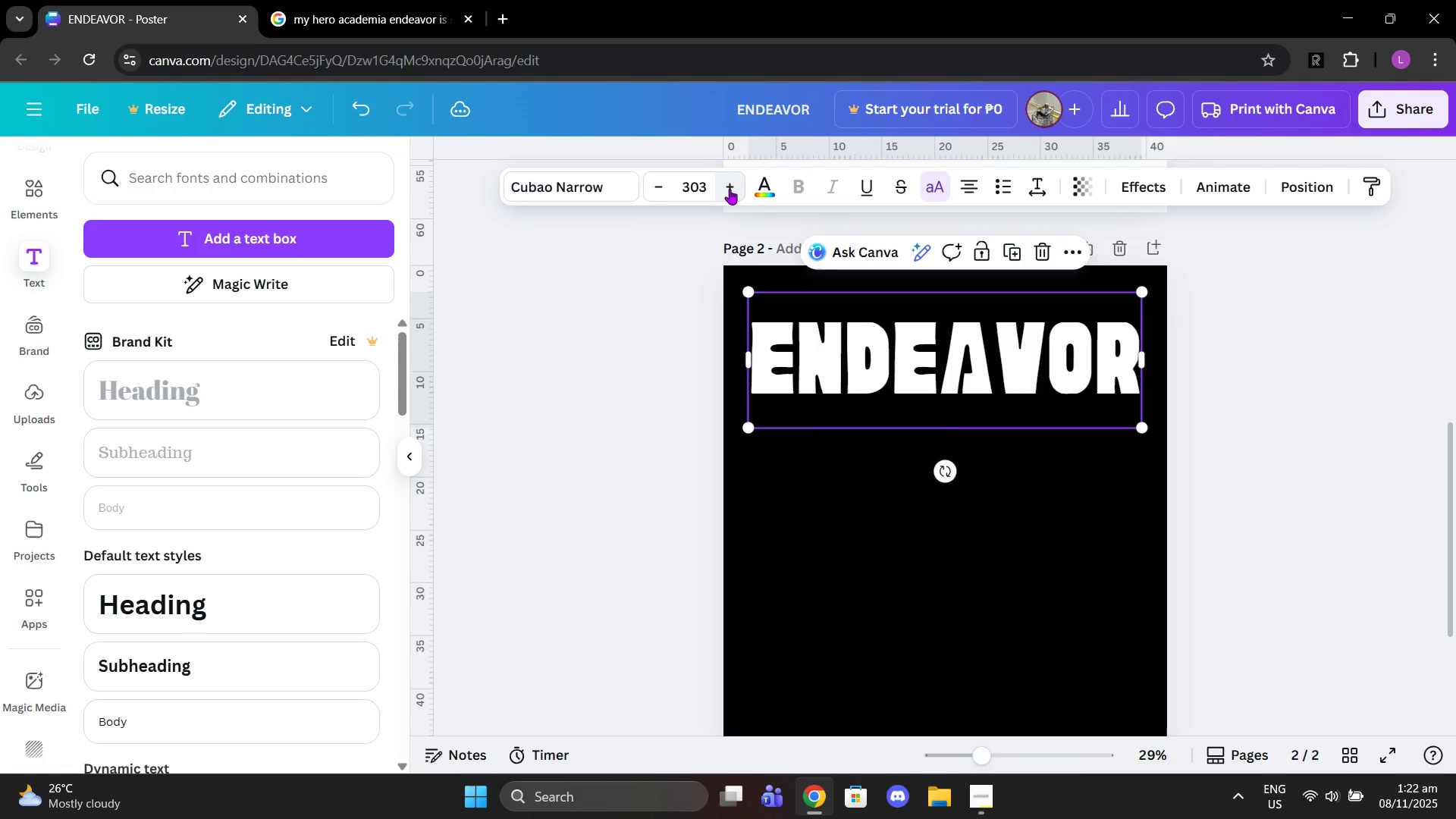 
triple_click([730, 189])
 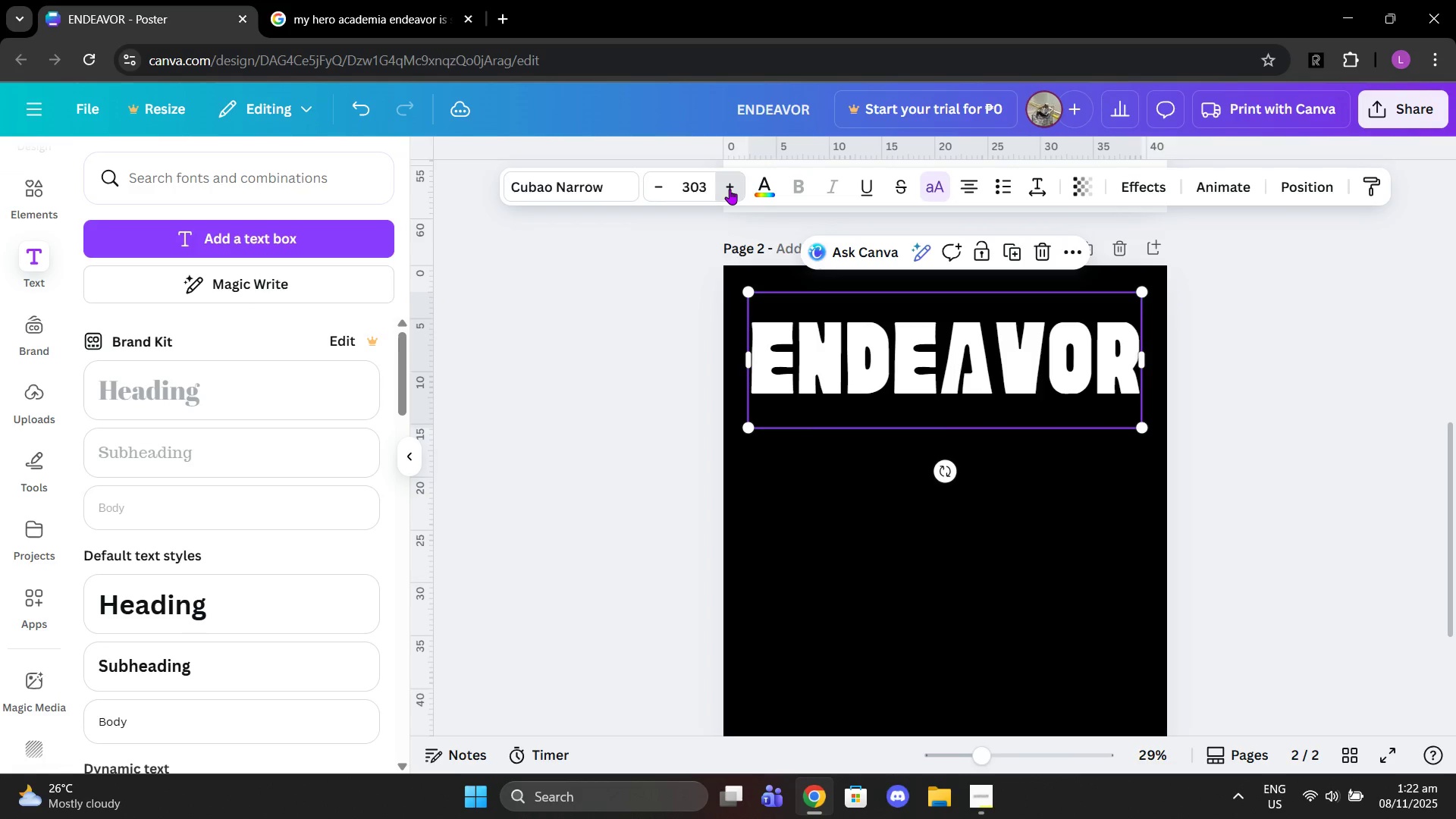 
triple_click([730, 189])
 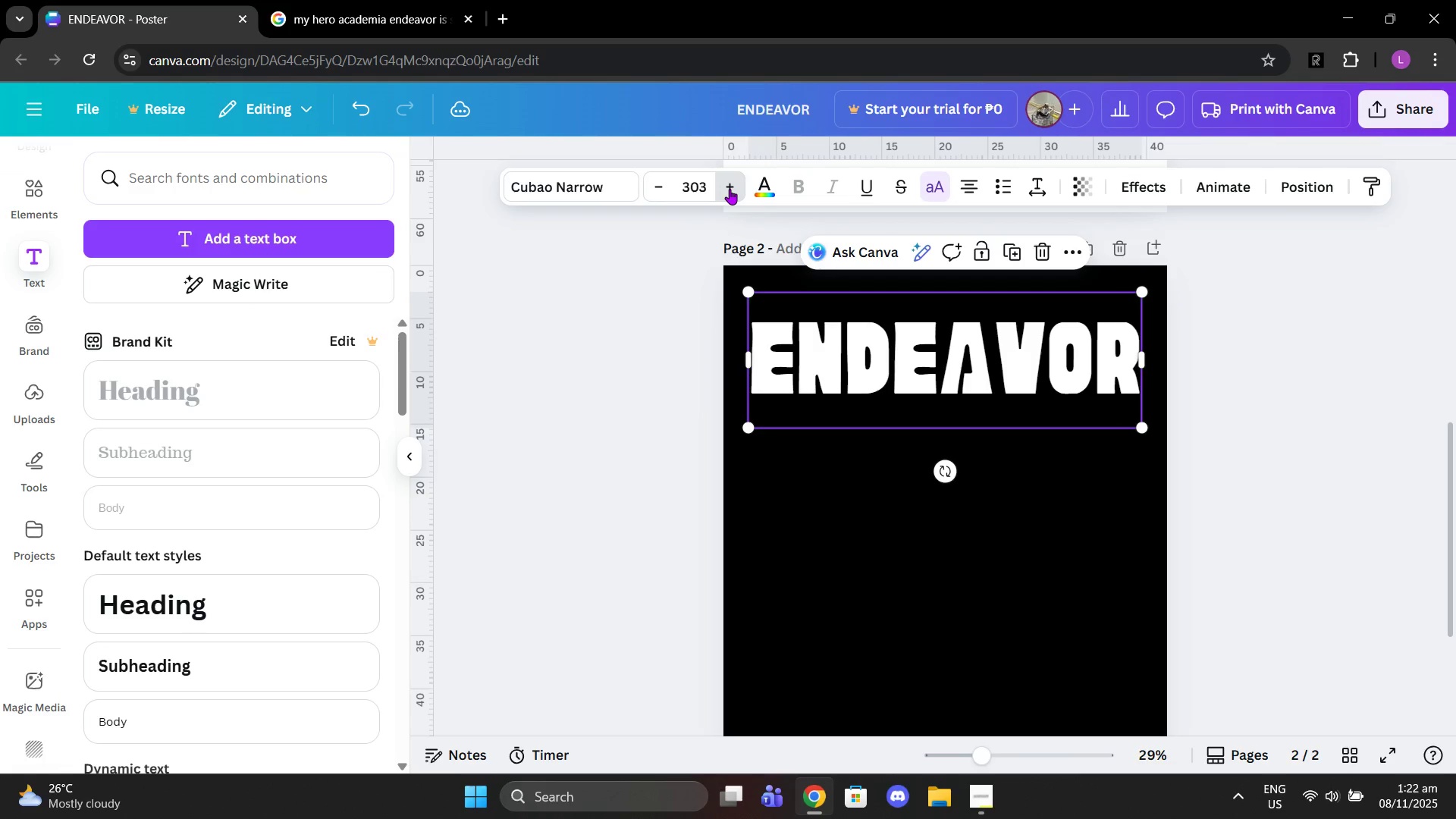 
triple_click([730, 189])
 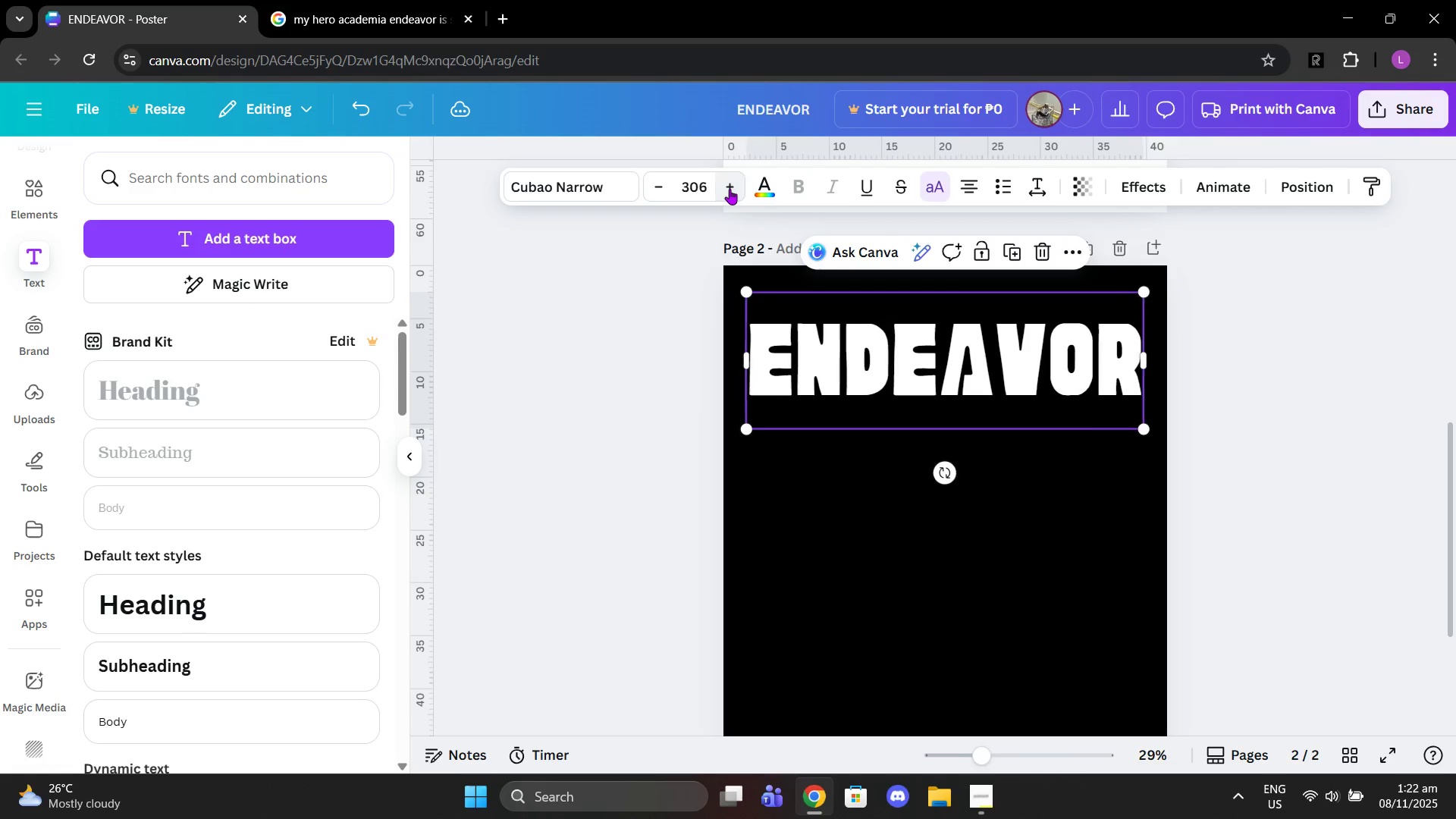 
triple_click([730, 189])
 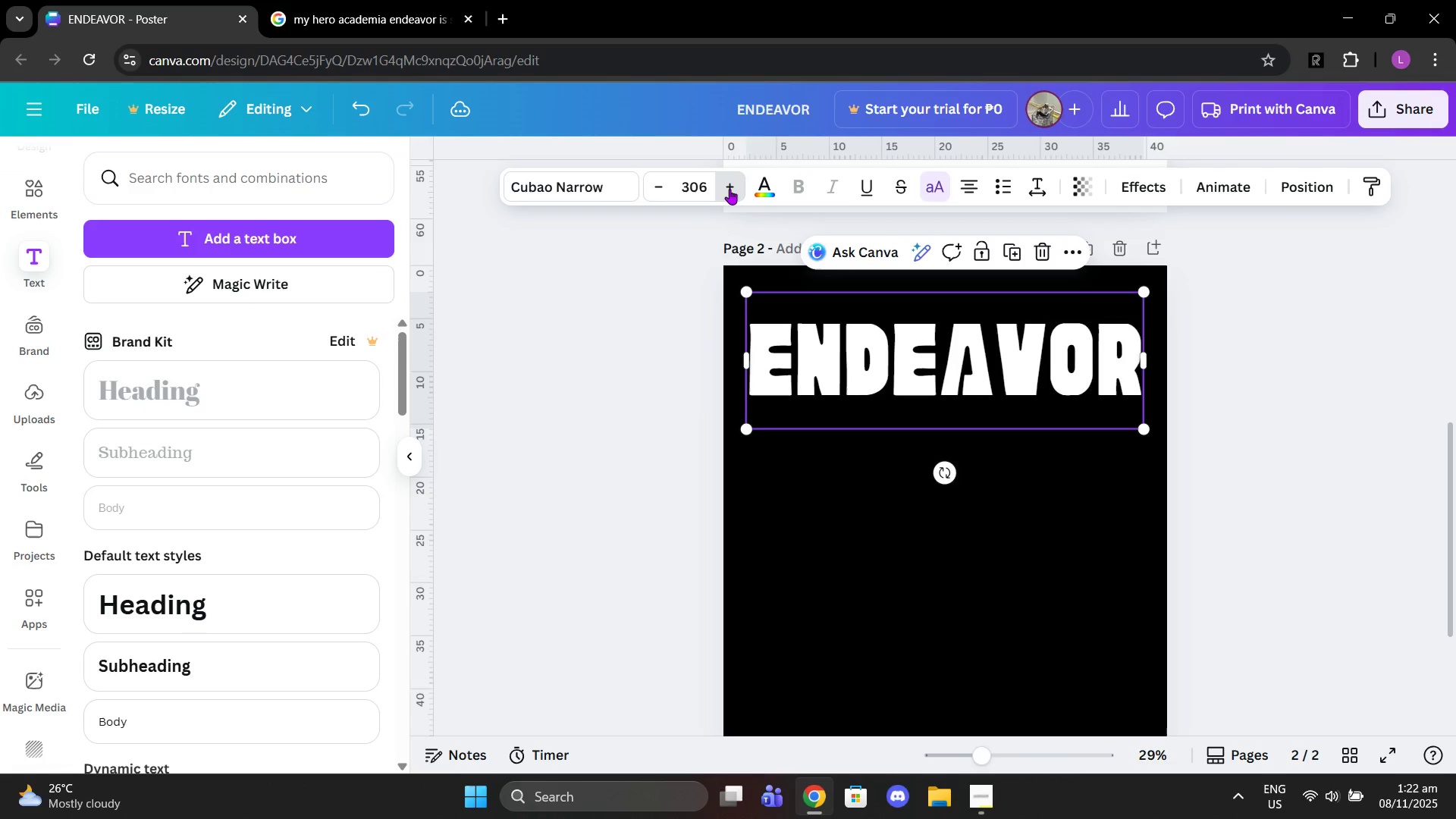 
triple_click([730, 189])
 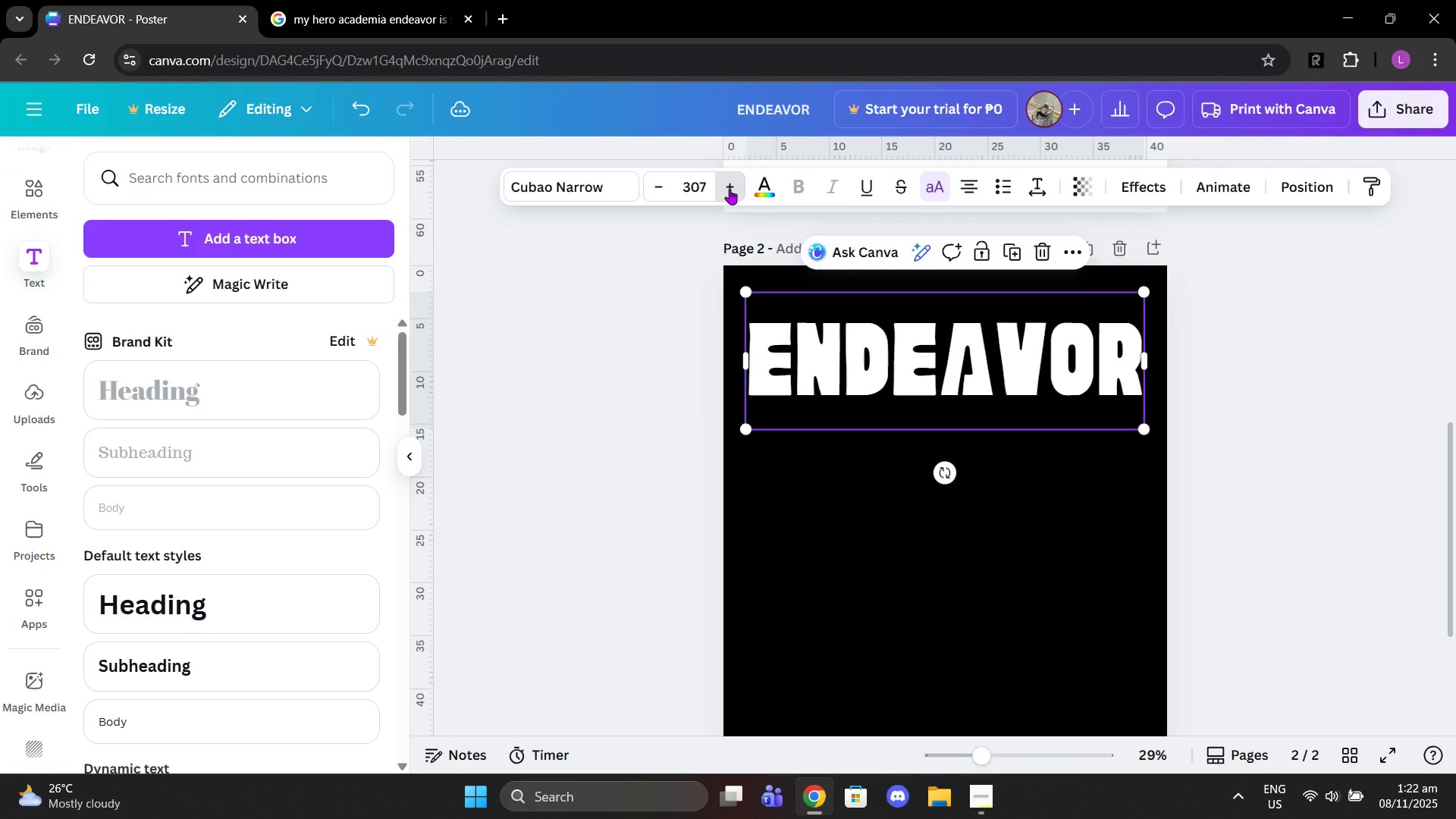 
triple_click([730, 189])
 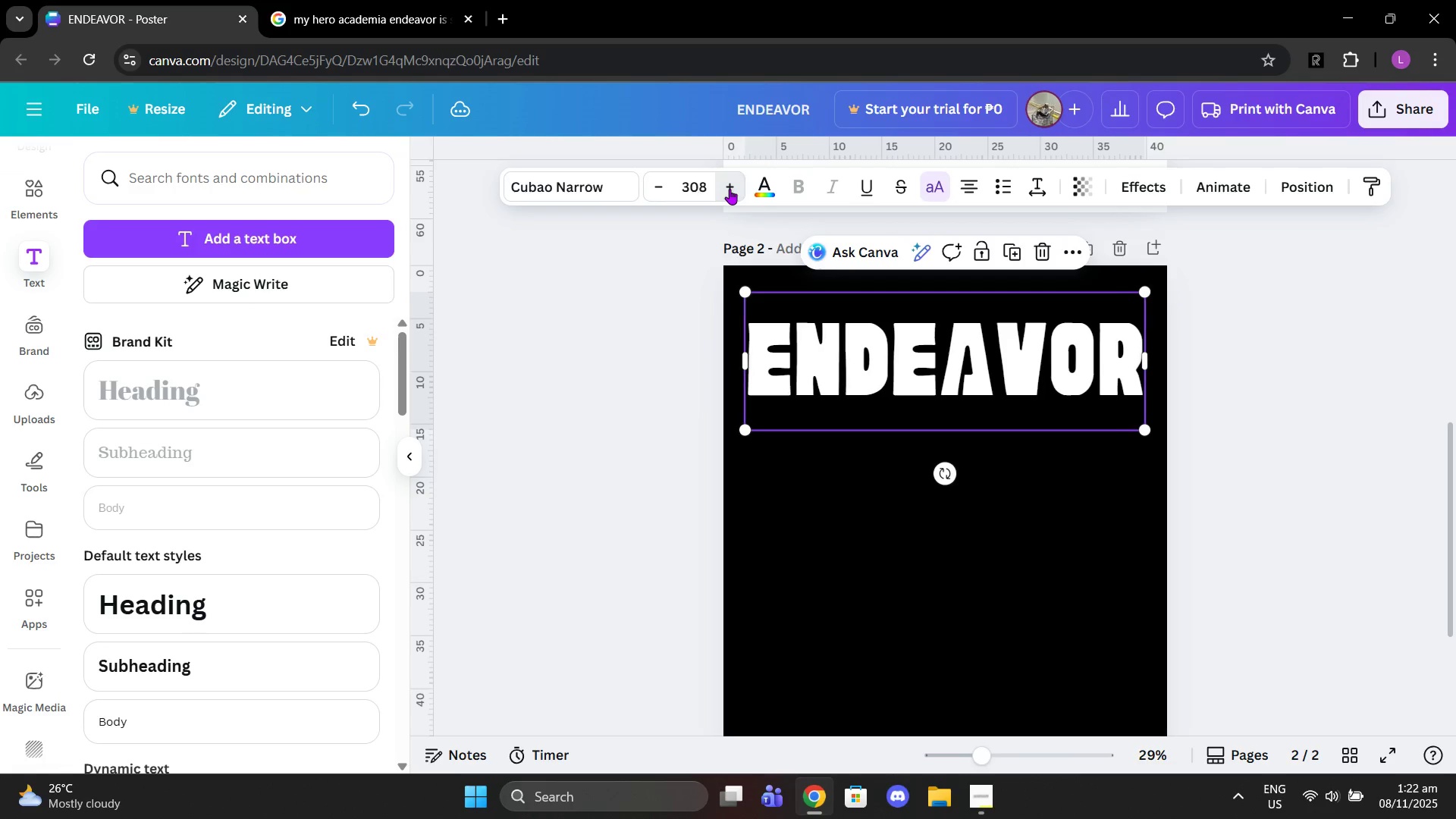 
triple_click([730, 189])
 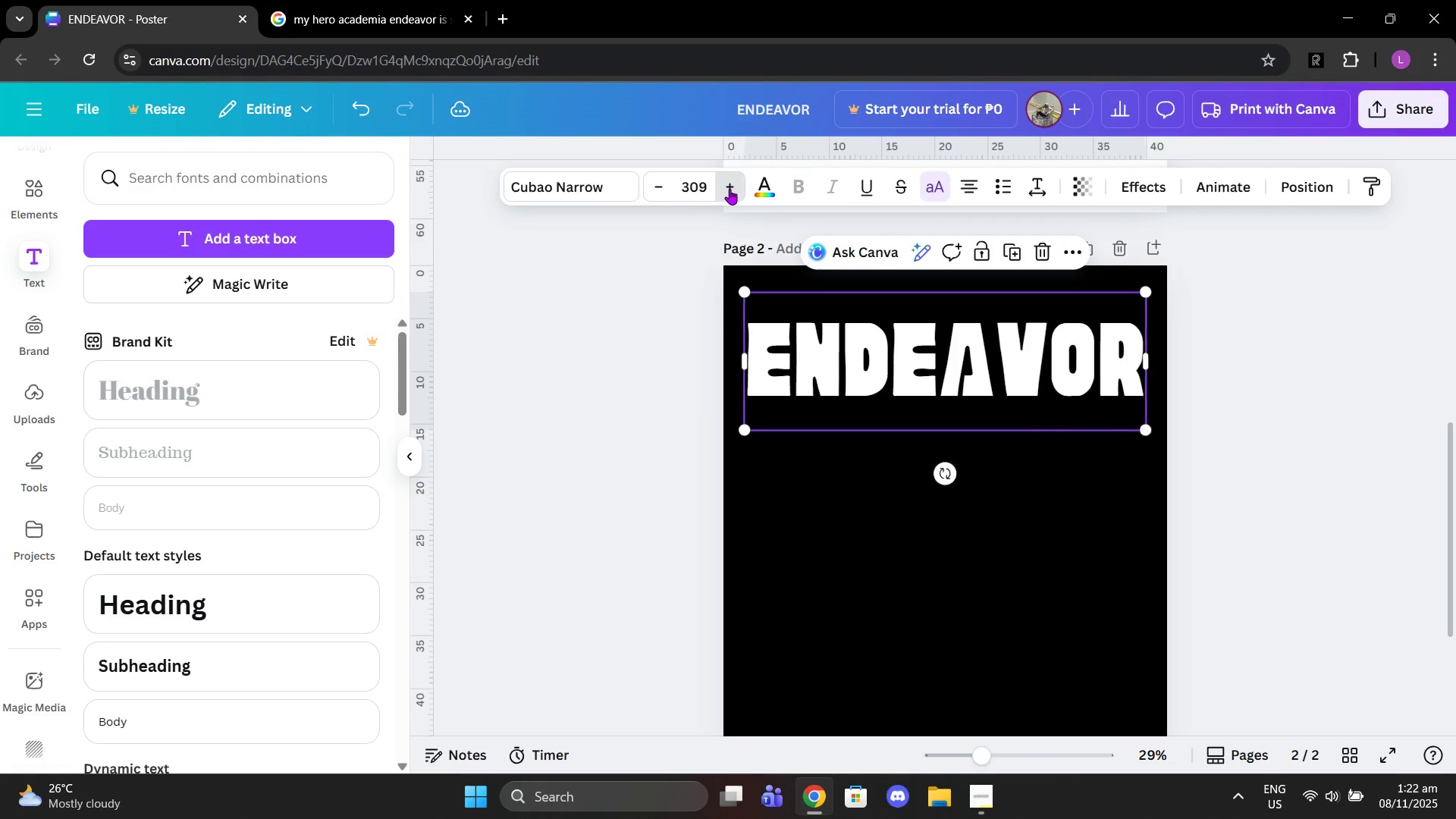 
triple_click([730, 189])
 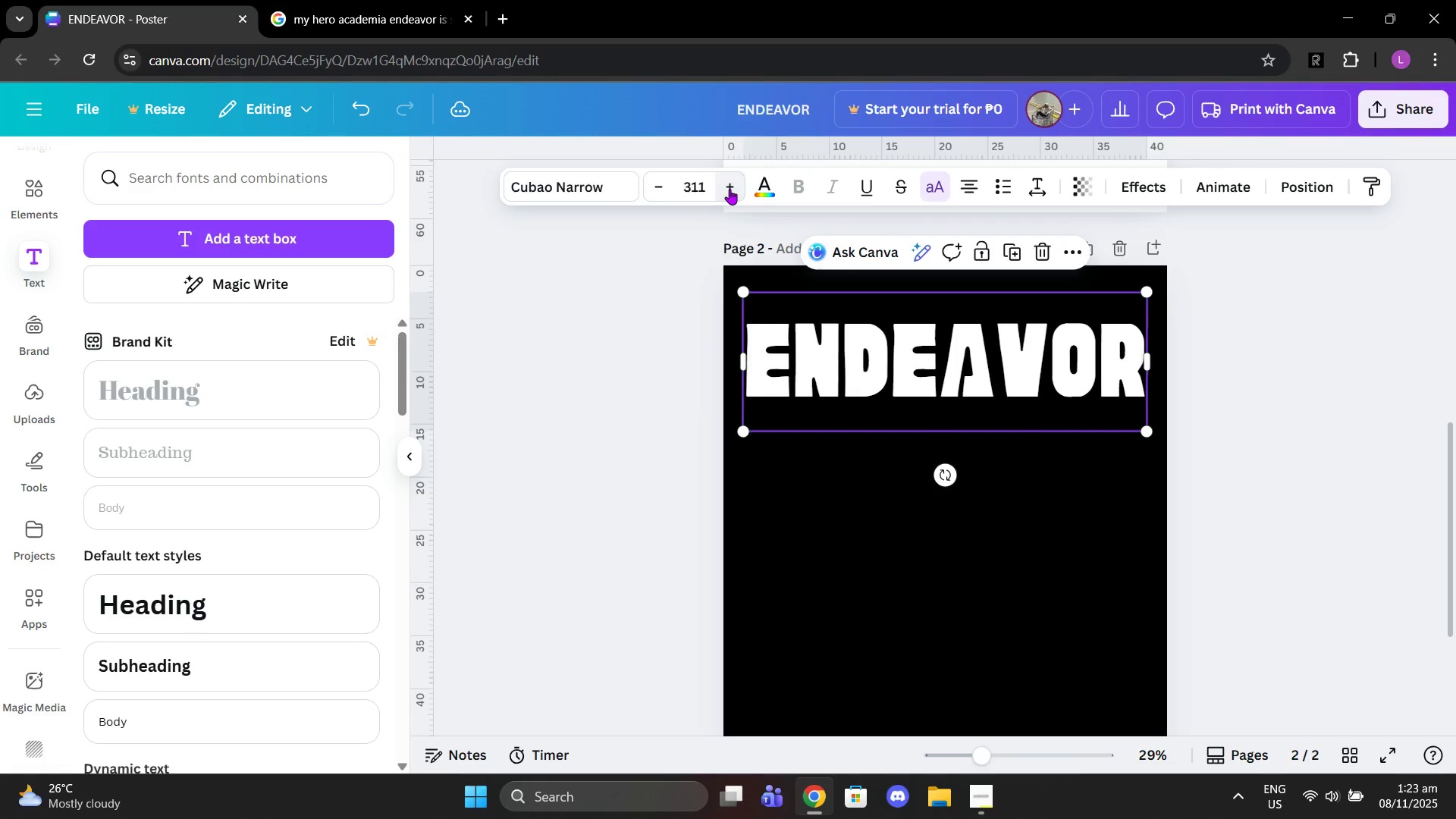 
triple_click([730, 189])
 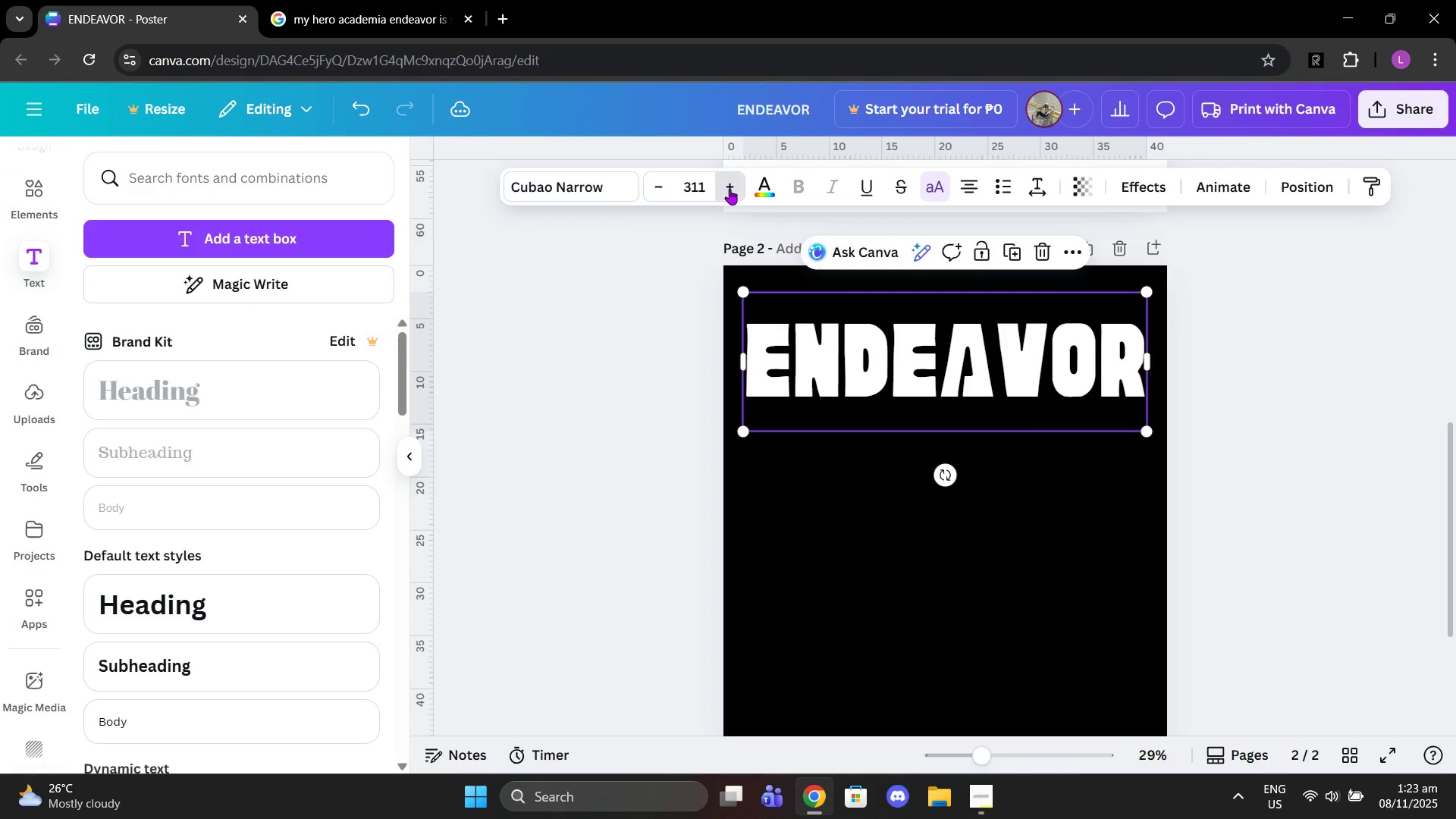 
triple_click([730, 189])
 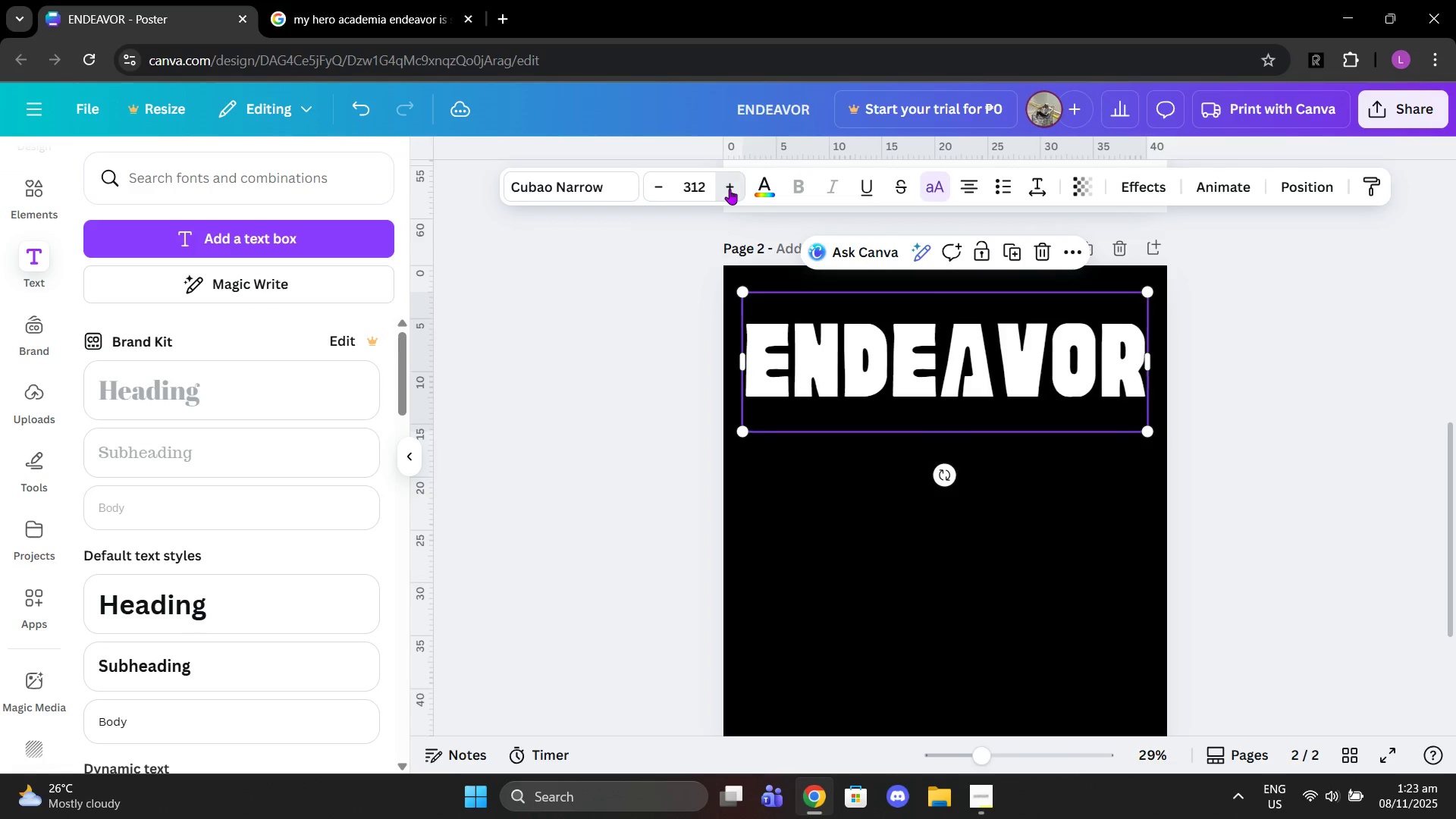 
triple_click([730, 189])
 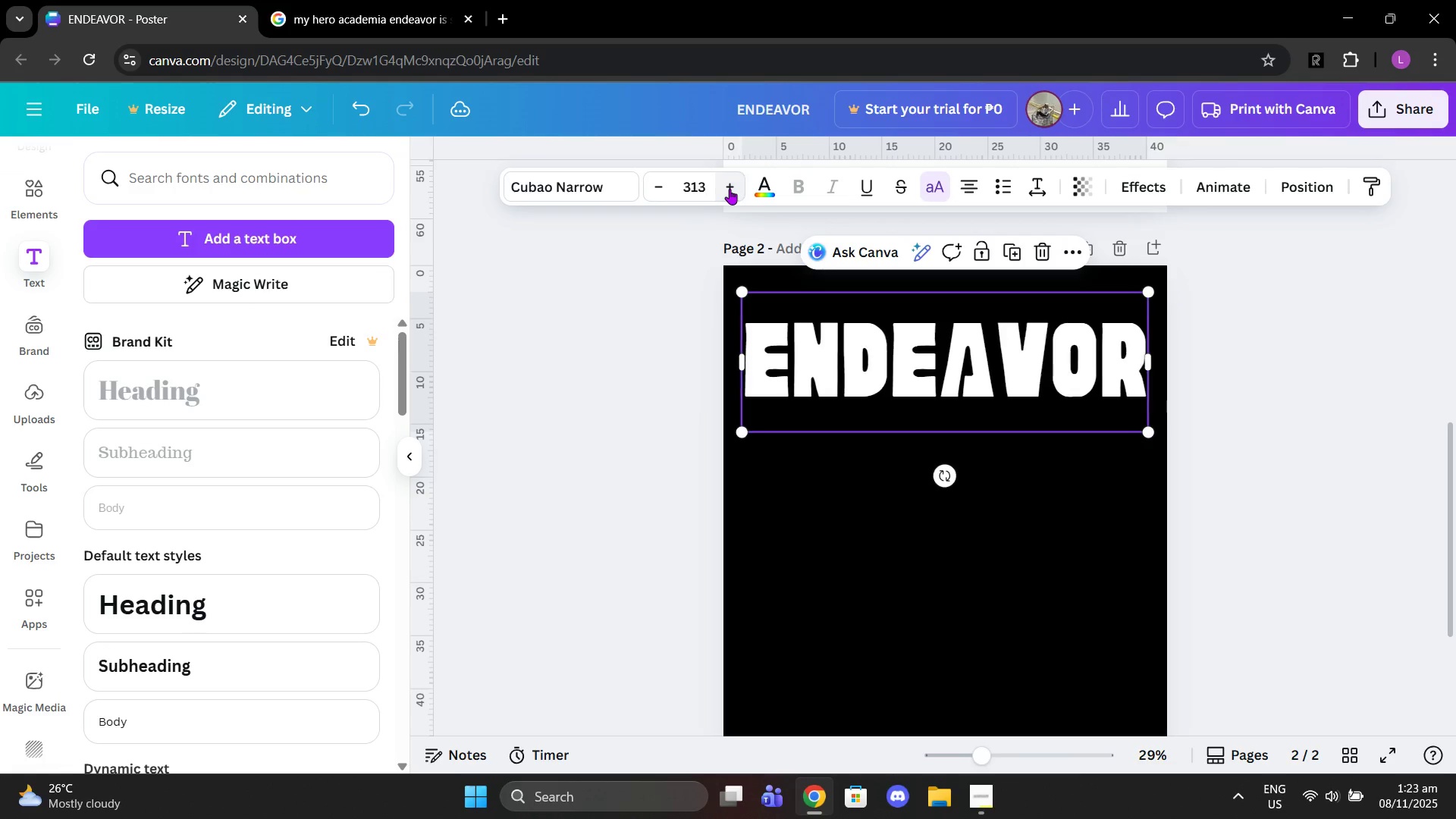 
triple_click([730, 189])
 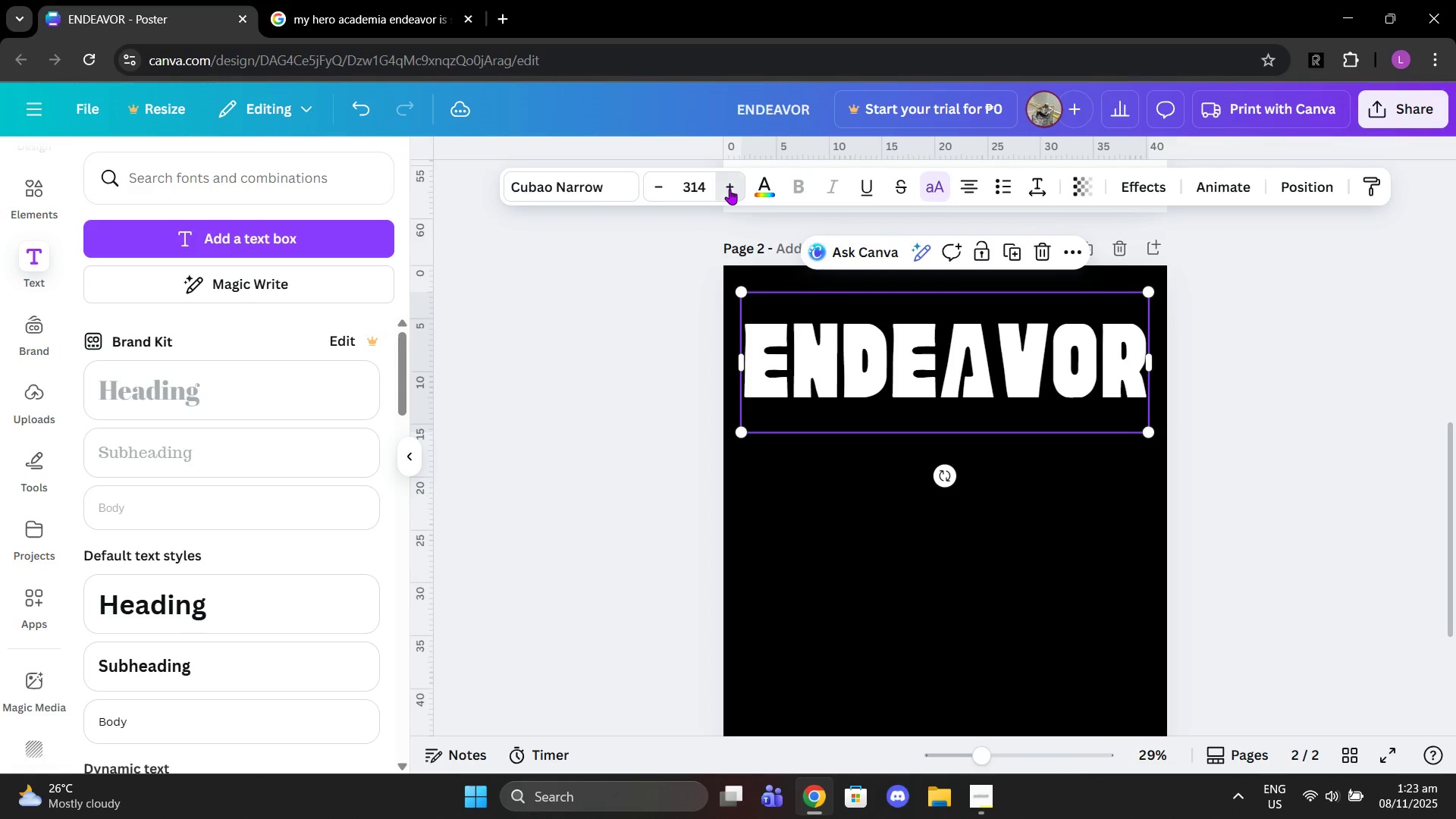 
triple_click([730, 189])
 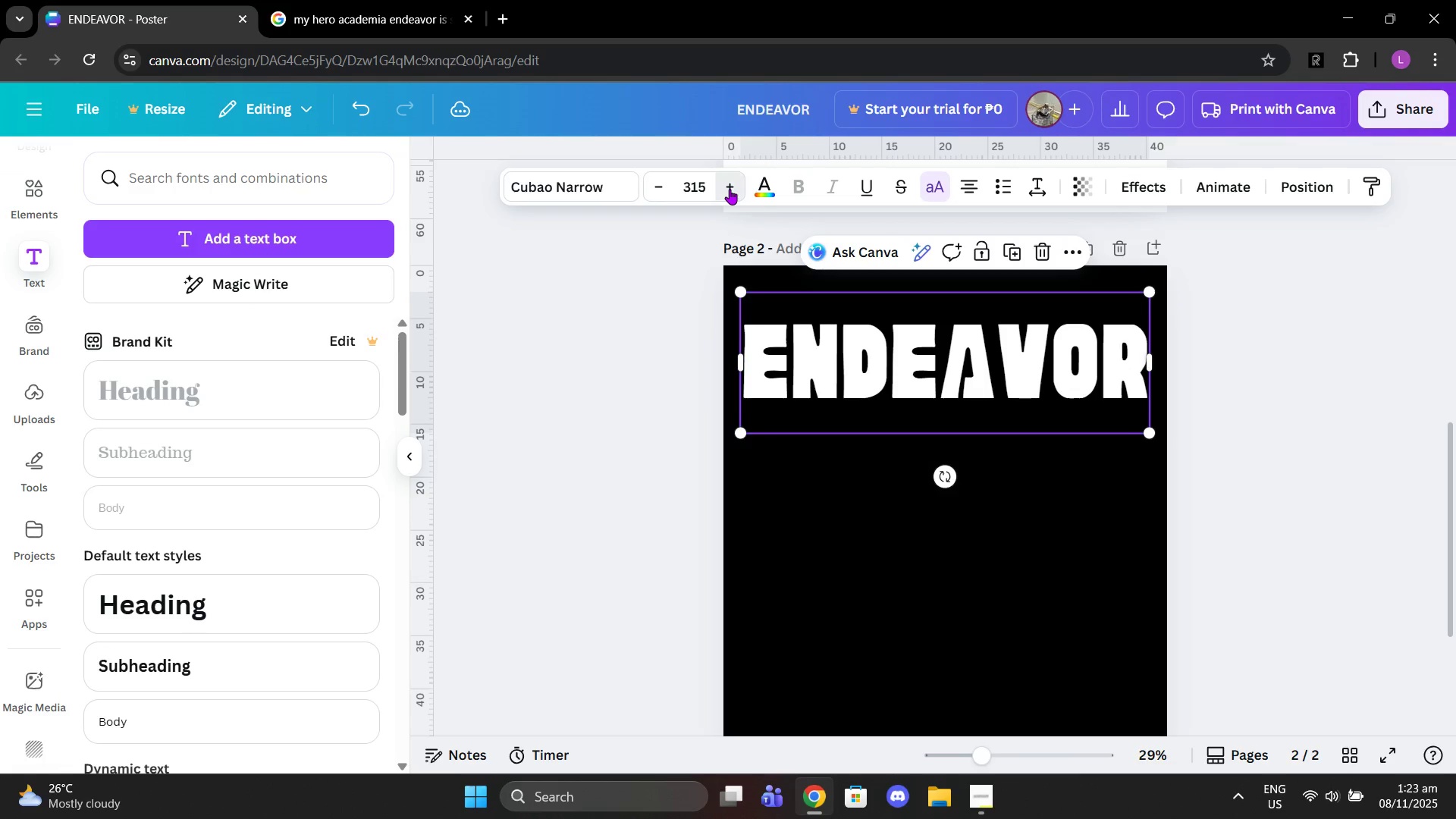 
triple_click([730, 189])
 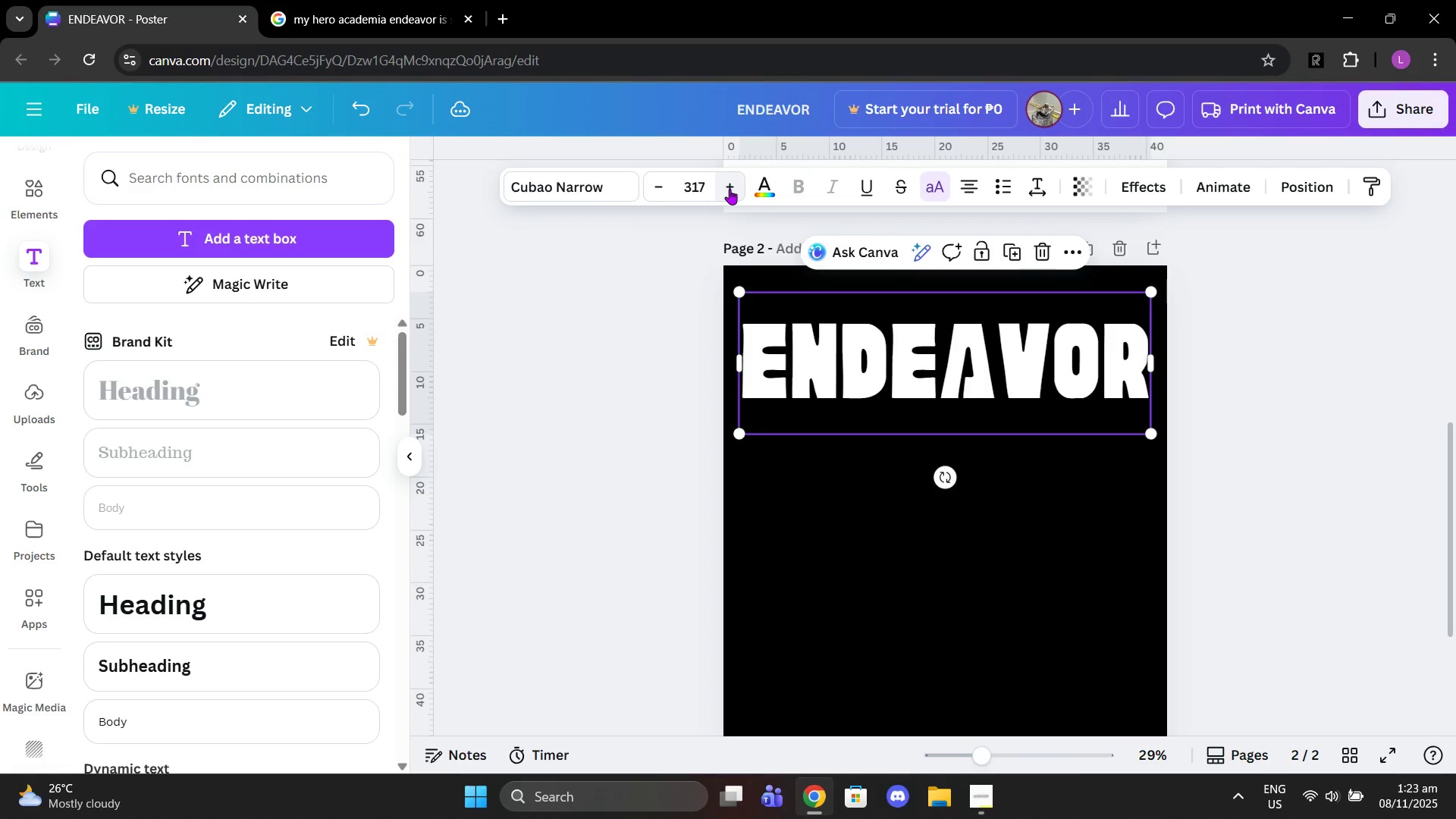 
left_click([730, 189])
 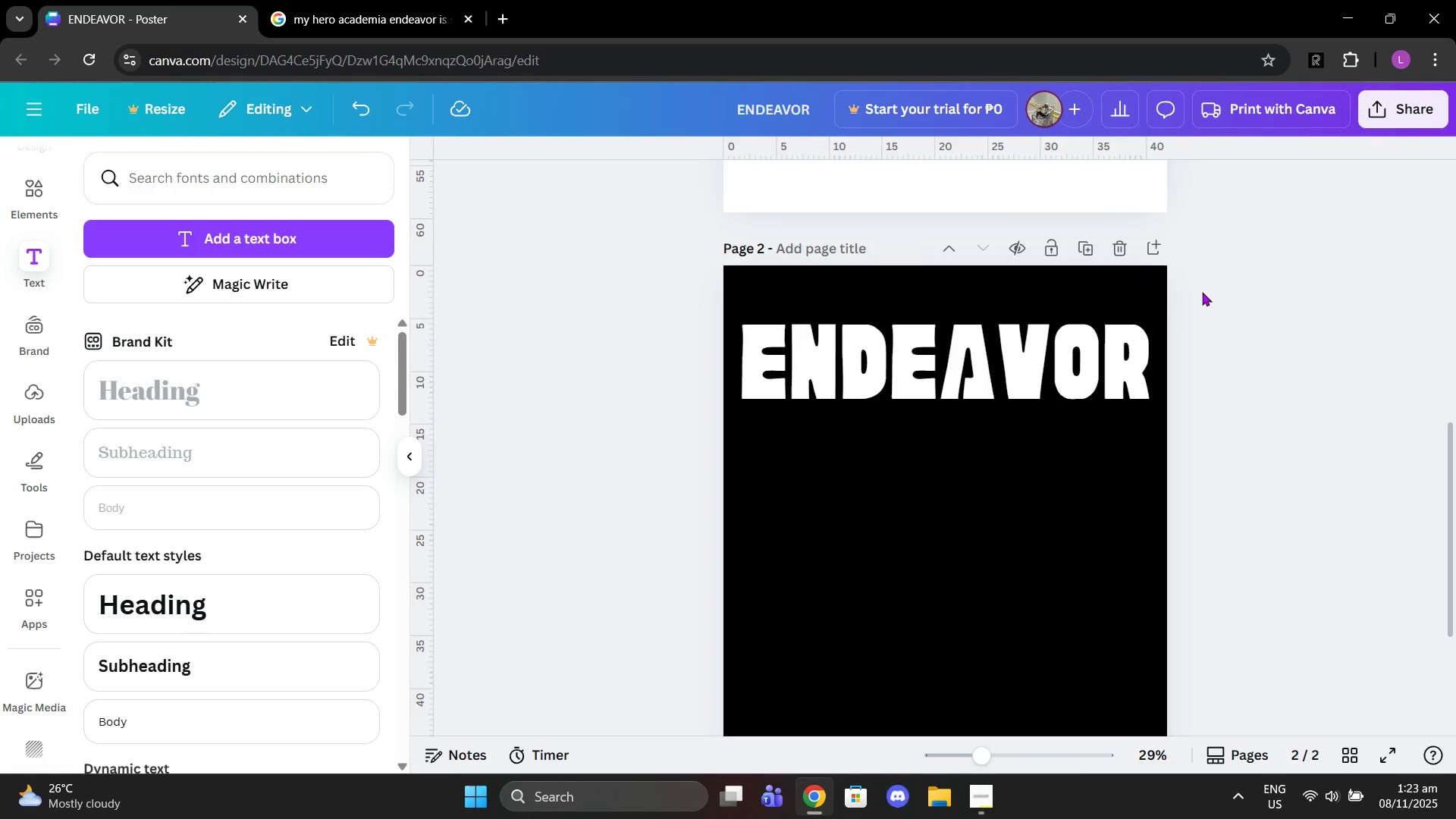 
left_click([1070, 351])
 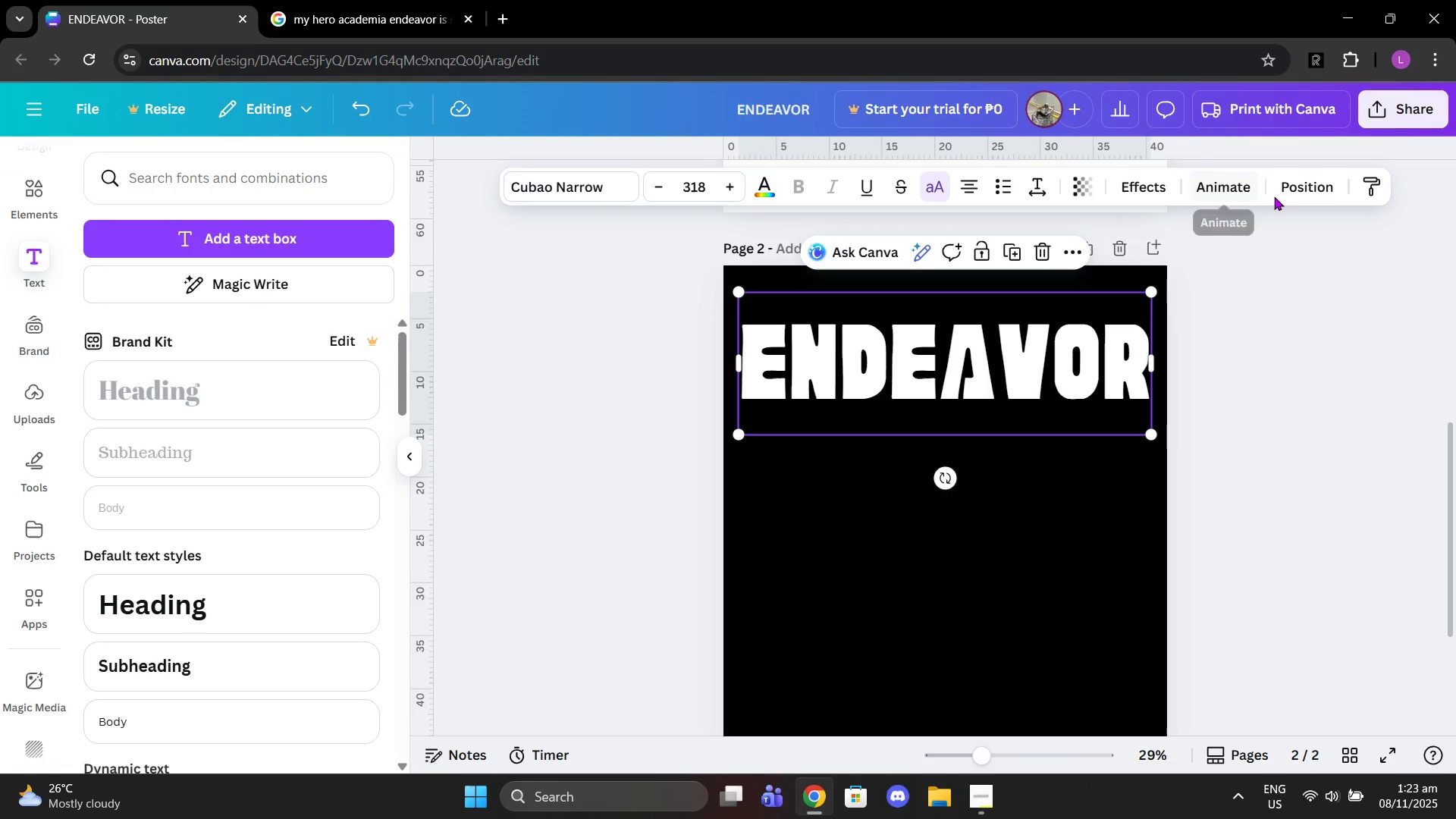 
left_click([1282, 196])
 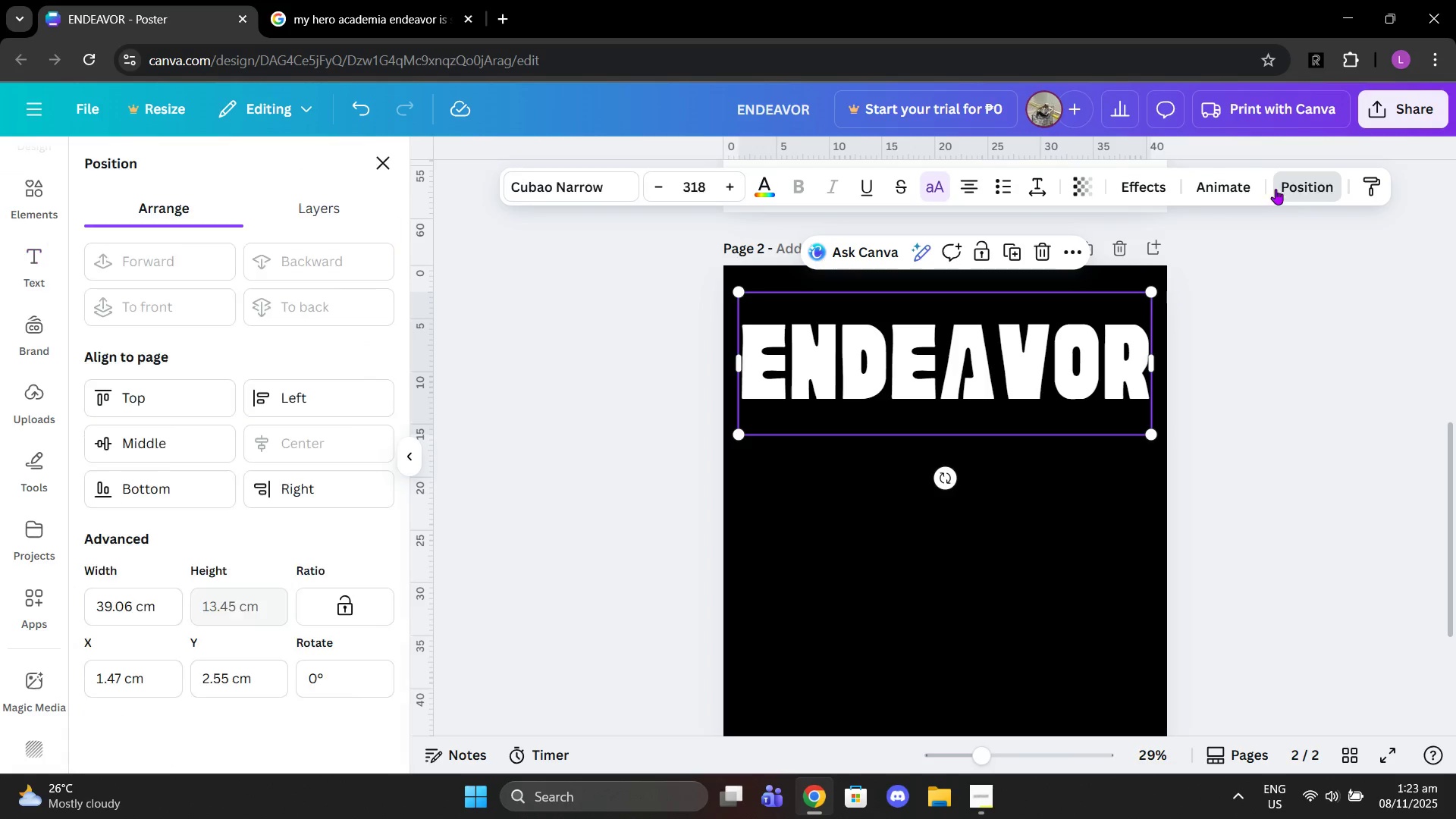 
key(Shift+ShiftLeft)
 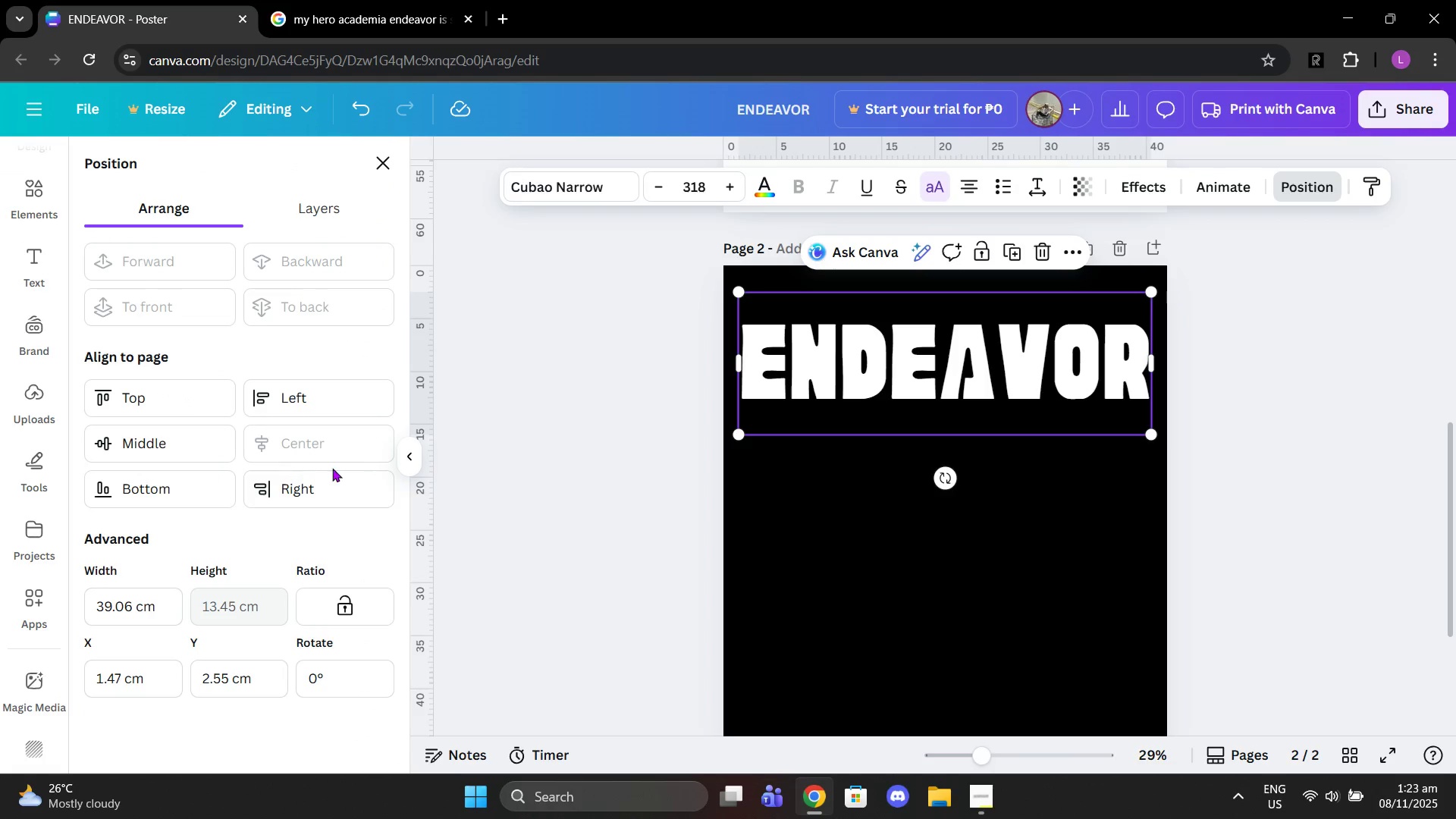 
left_click([498, 499])
 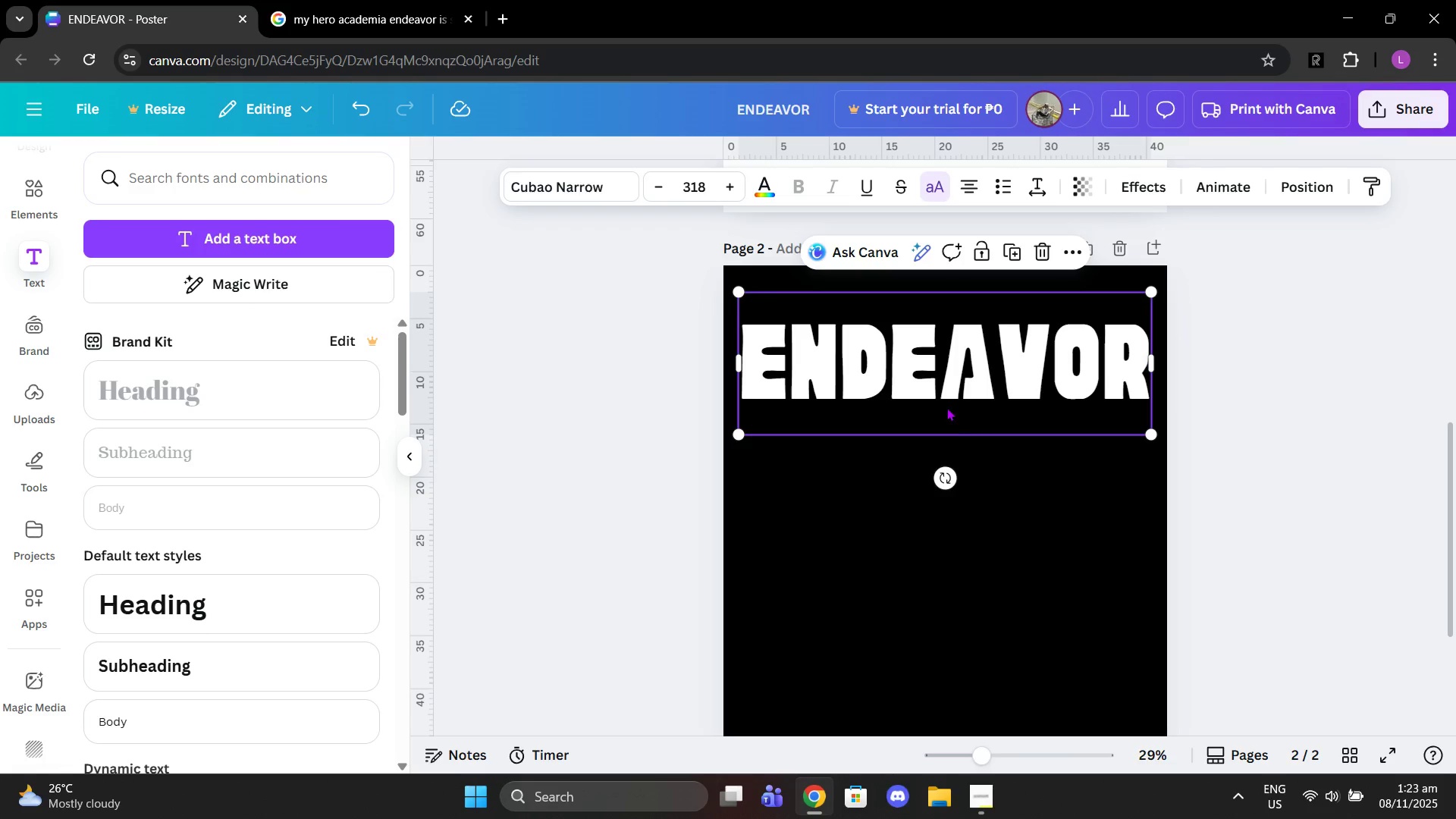 
left_click_drag(start_coordinate=[946, 406], to_coordinate=[949, 394])
 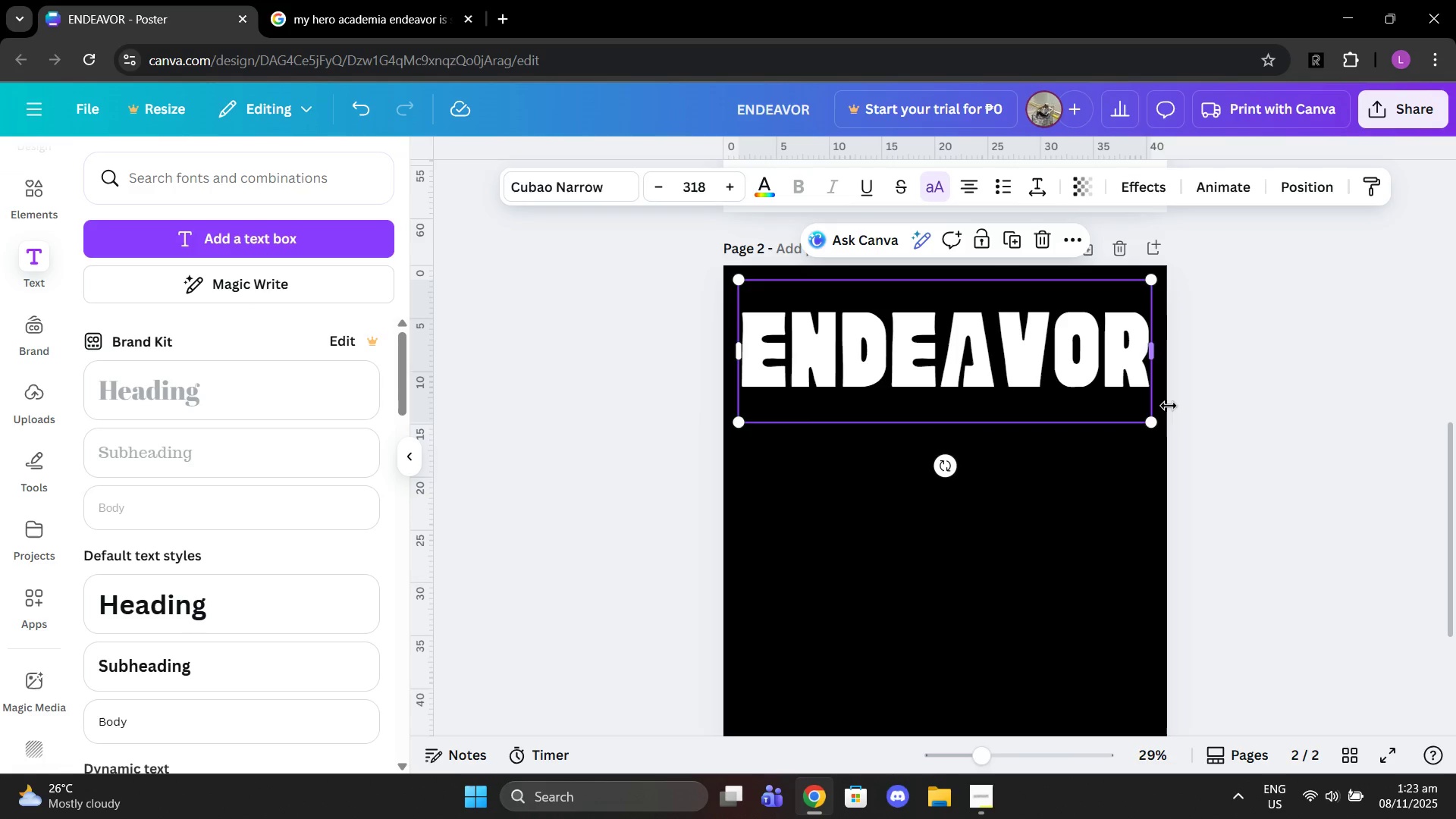 
left_click_drag(start_coordinate=[1170, 409], to_coordinate=[1177, 414])
 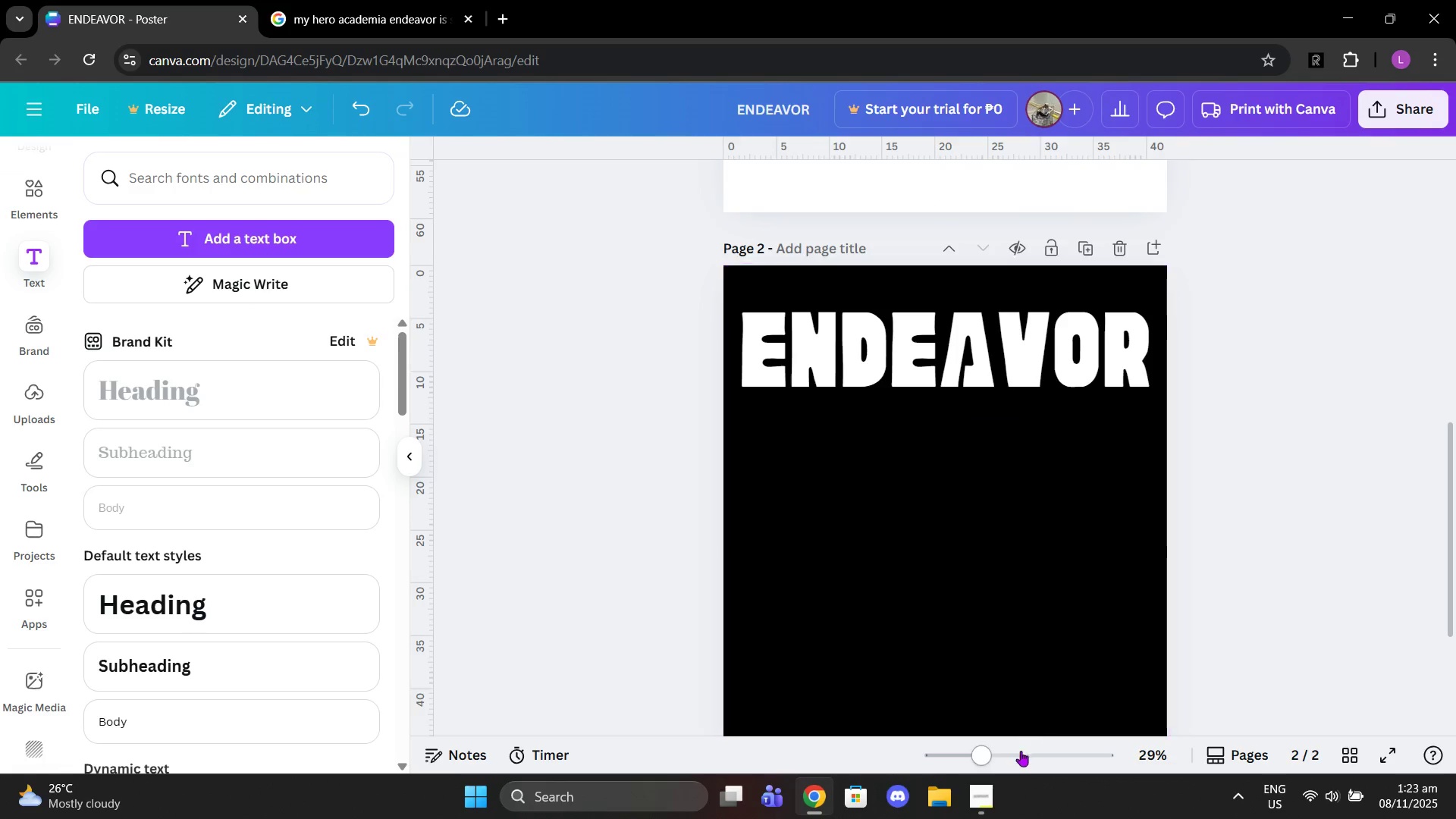 
left_click_drag(start_coordinate=[993, 759], to_coordinate=[977, 758])
 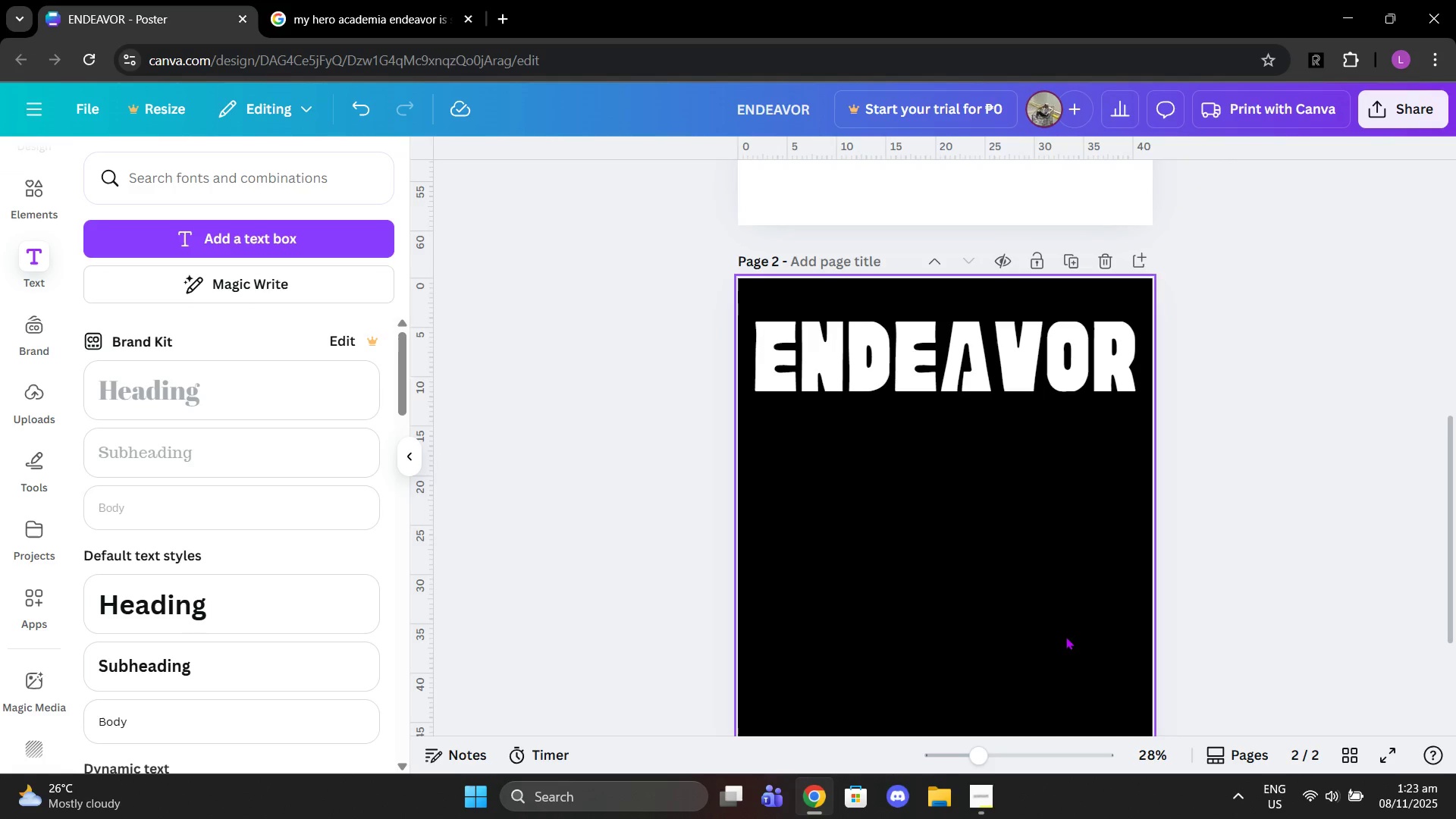 
scroll: coordinate [974, 295], scroll_direction: up, amount: 7.0
 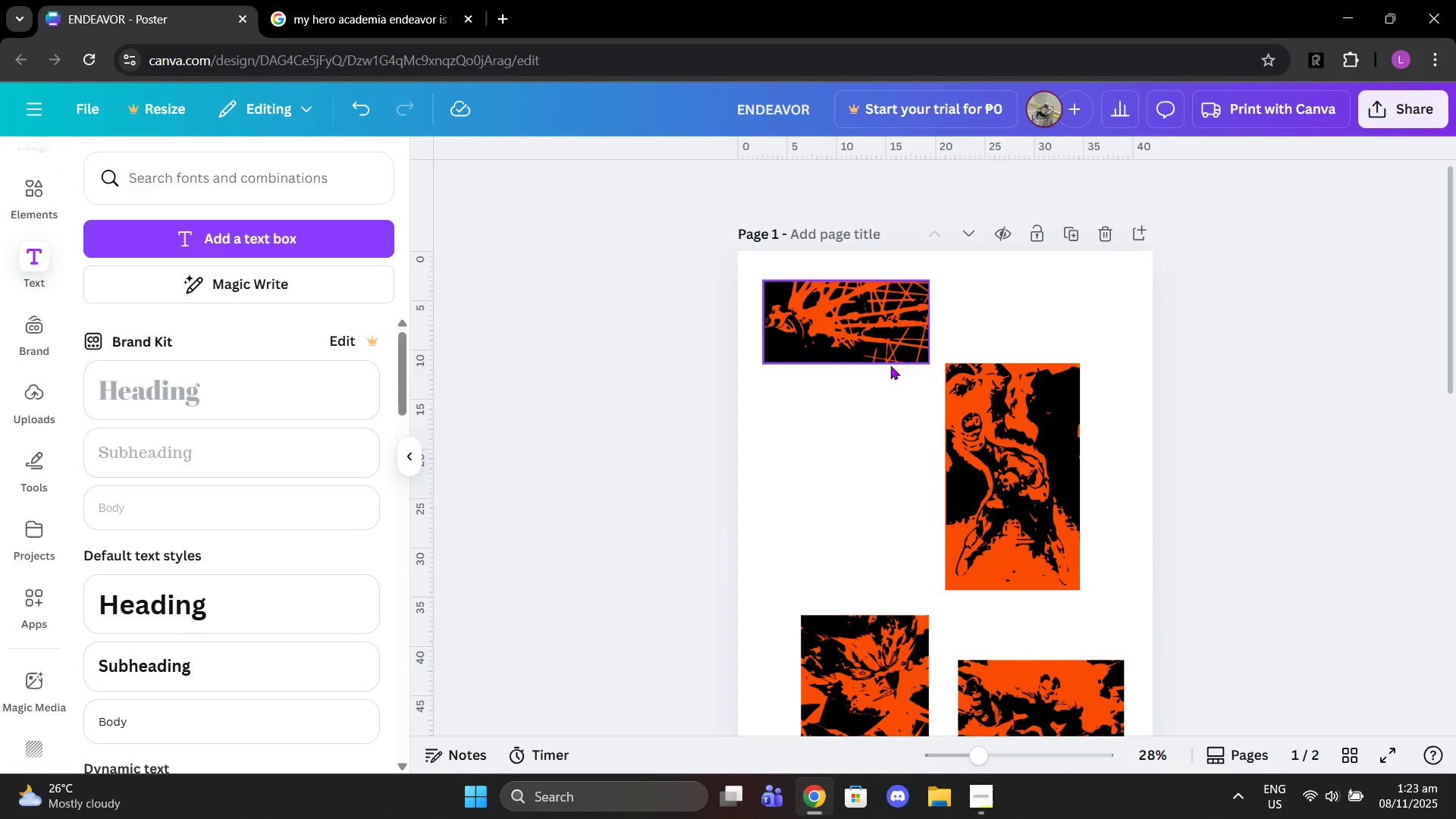 
scroll: coordinate [917, 554], scroll_direction: down, amount: 2.0
 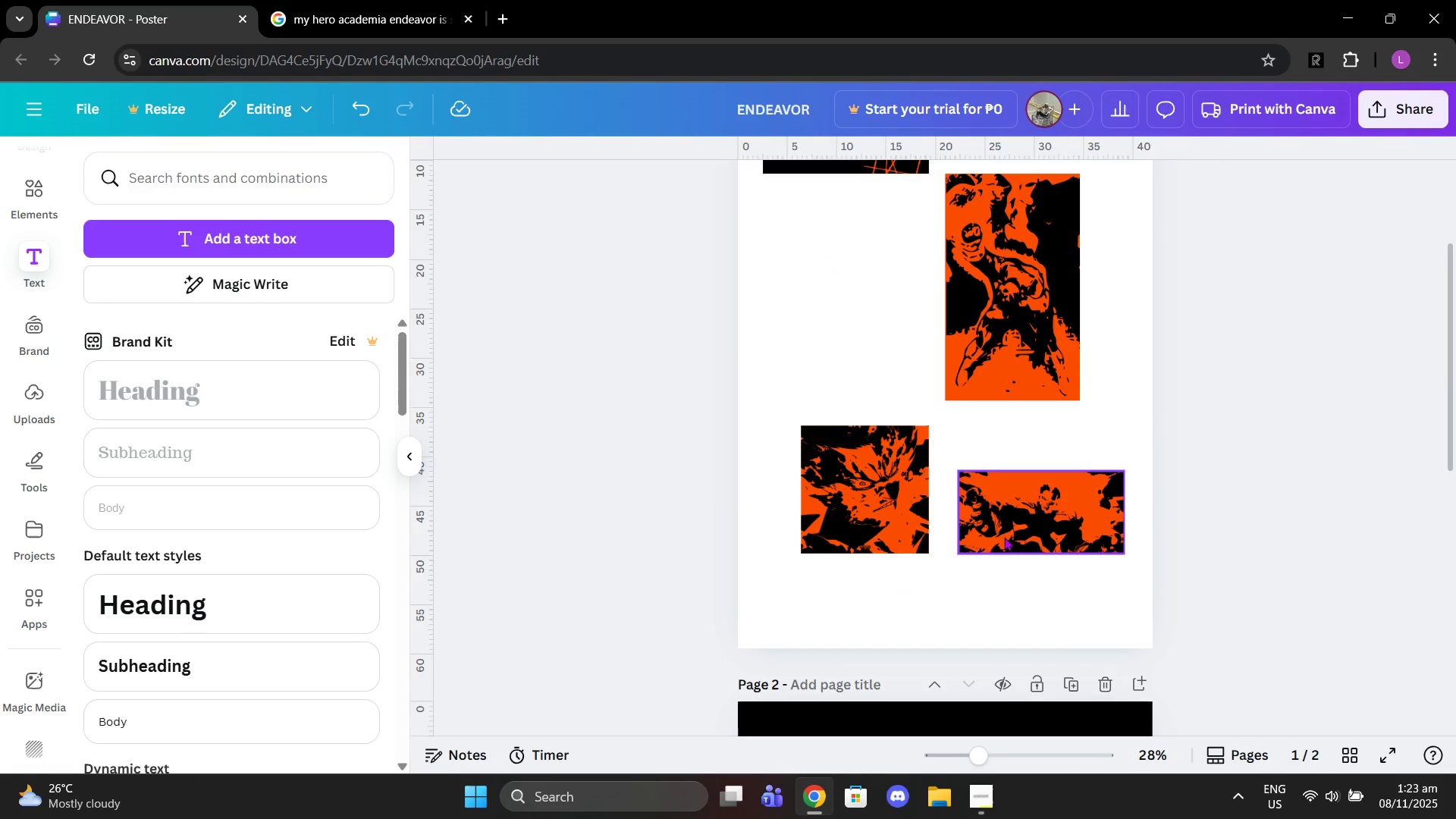 
left_click_drag(start_coordinate=[1011, 532], to_coordinate=[935, 755])
 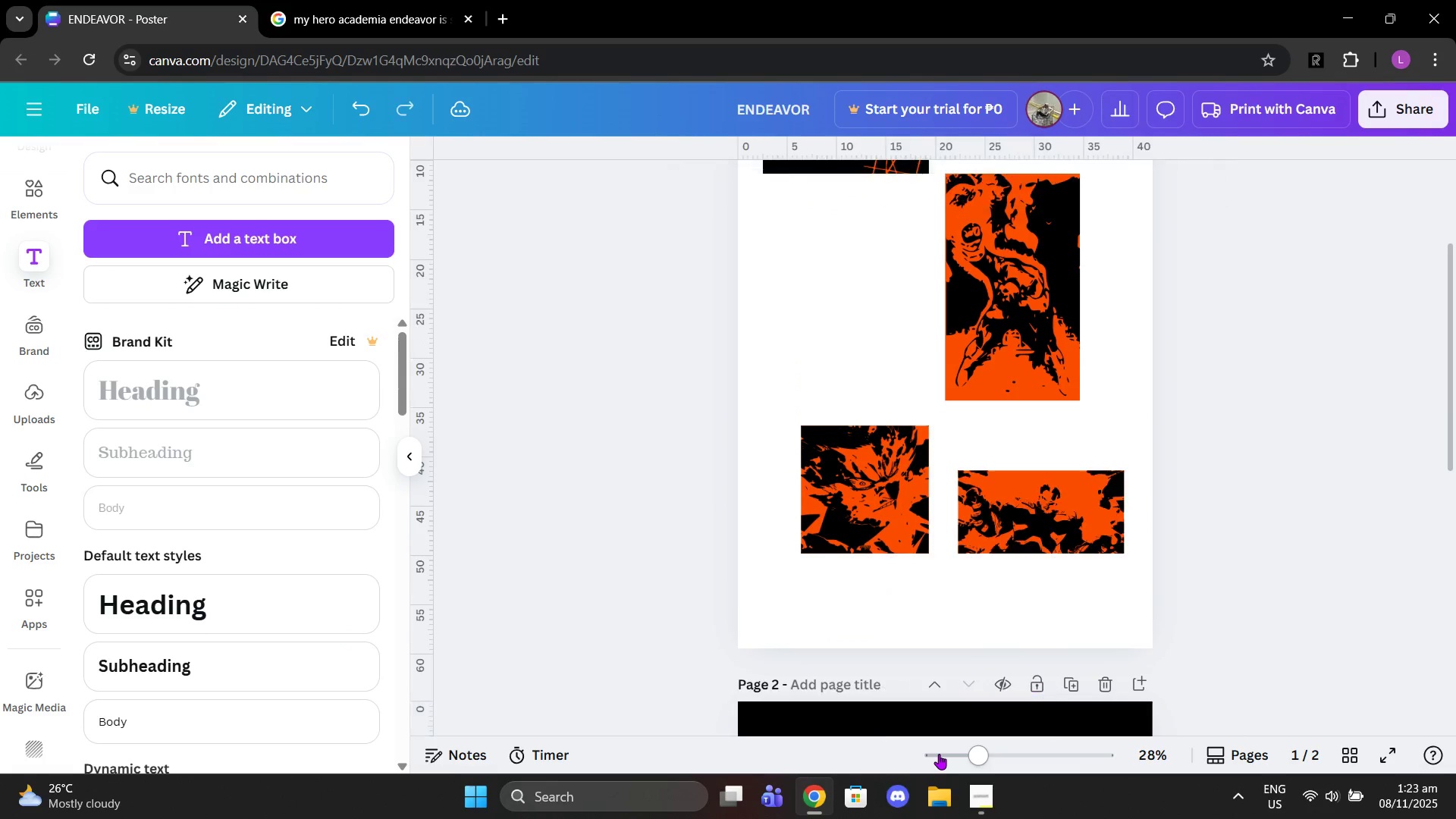 
scroll: coordinate [957, 761], scroll_direction: down, amount: 2.0
 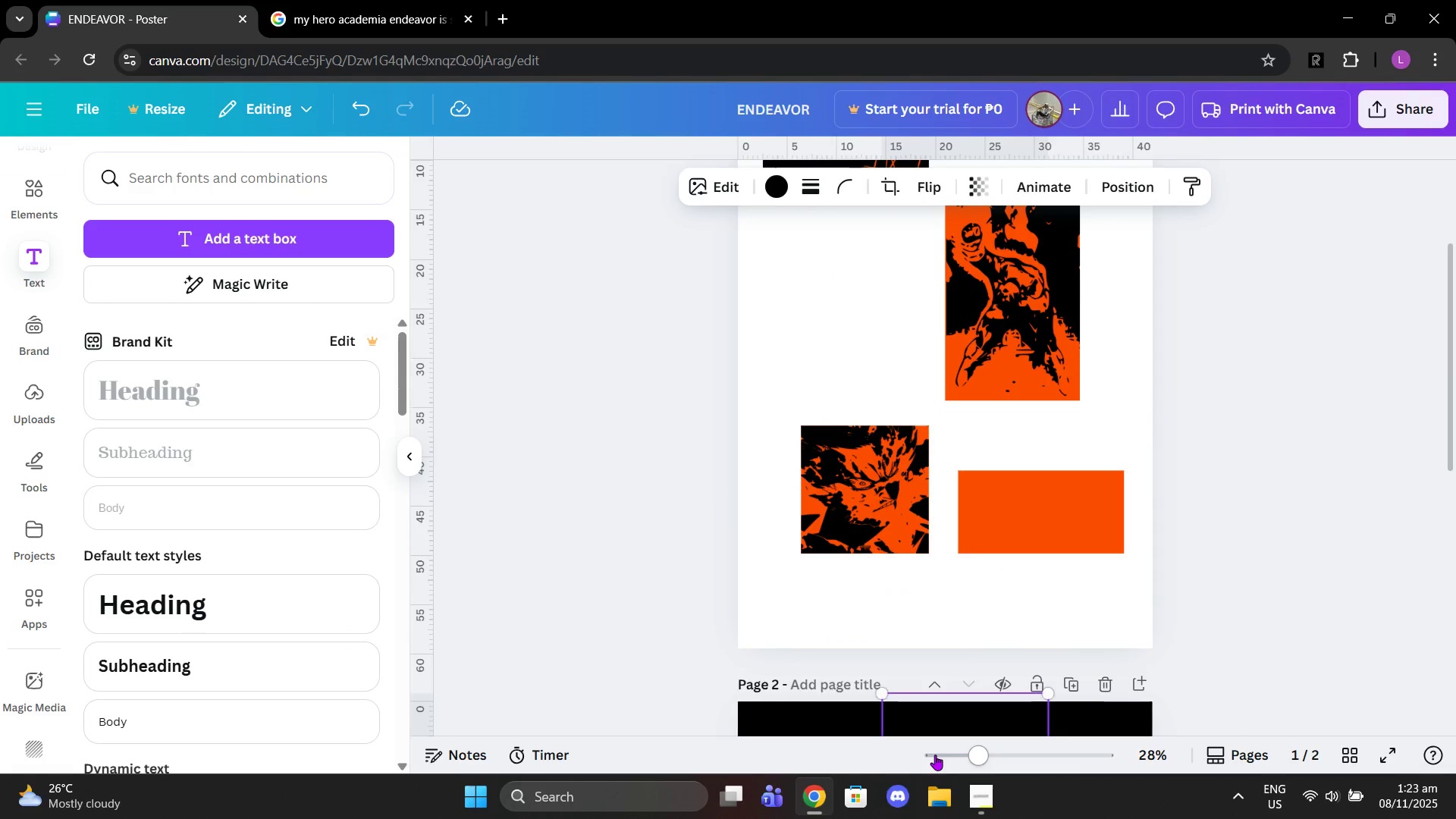 
key(Control+Z)
 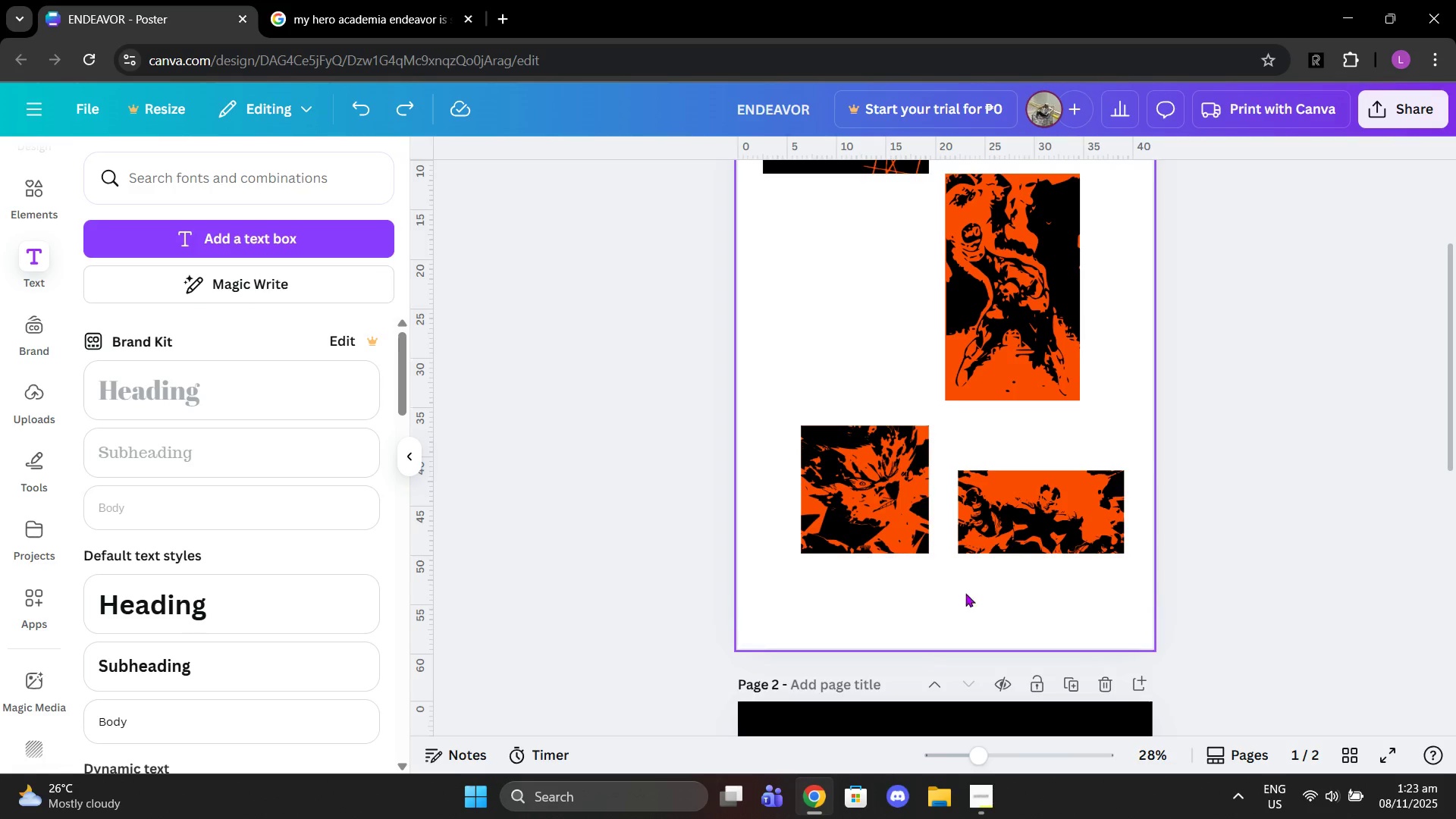 
left_click_drag(start_coordinate=[990, 566], to_coordinate=[979, 534])
 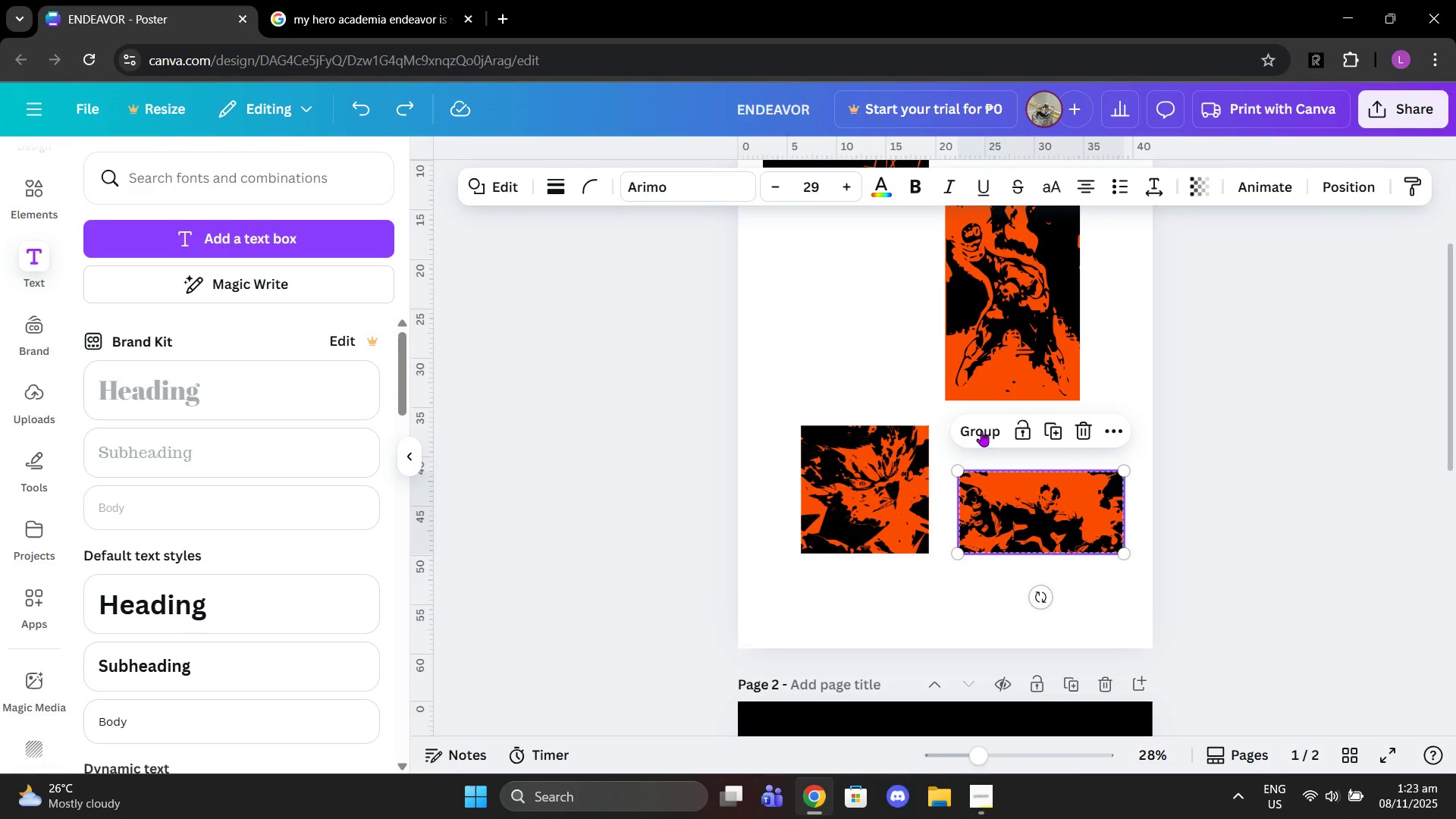 
left_click([981, 431])
 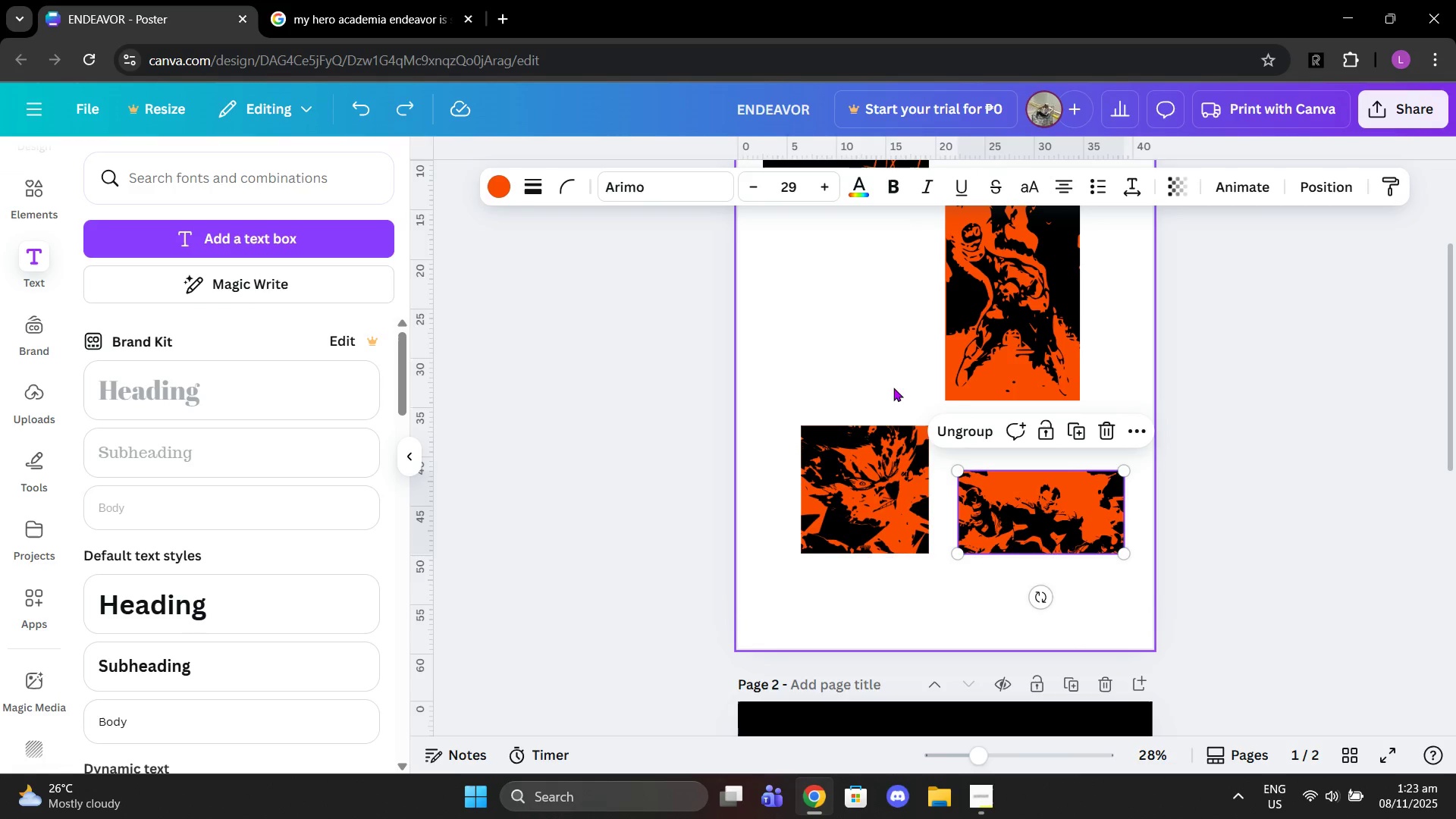 
left_click_drag(start_coordinate=[889, 384], to_coordinate=[864, 464])
 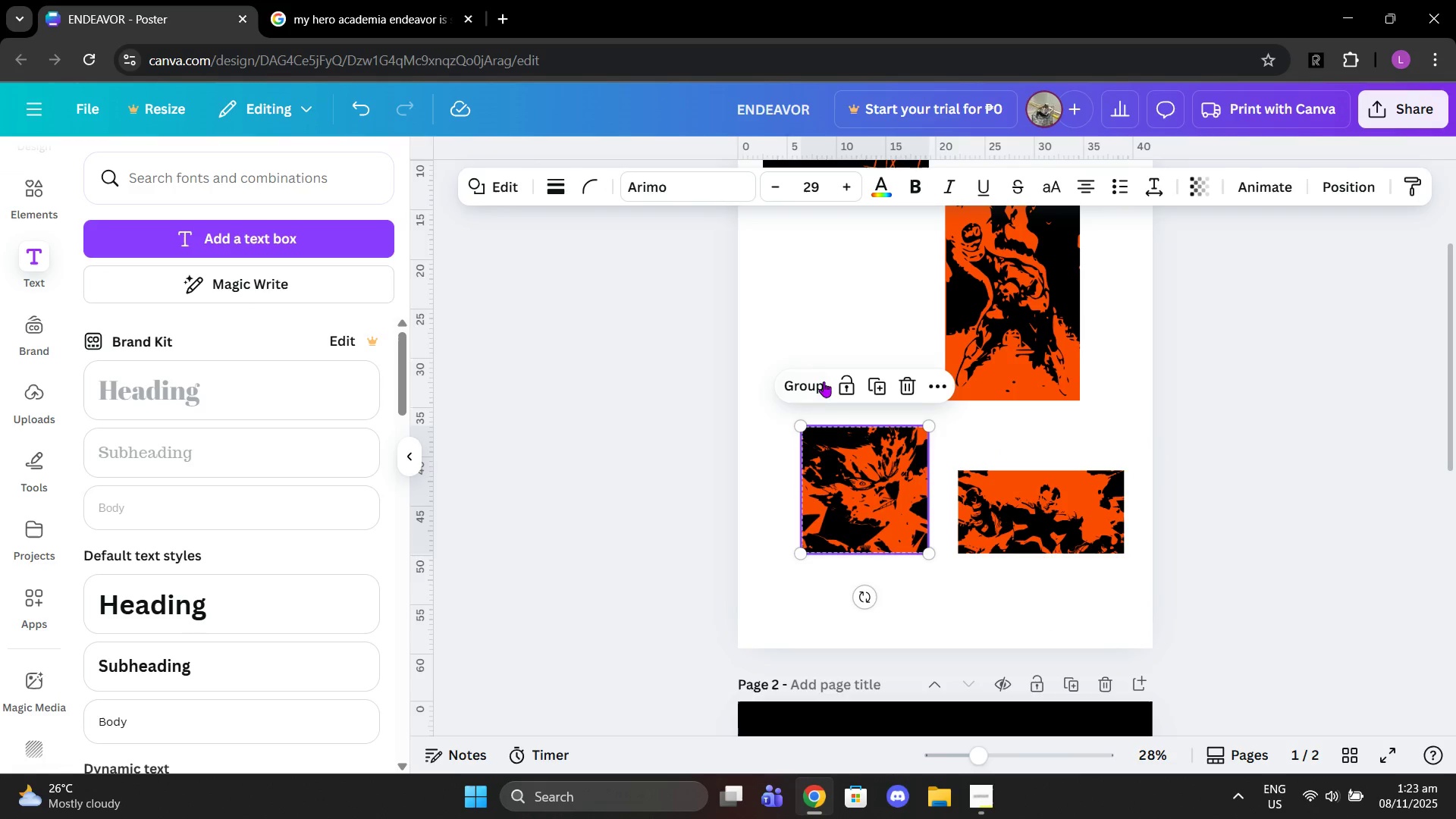 
left_click([817, 384])
 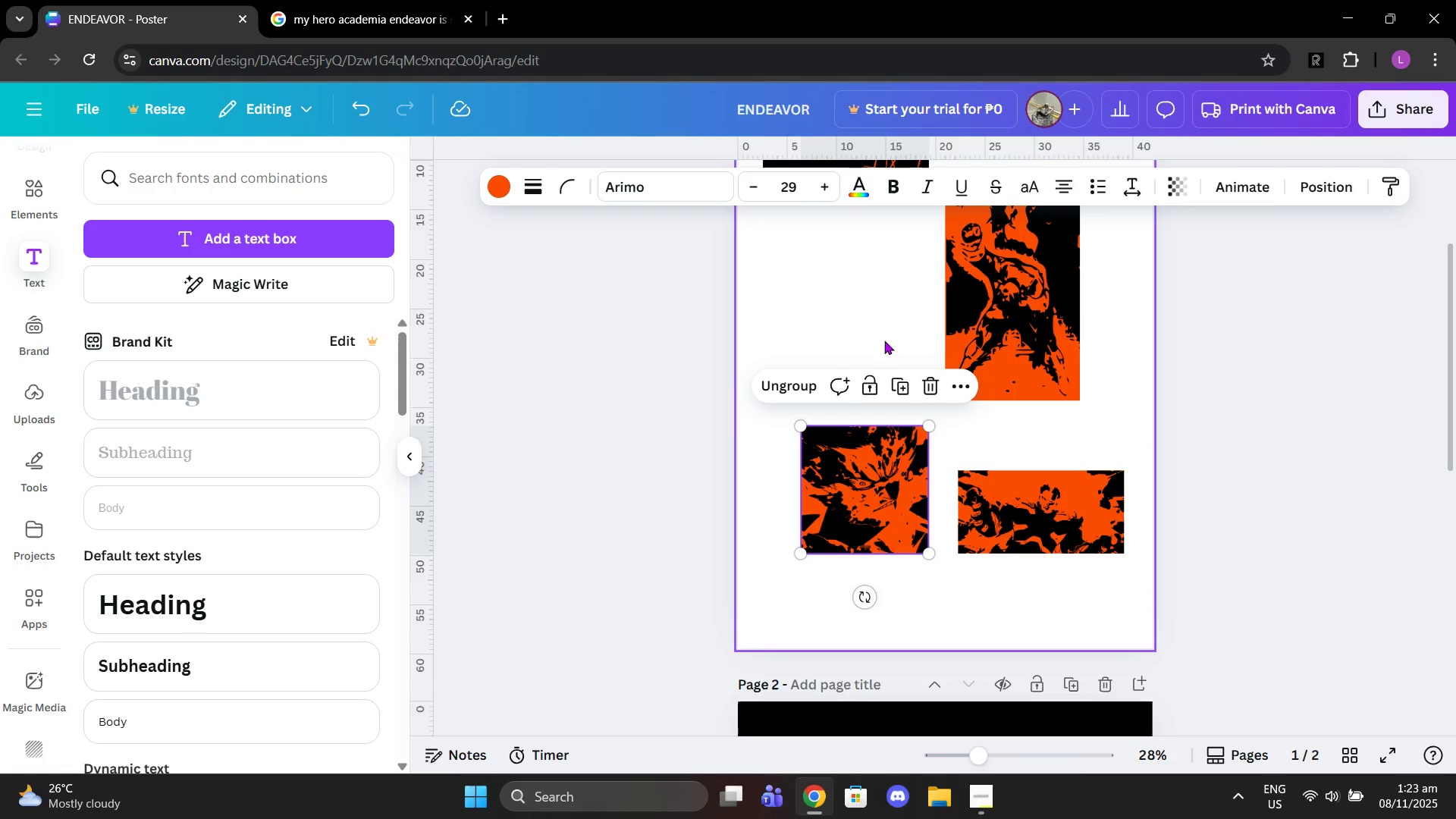 
left_click_drag(start_coordinate=[885, 340], to_coordinate=[978, 344])
 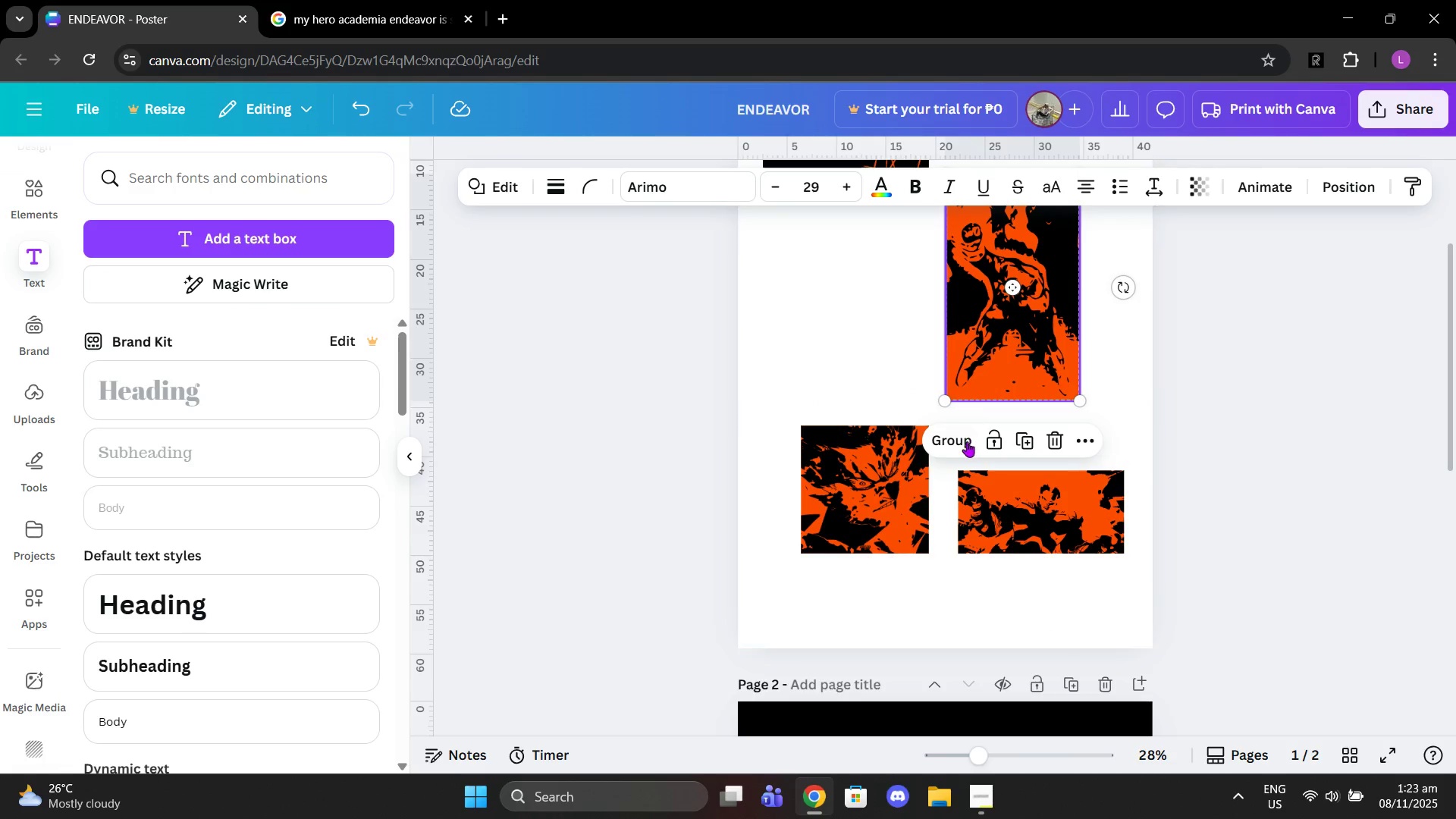 
left_click([967, 442])
 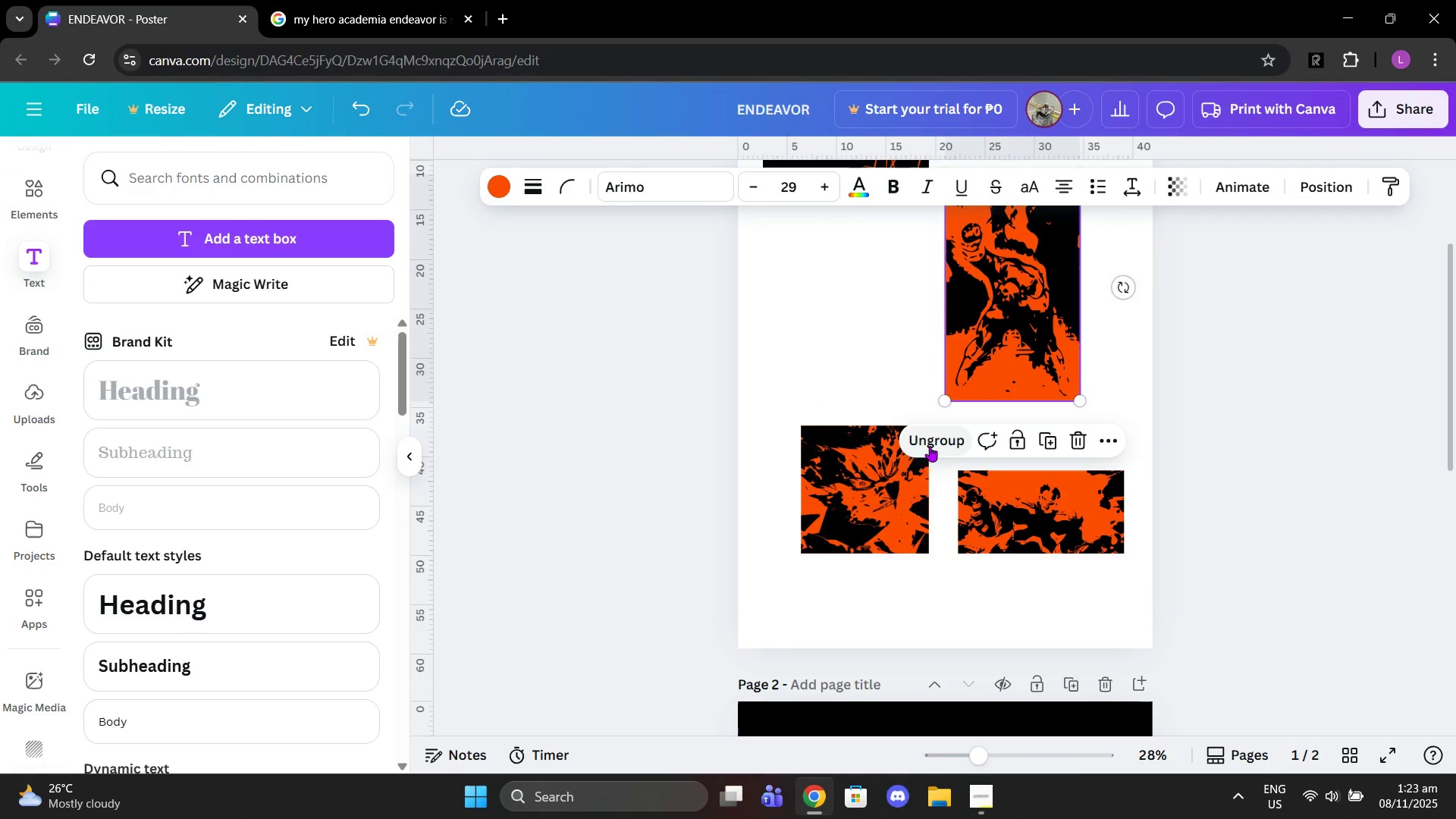 
scroll: coordinate [912, 444], scroll_direction: up, amount: 2.0
 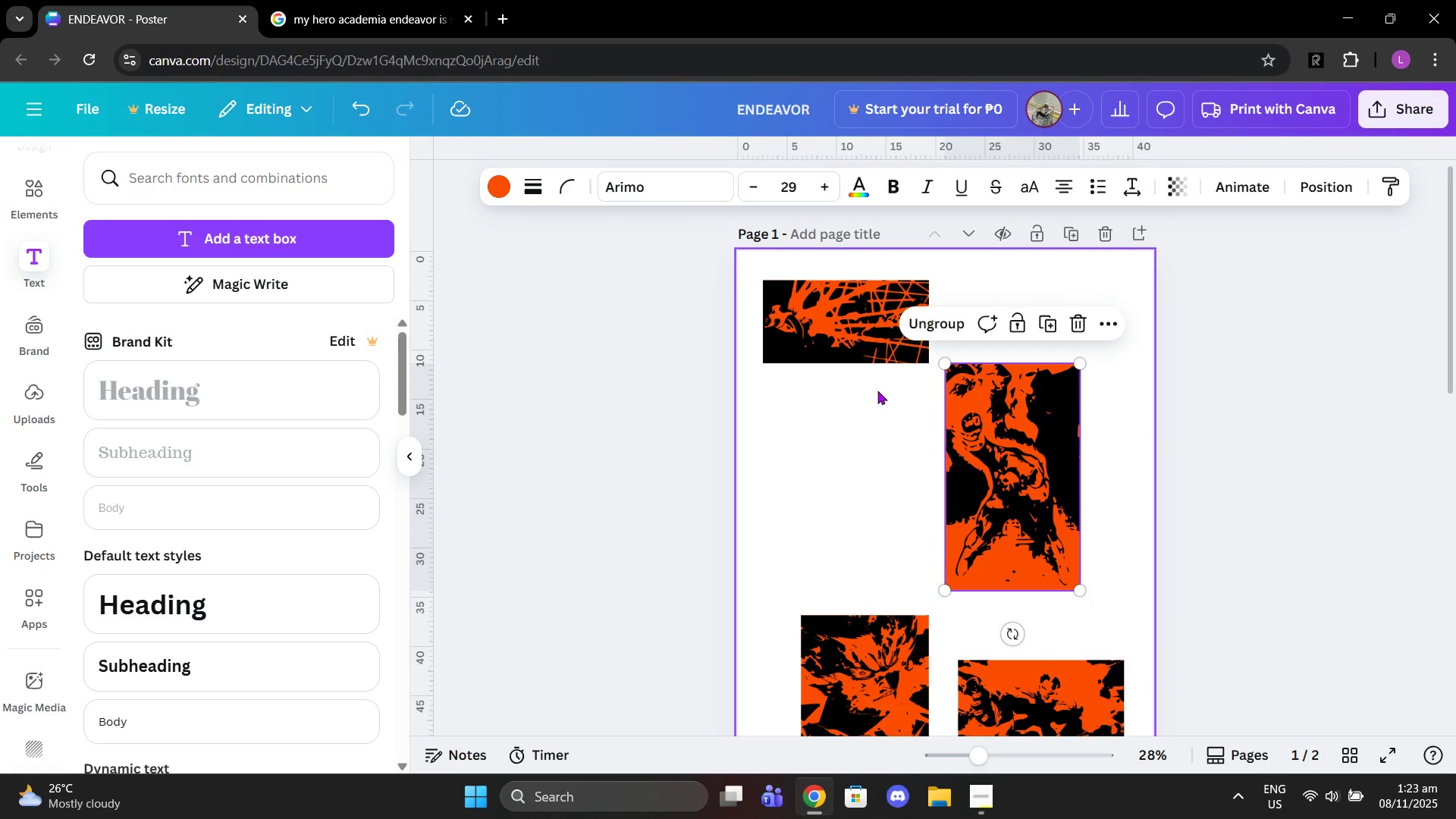 
left_click_drag(start_coordinate=[874, 404], to_coordinate=[857, 341])
 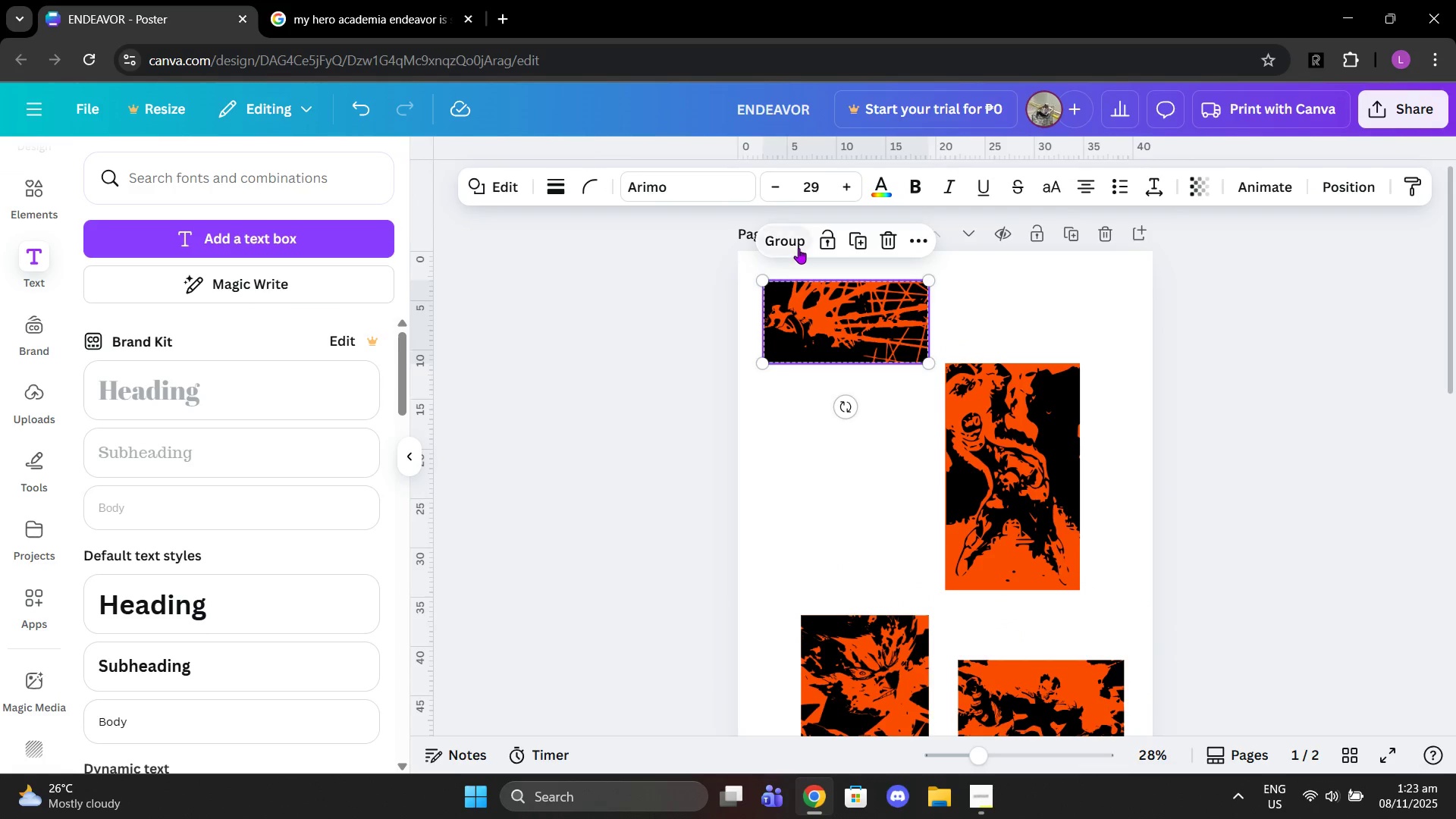 
left_click([799, 248])
 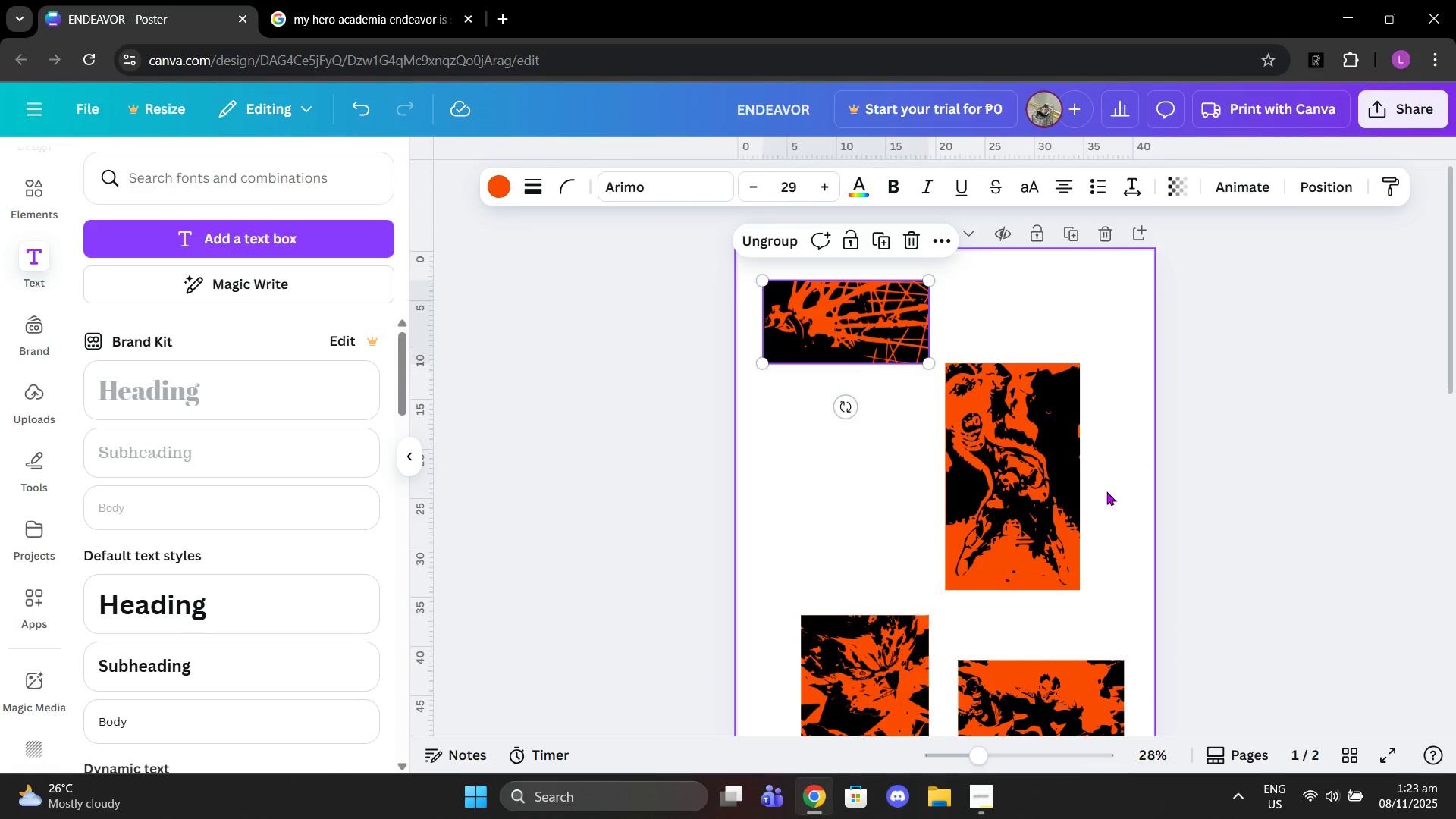 
scroll: coordinate [1112, 595], scroll_direction: down, amount: 5.0
 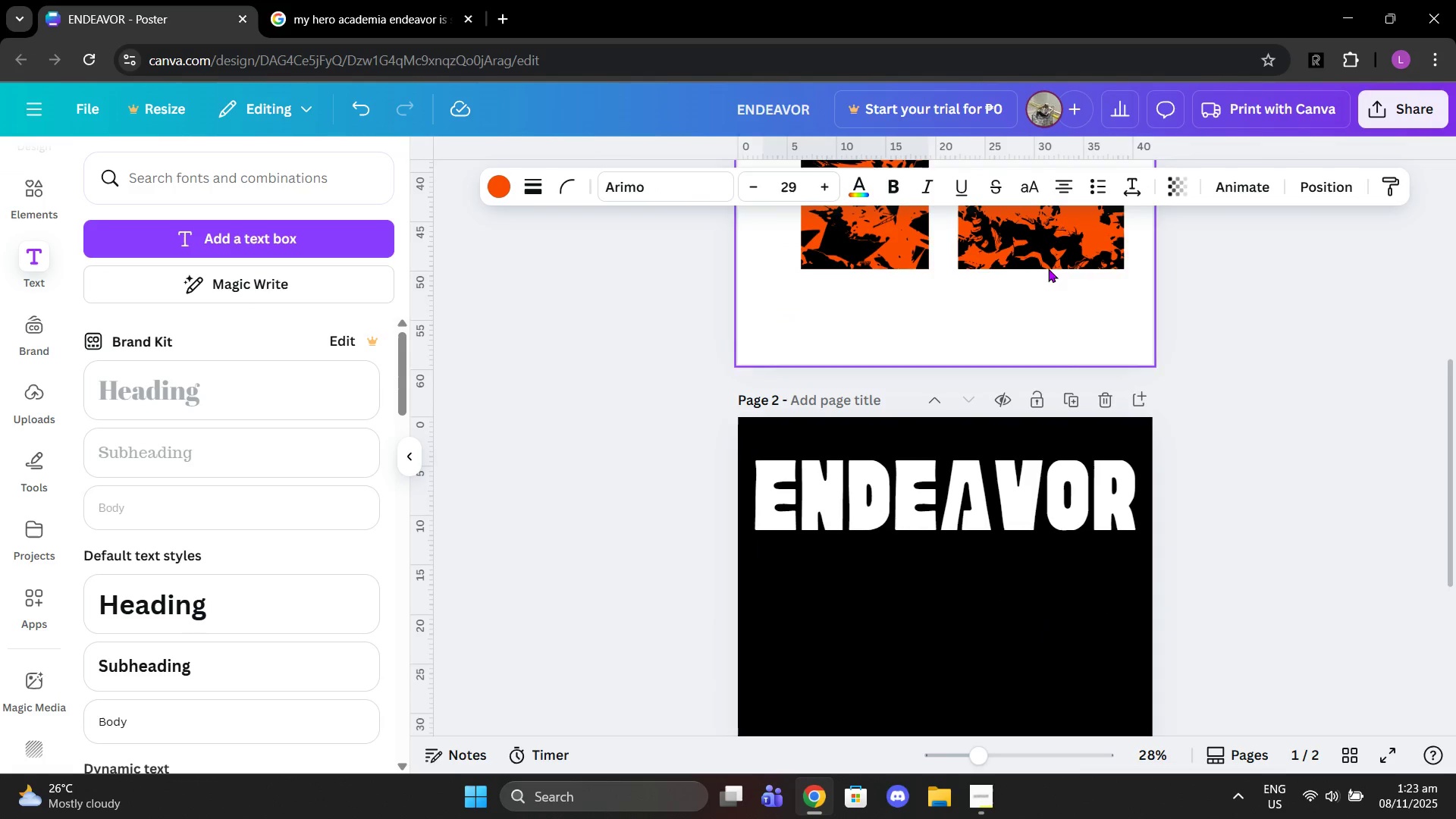 
left_click_drag(start_coordinate=[1063, 228], to_coordinate=[860, 595])
 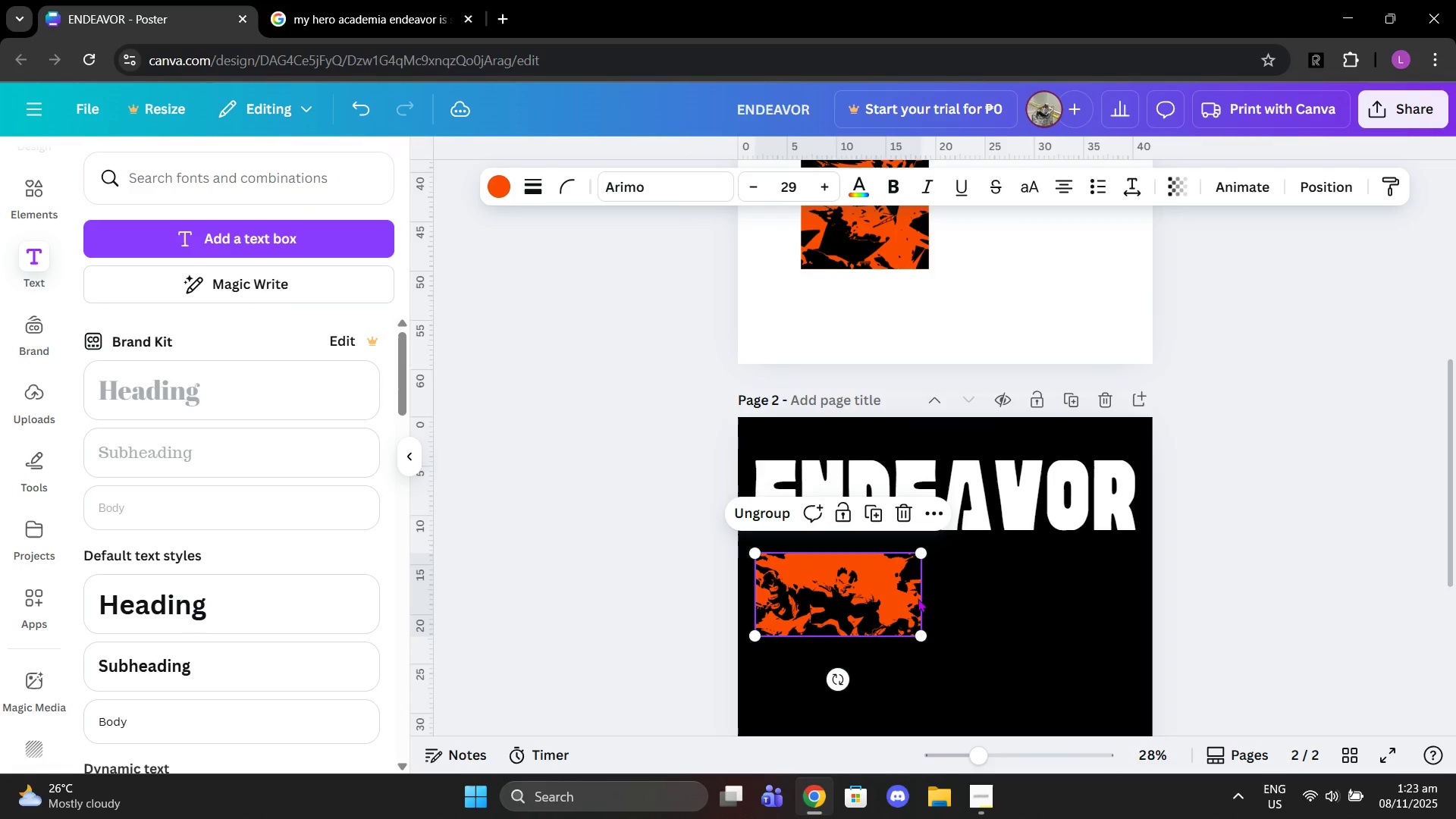 
scroll: coordinate [918, 598], scroll_direction: down, amount: 1.0
 